 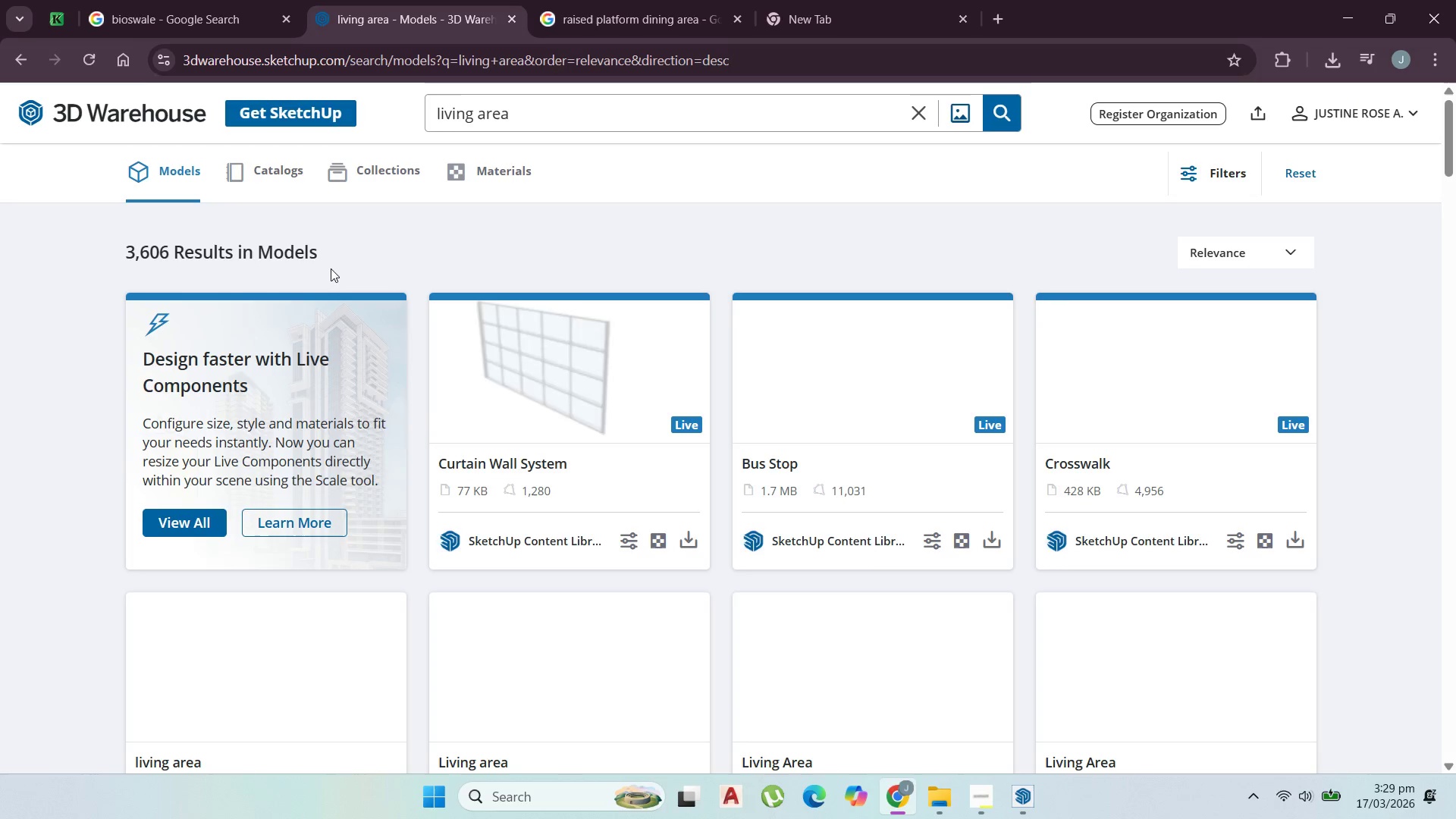 
scroll: coordinate [304, 504], scroll_direction: down, amount: 16.0
 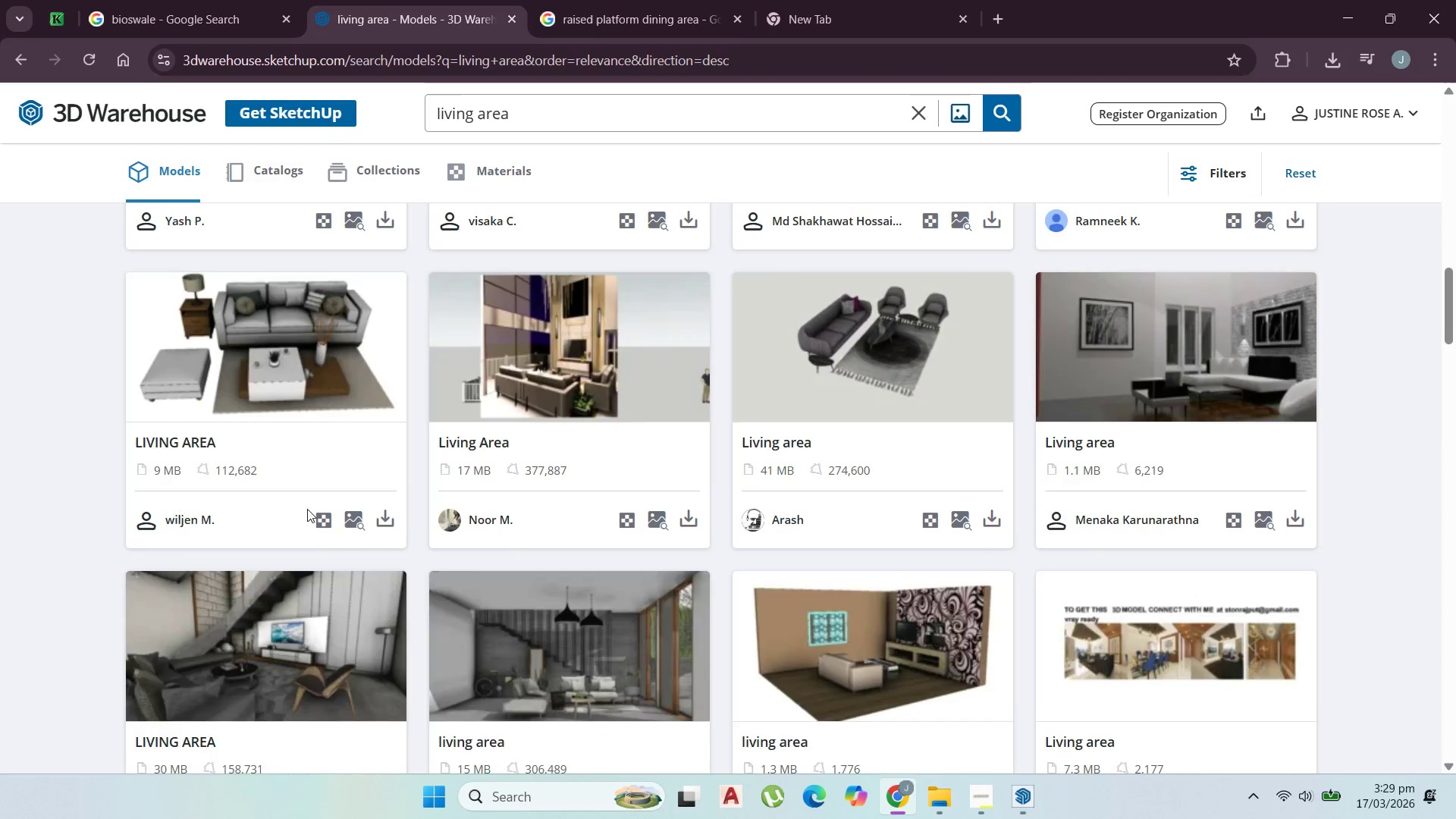 
scroll: coordinate [307, 509], scroll_direction: up, amount: 6.0
 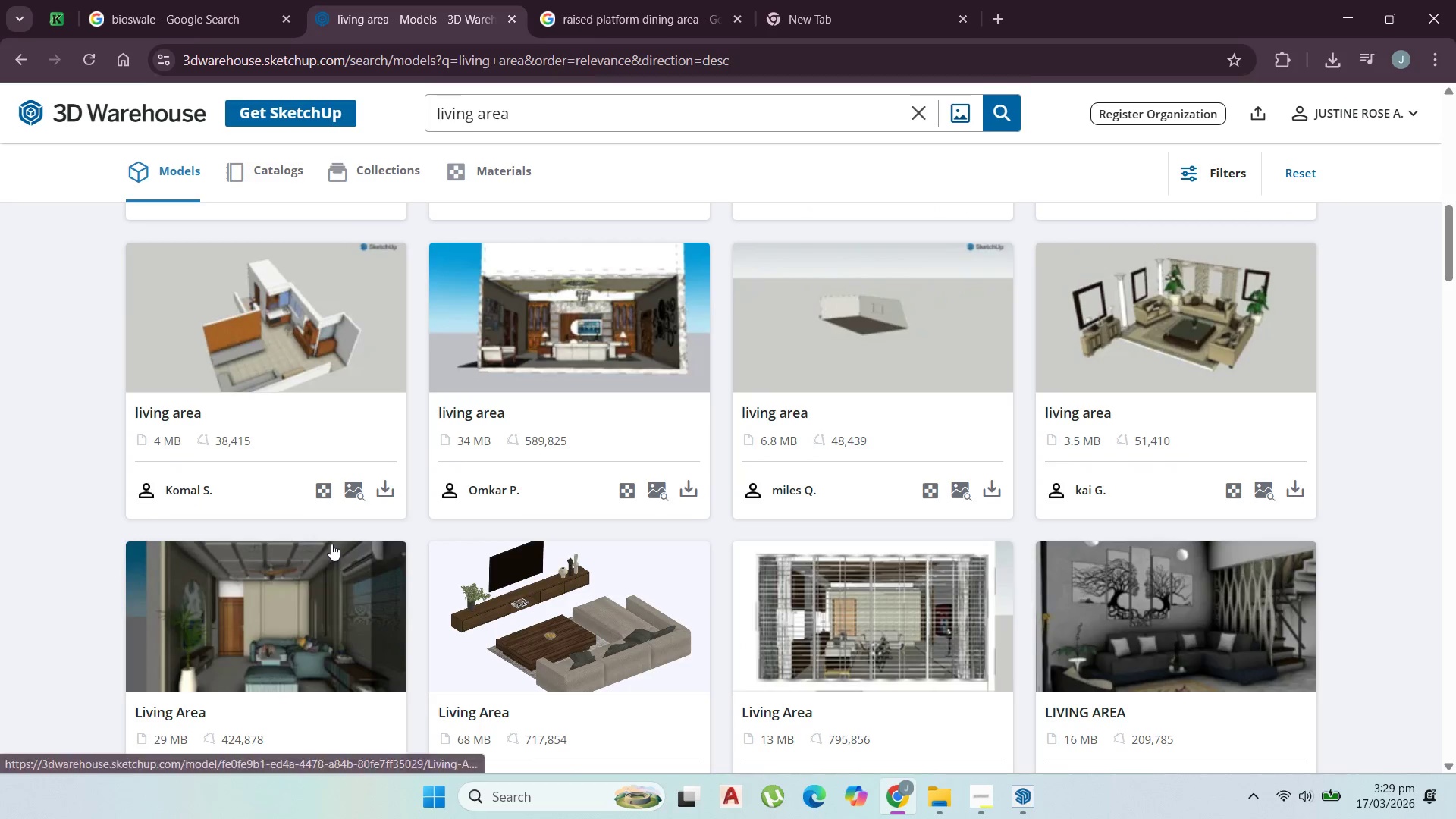 
scroll: coordinate [287, 631], scroll_direction: down, amount: 19.0
 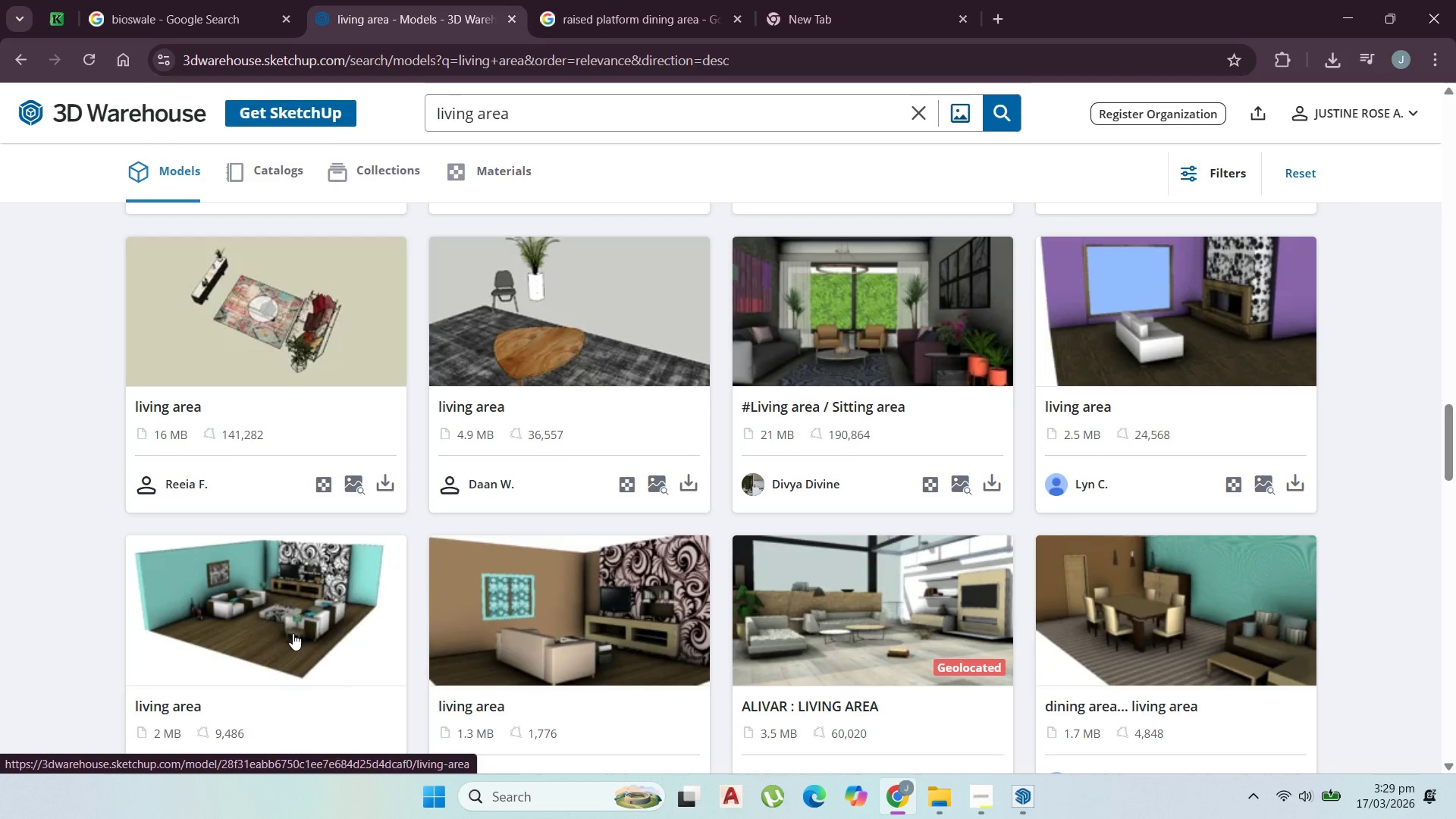 
wait(5.53)
 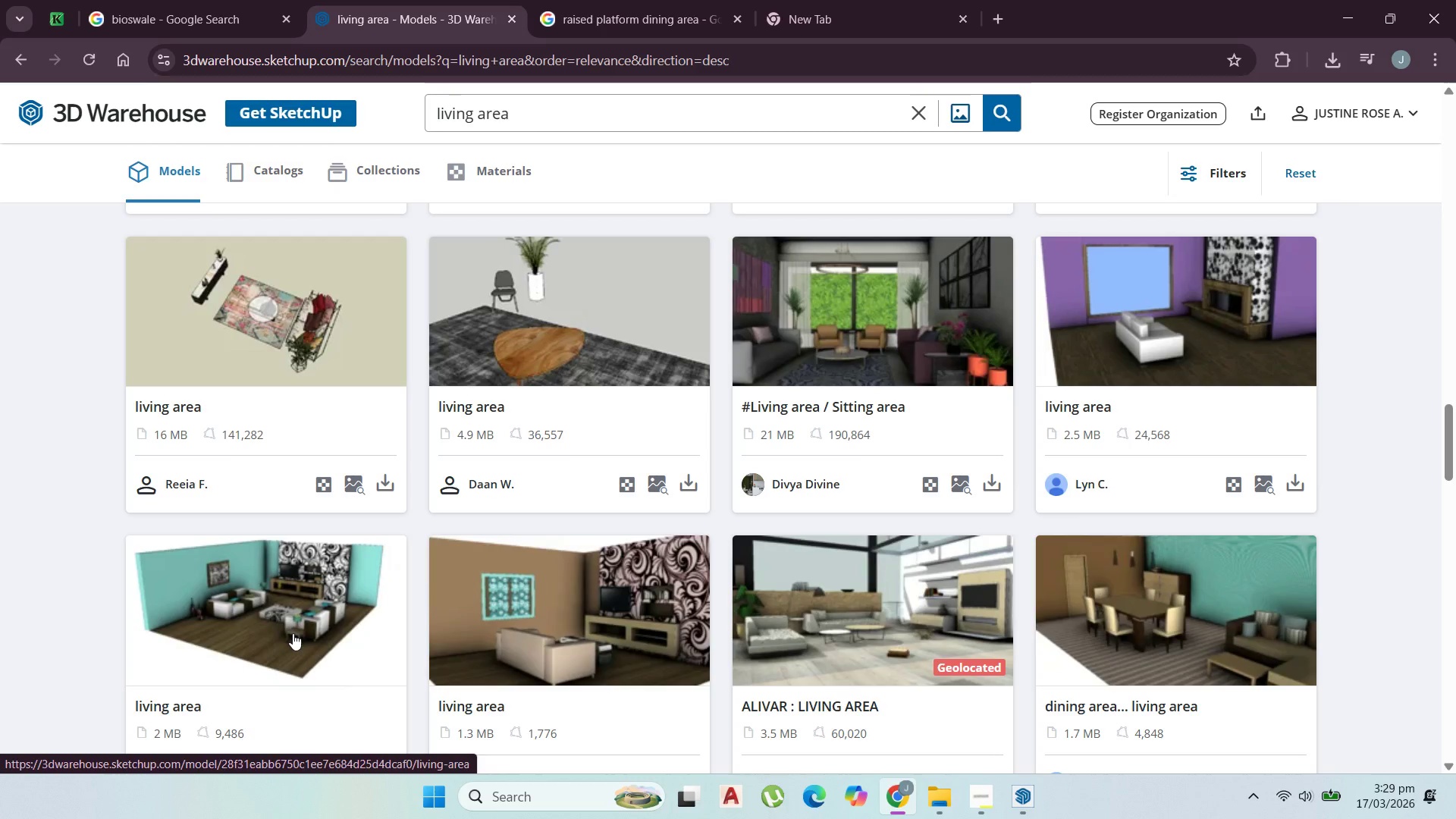 
scroll: coordinate [352, 638], scroll_direction: down, amount: 15.0
 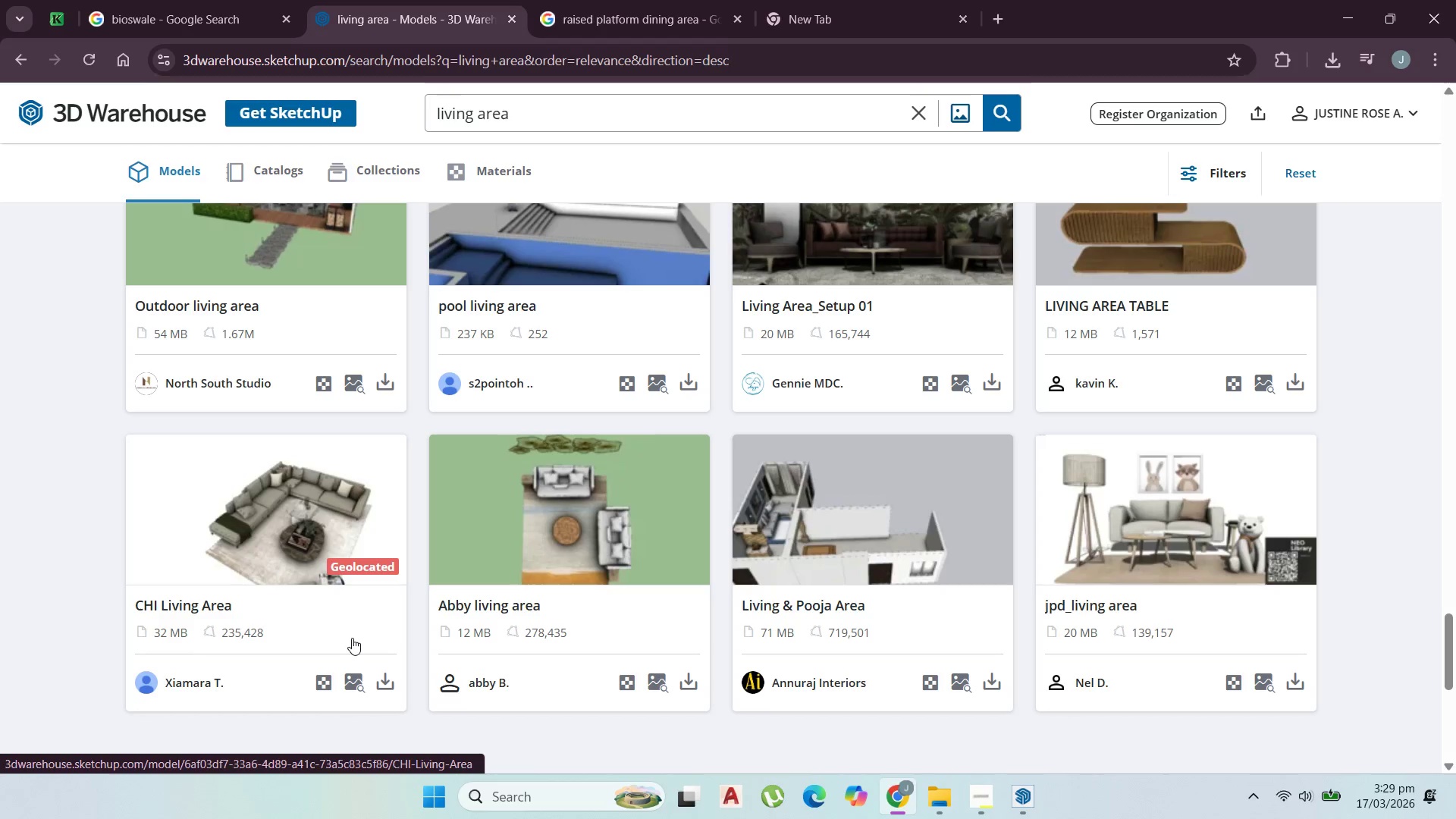 
scroll: coordinate [453, 667], scroll_direction: down, amount: 3.0
 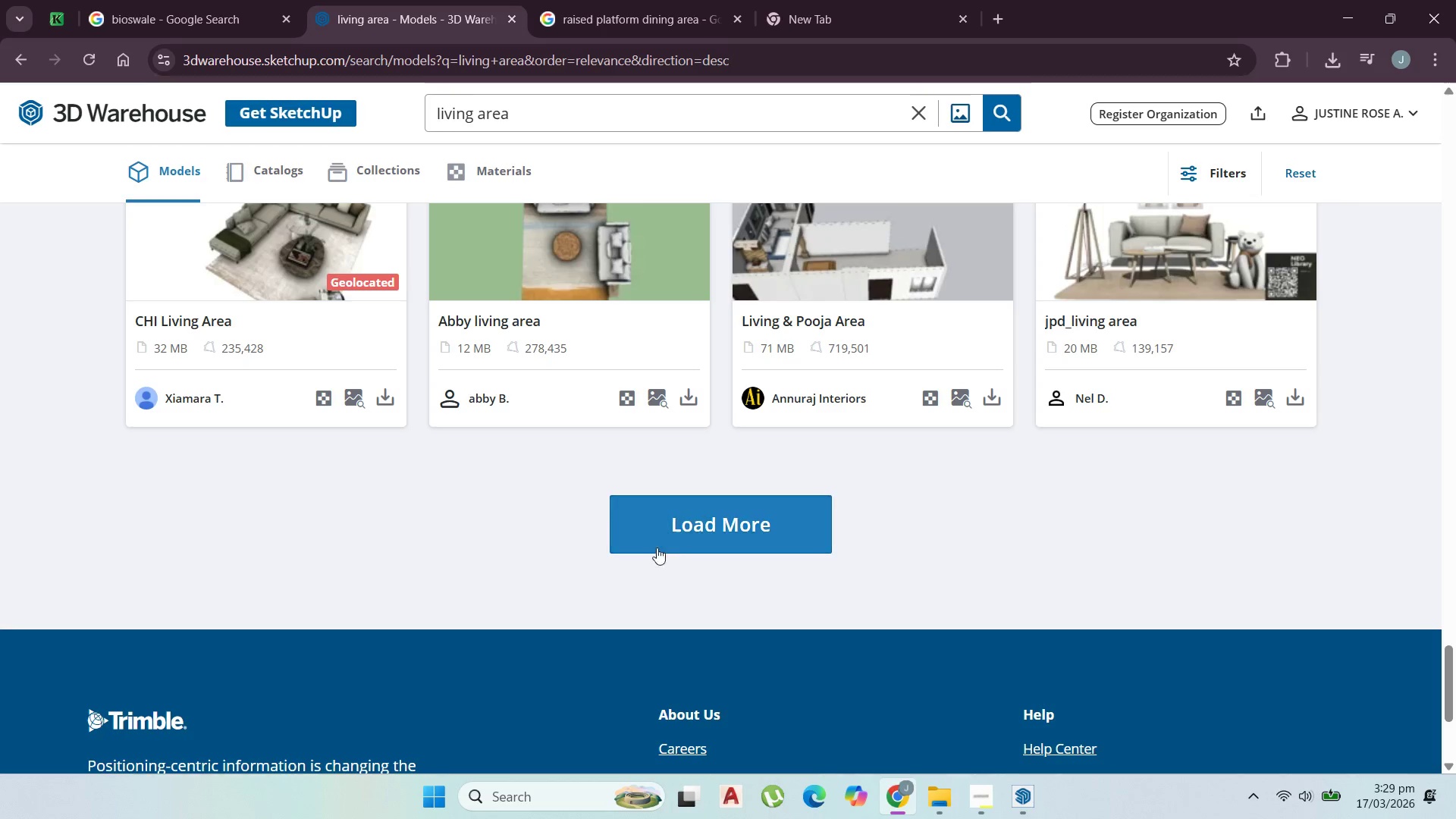 
left_click([679, 534])
 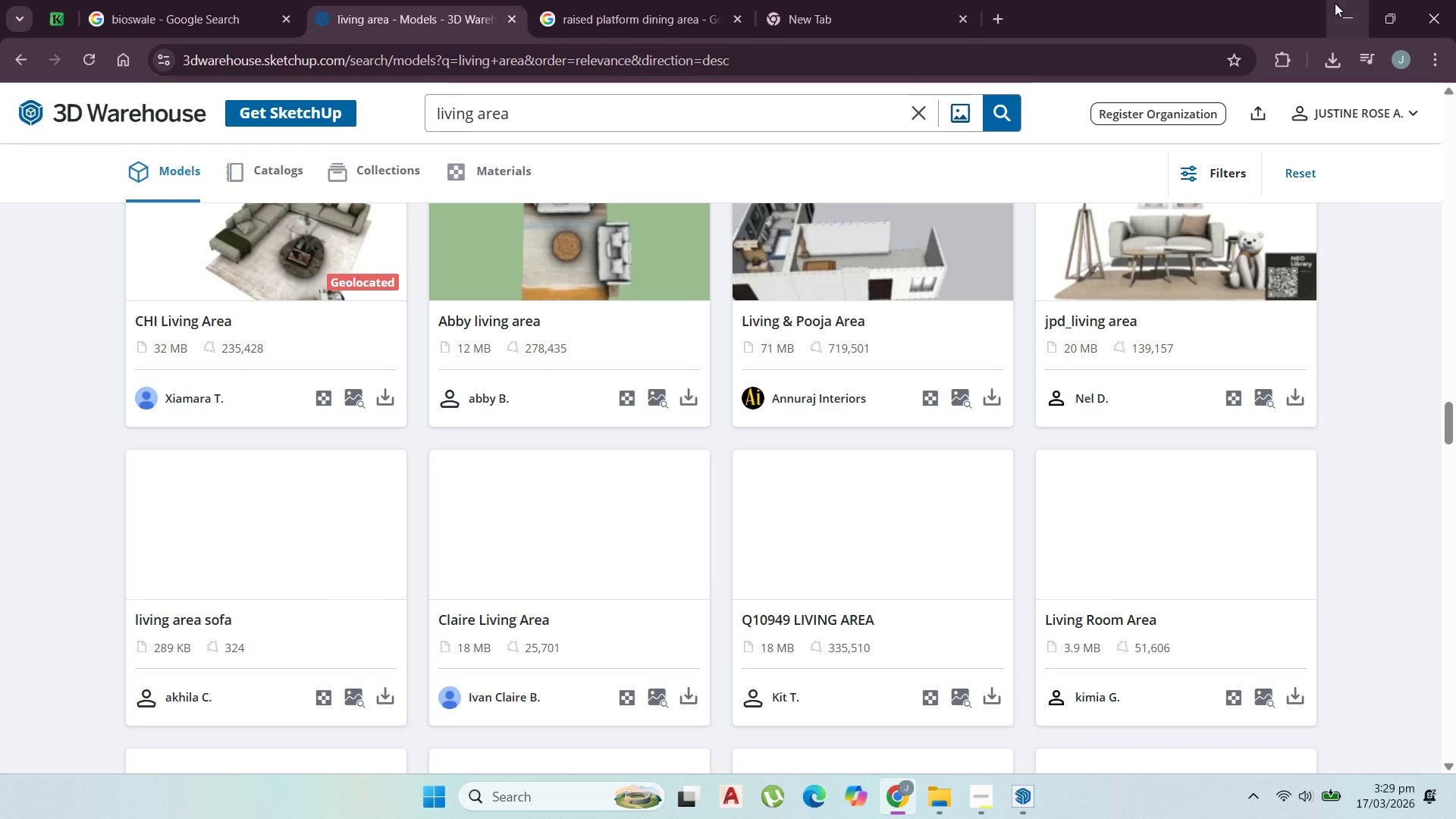 
left_click([1343, 5])
 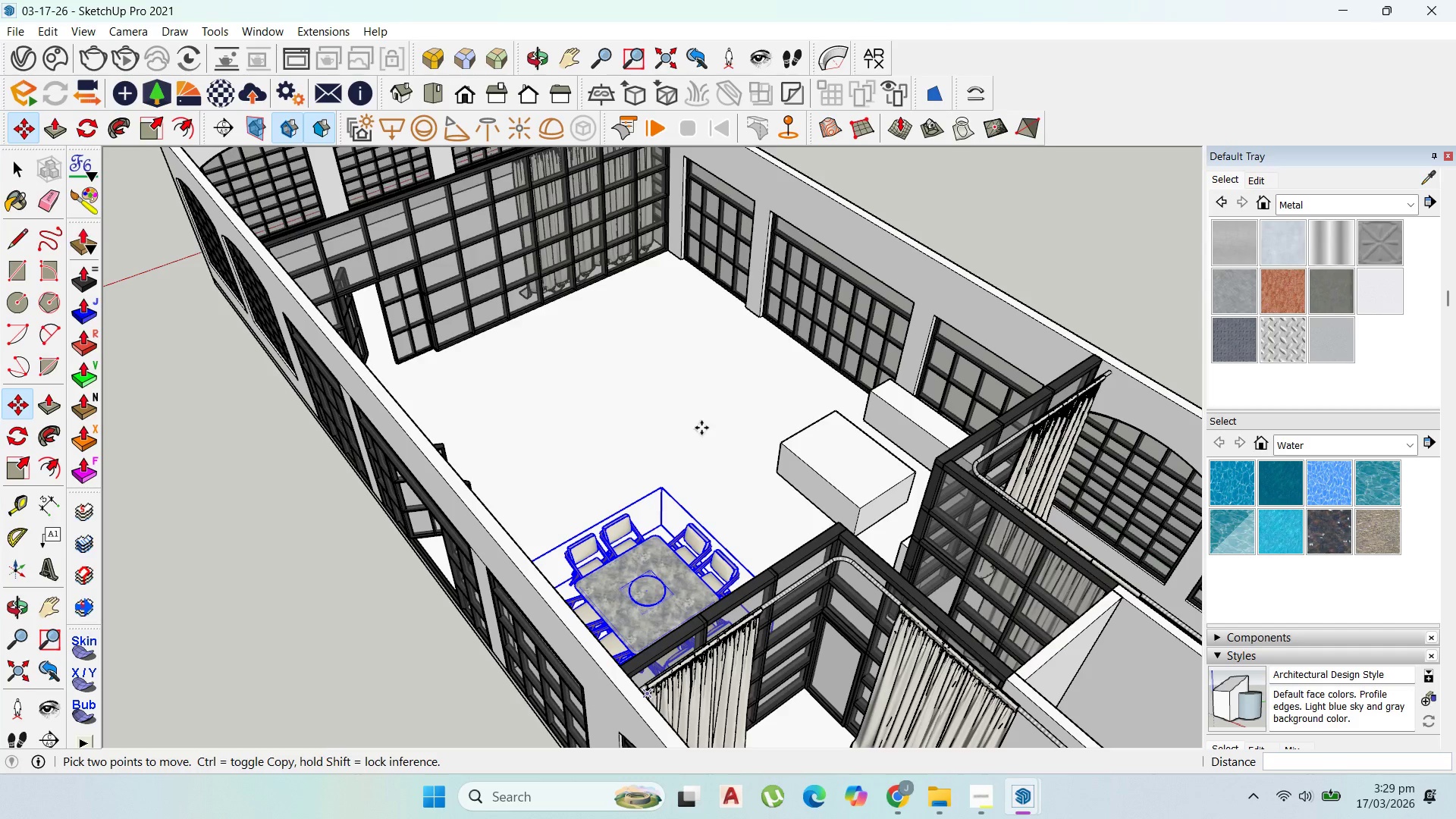 
scroll: coordinate [834, 474], scroll_direction: down, amount: 3.0
 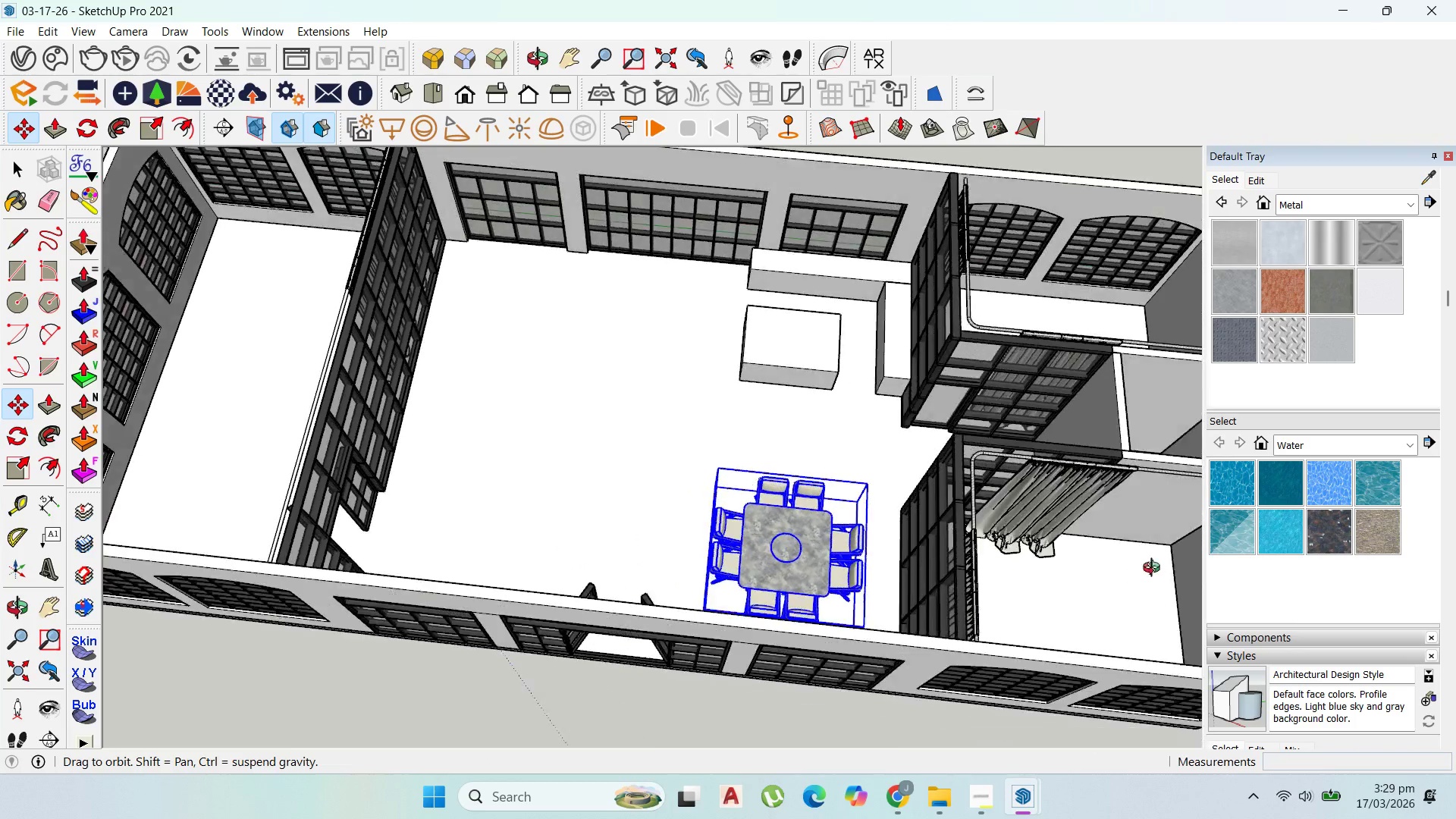 
scroll: coordinate [613, 277], scroll_direction: up, amount: 3.0
 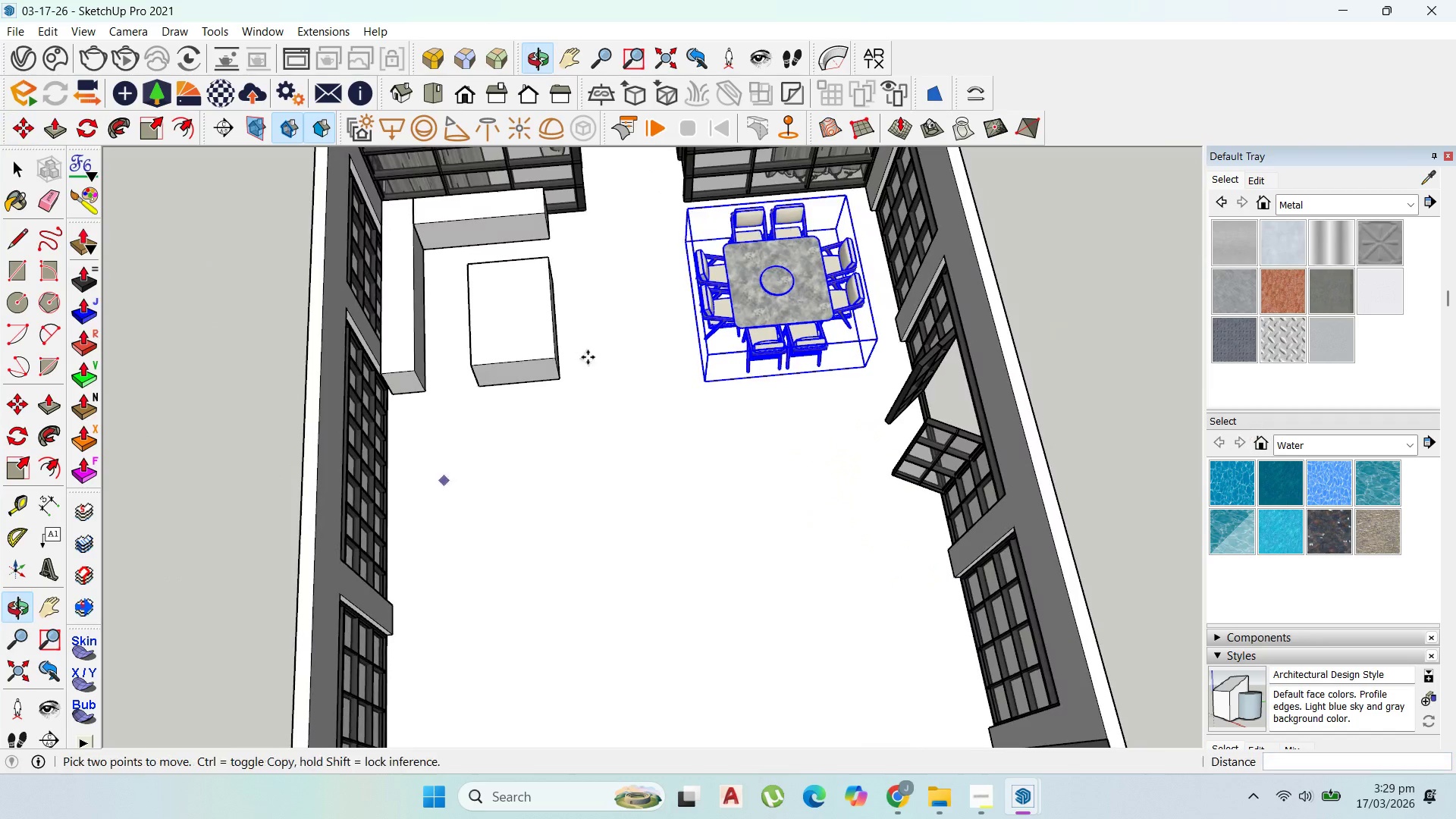 
scroll: coordinate [460, 485], scroll_direction: down, amount: 5.0
 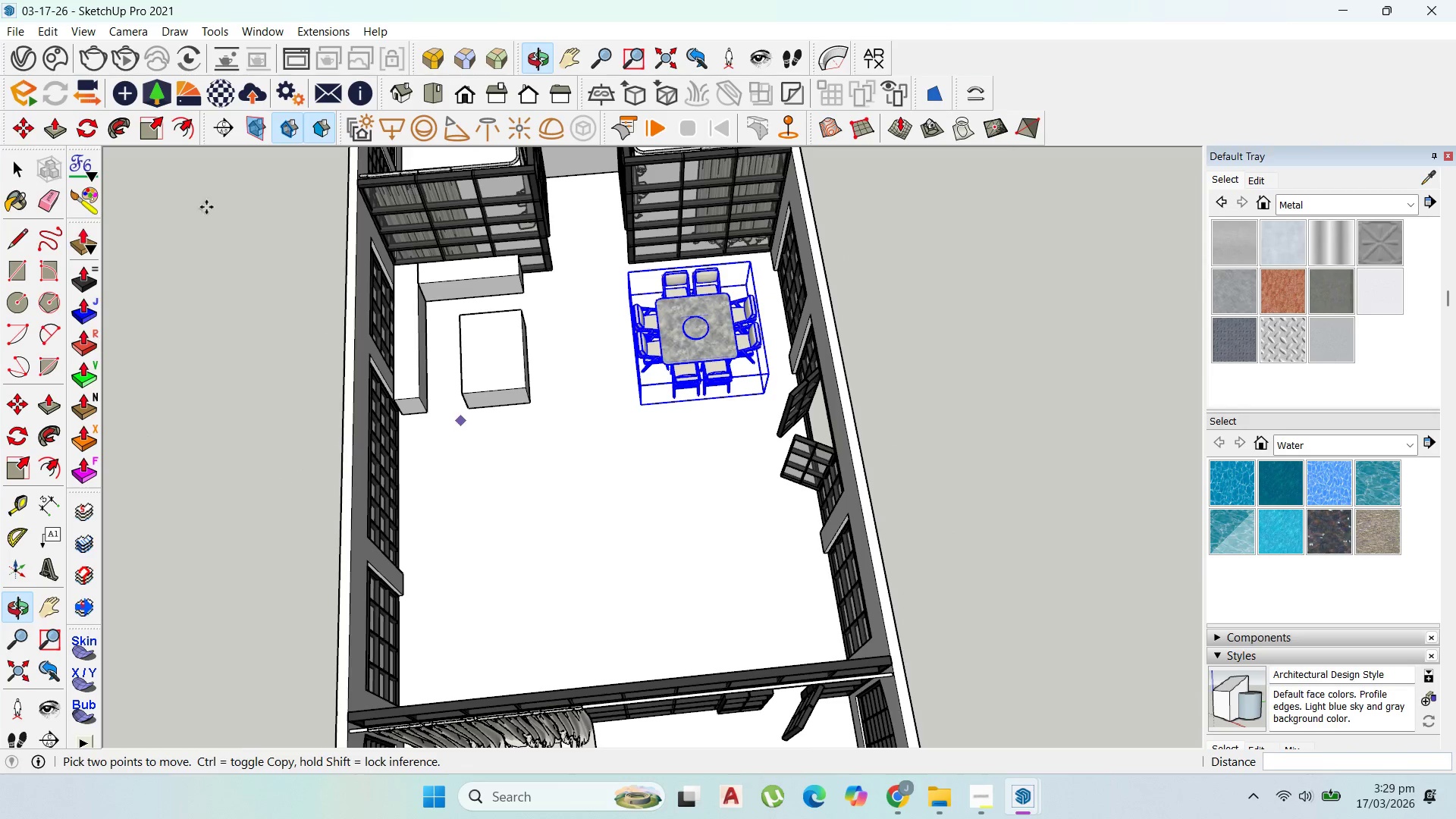 
scroll: coordinate [171, 184], scroll_direction: up, amount: 3.0
 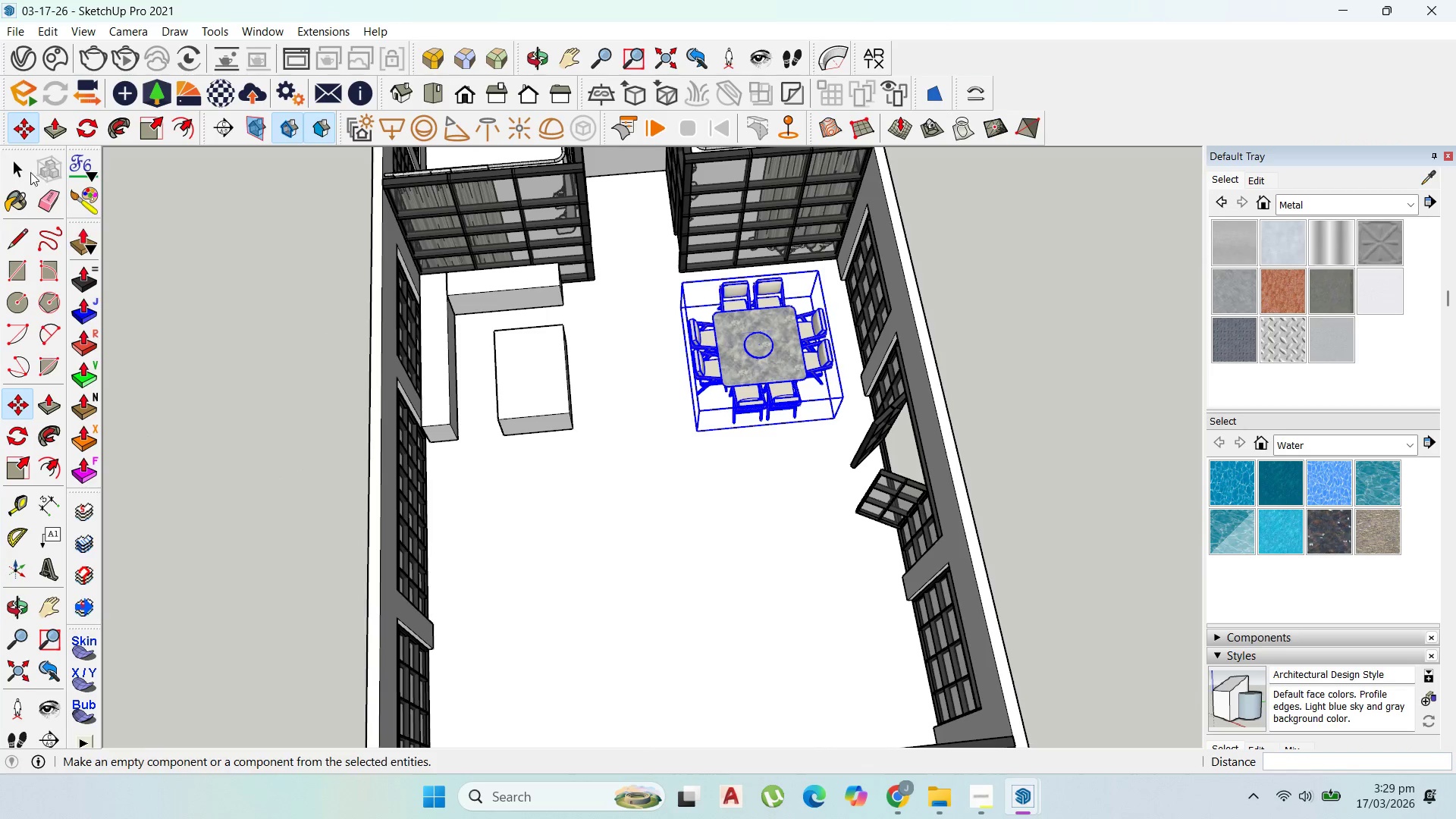 
left_click([18, 170])
 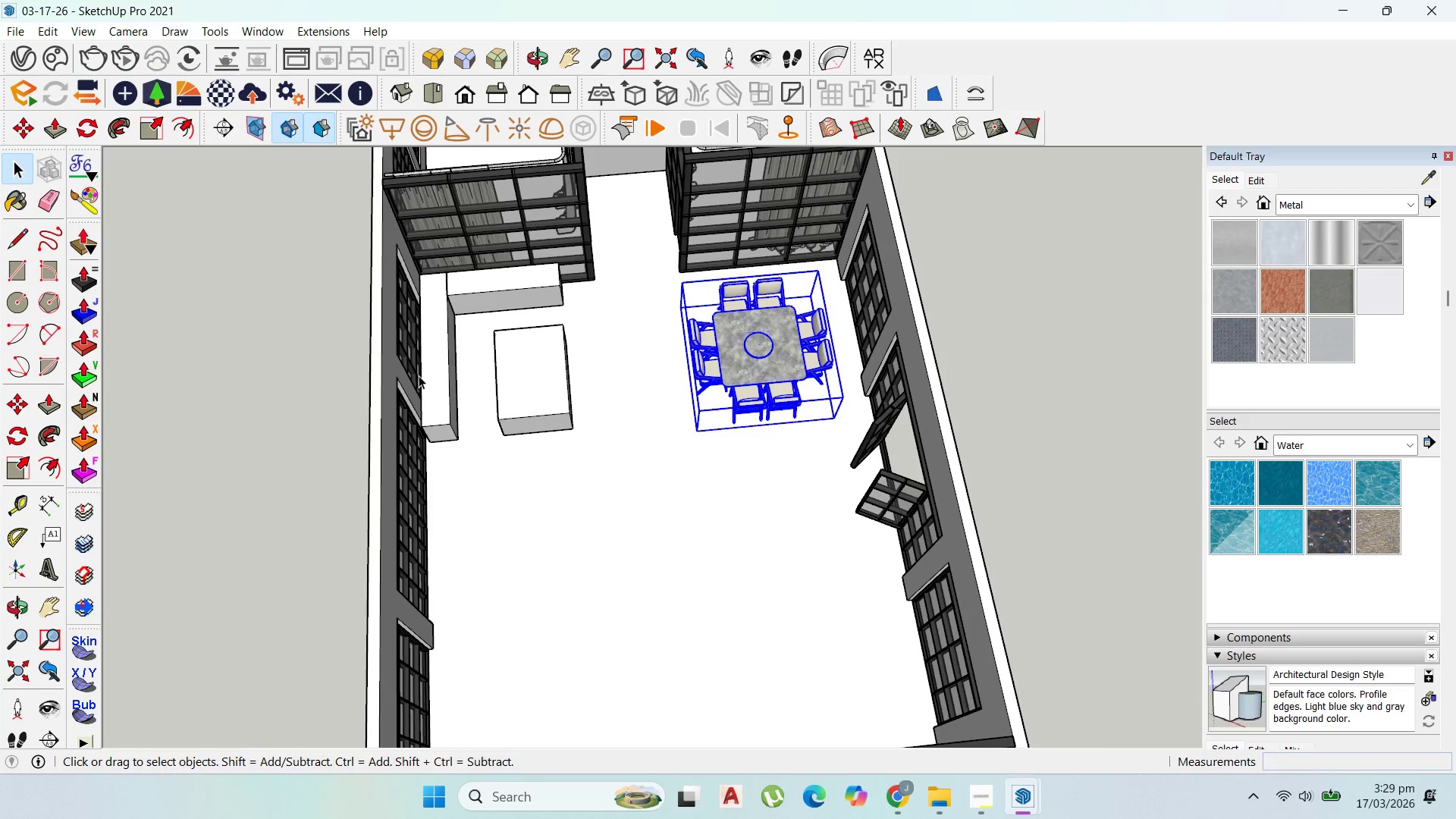 
scroll: coordinate [546, 427], scroll_direction: up, amount: 4.0
 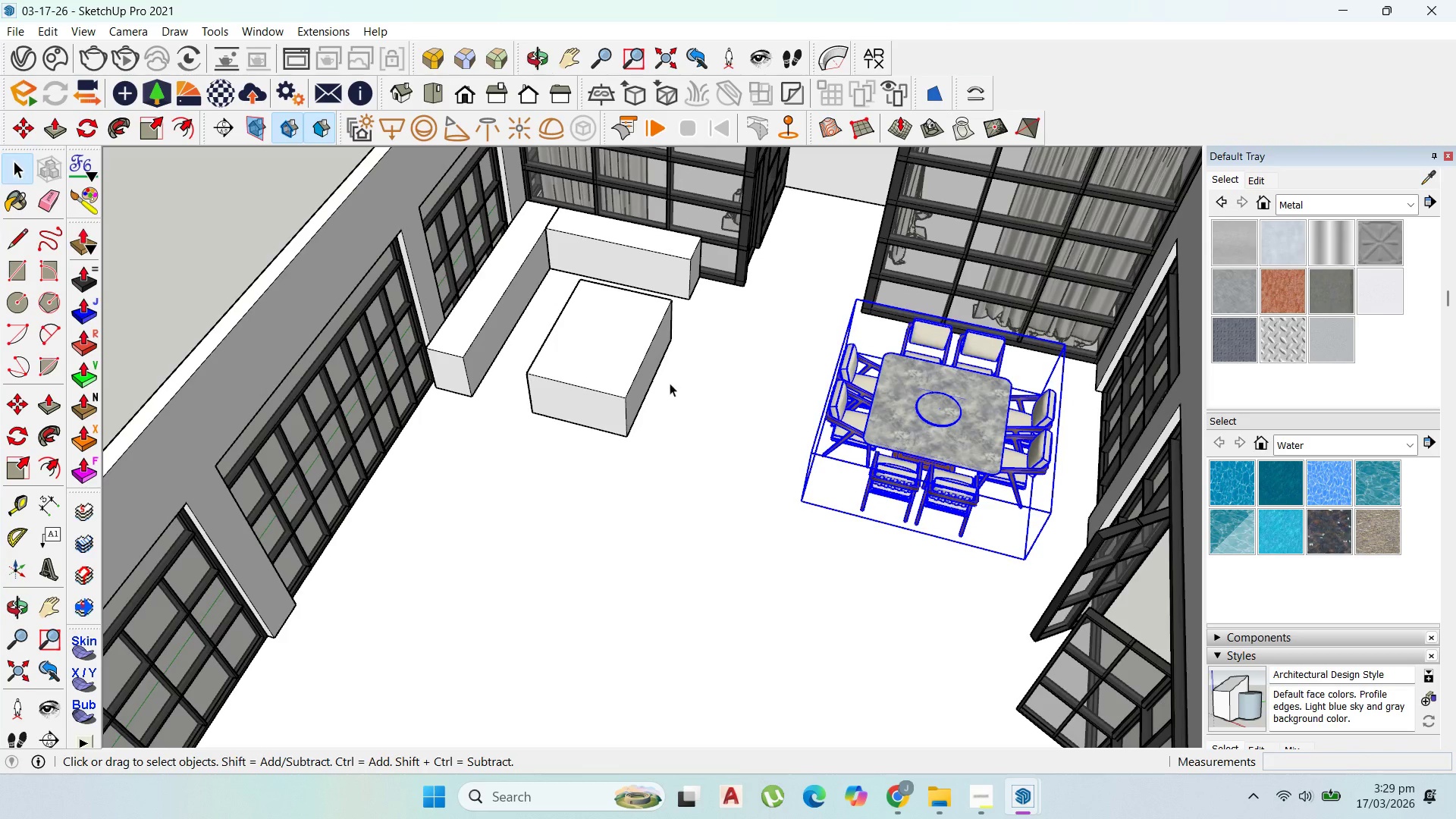 
scroll: coordinate [774, 367], scroll_direction: down, amount: 4.0
 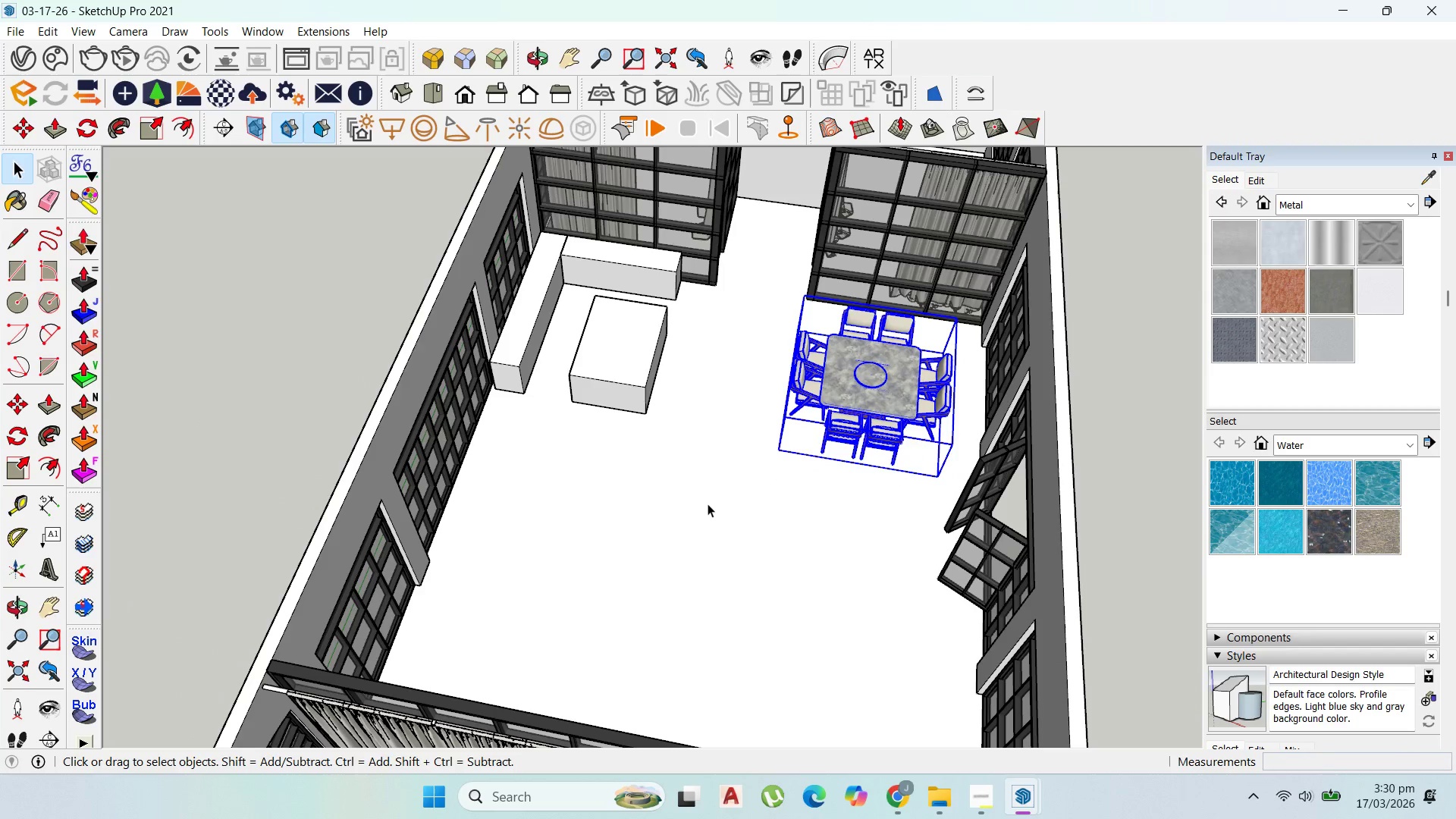 
key(M)
 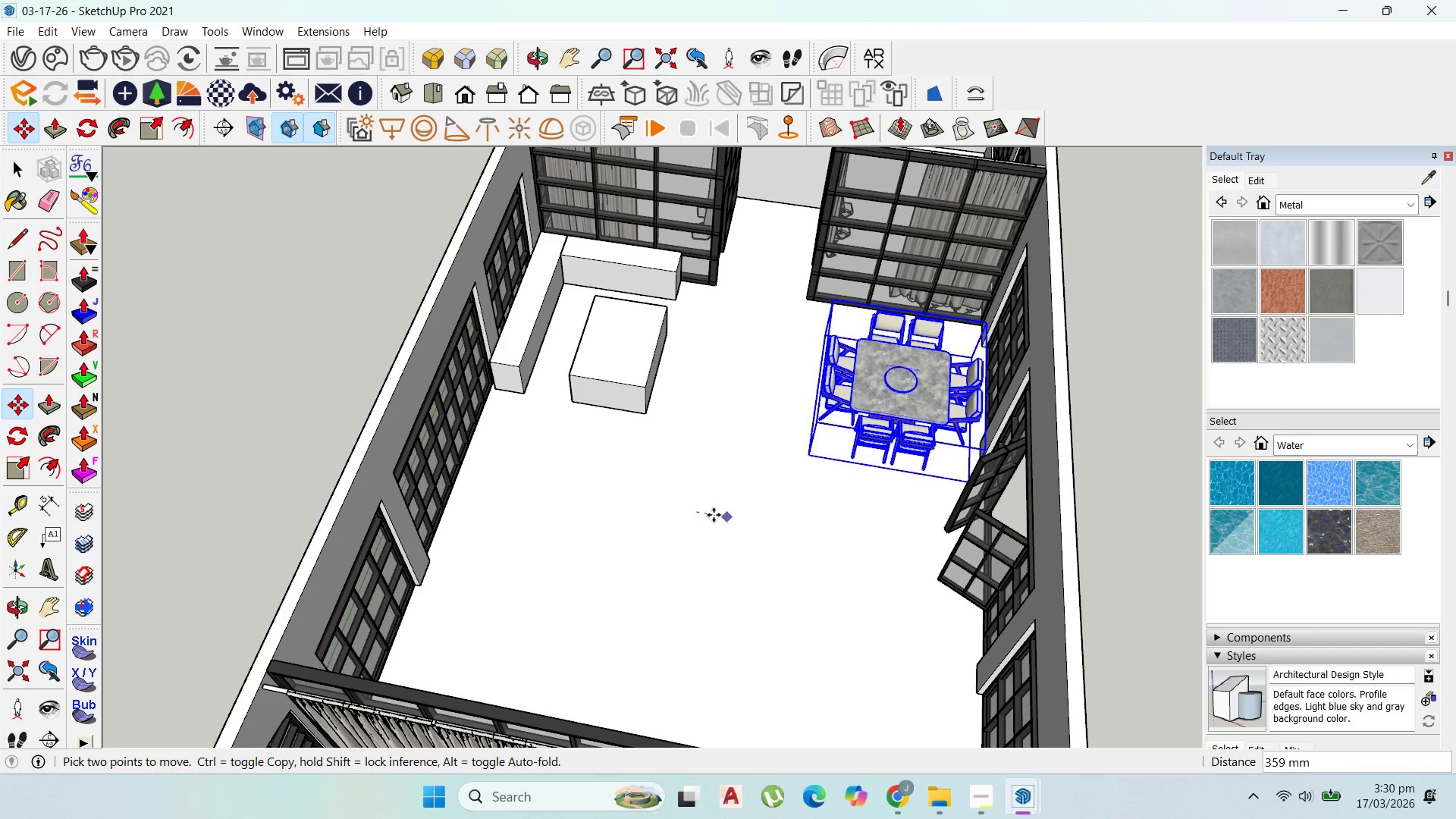 
left_click([710, 514])
 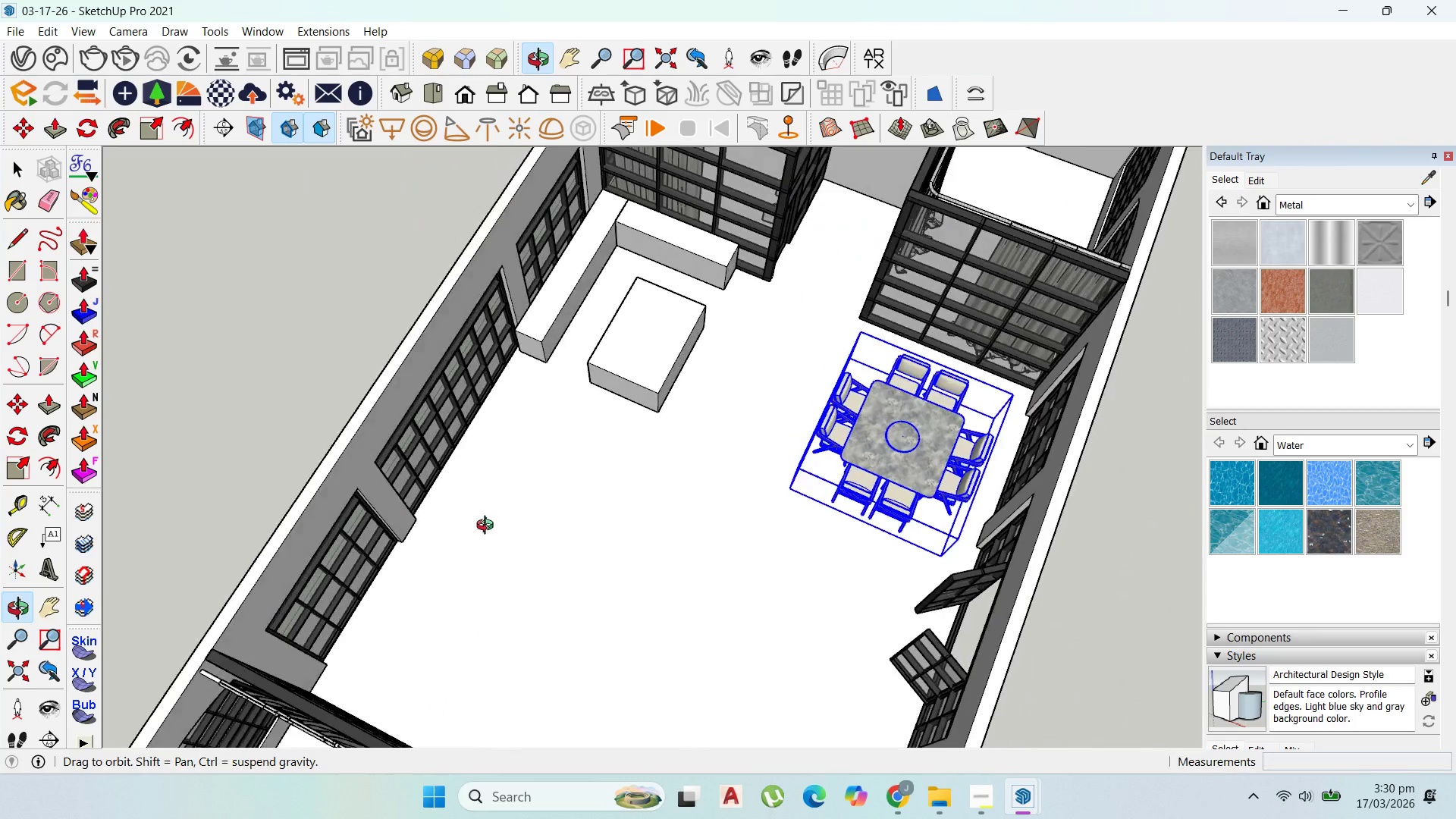 
wait(5.52)
 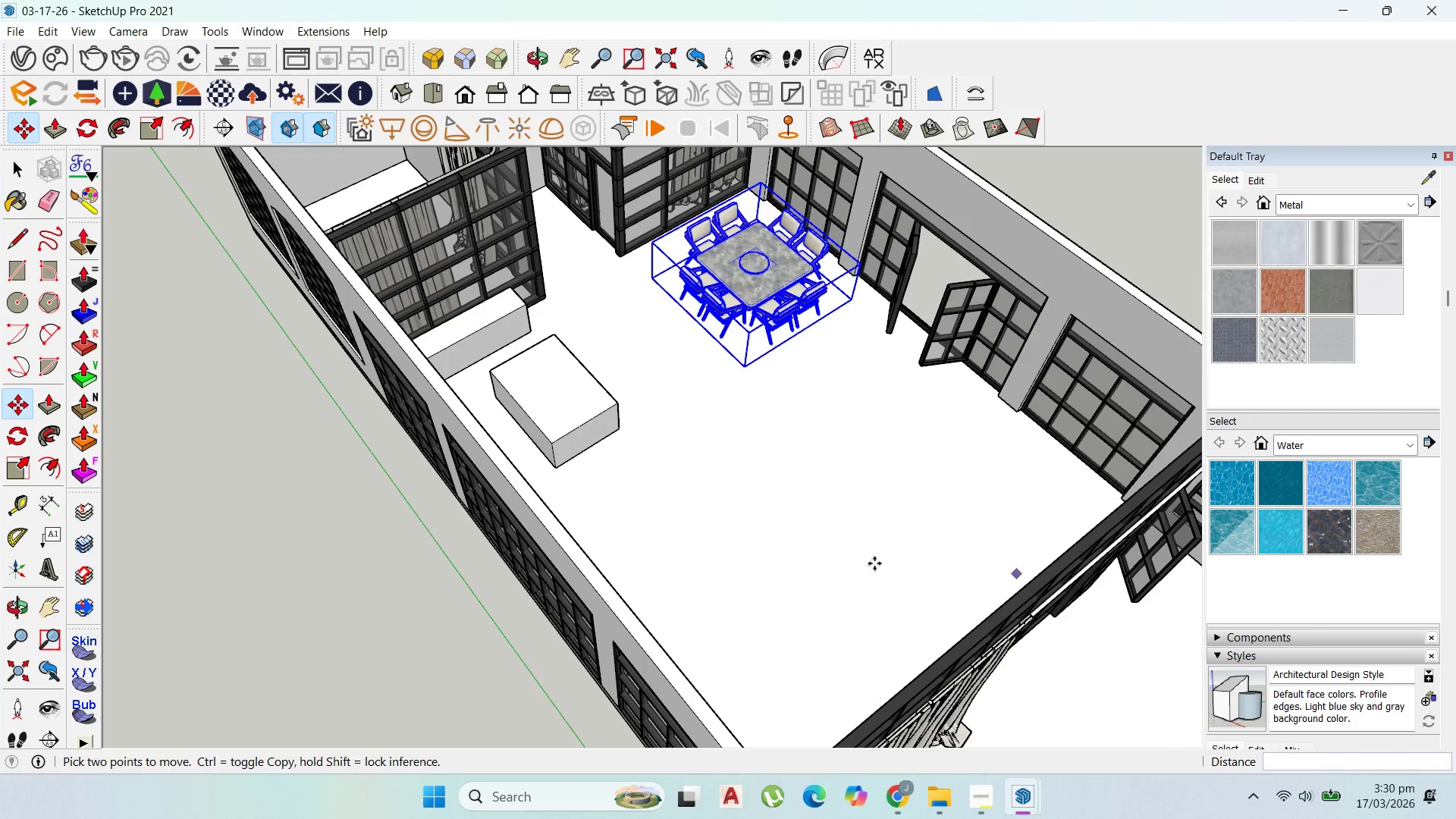 
scroll: coordinate [447, 518], scroll_direction: up, amount: 2.0
 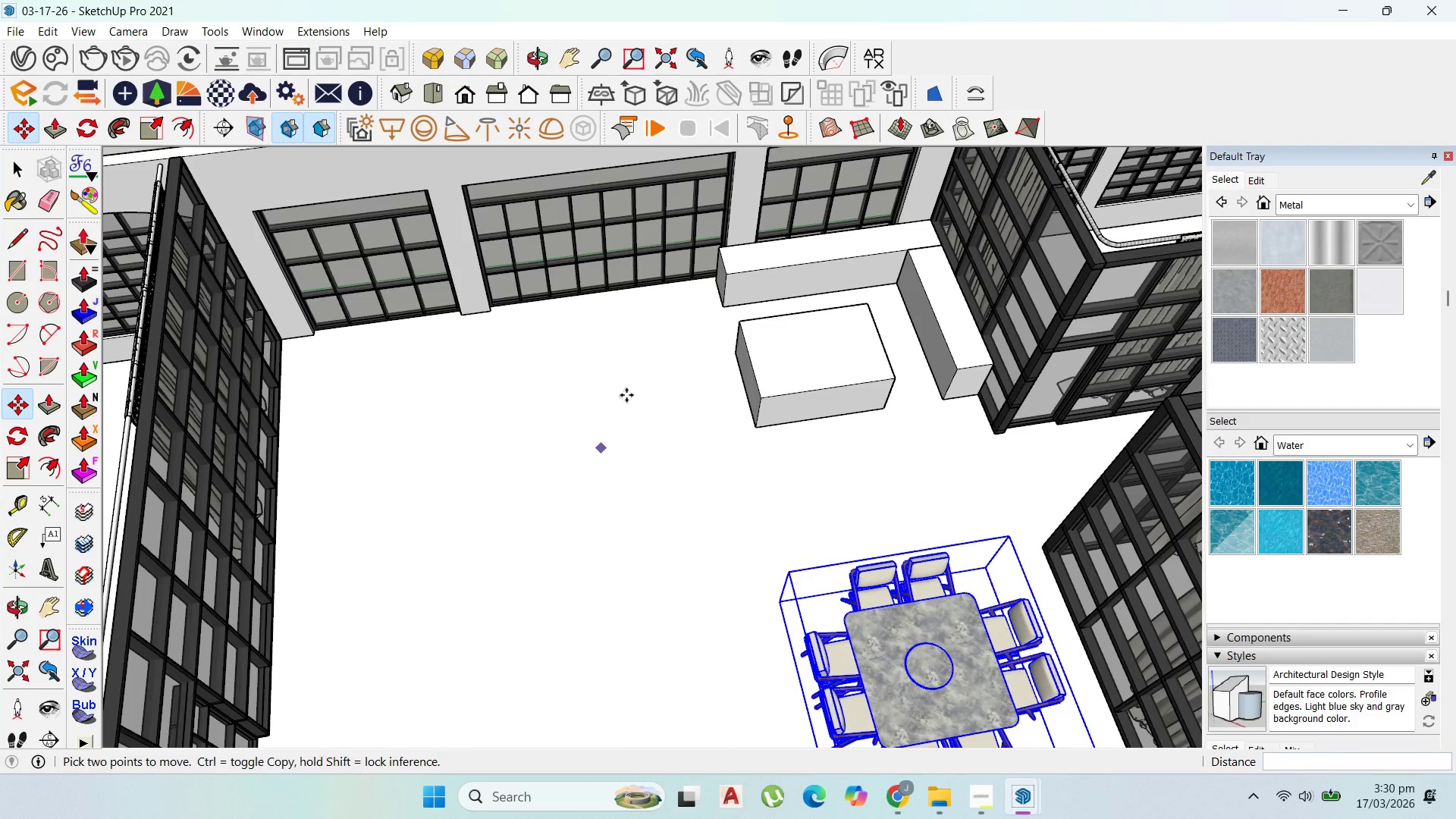 
scroll: coordinate [548, 359], scroll_direction: down, amount: 5.0
 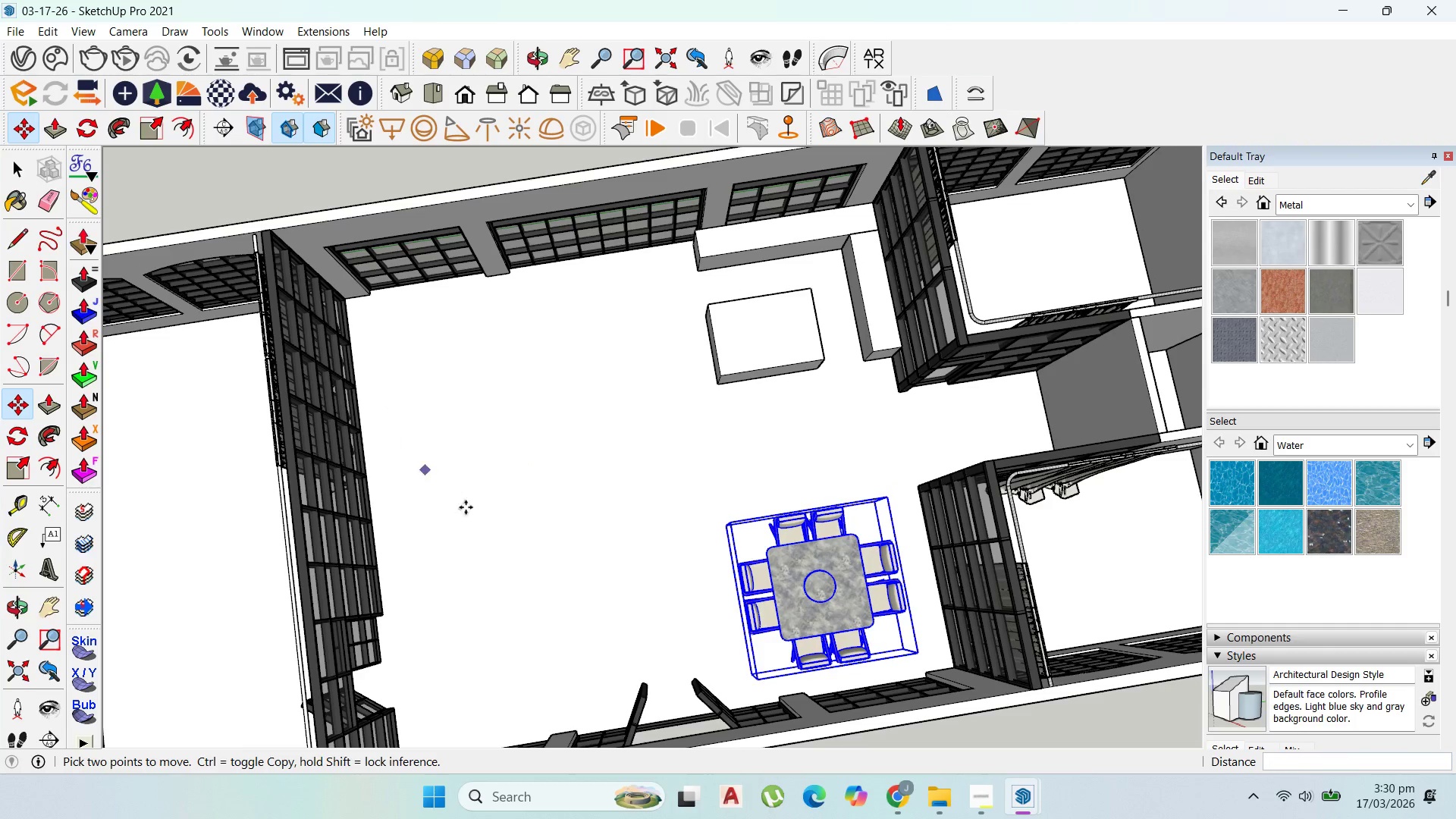 
scroll: coordinate [530, 324], scroll_direction: up, amount: 2.0
 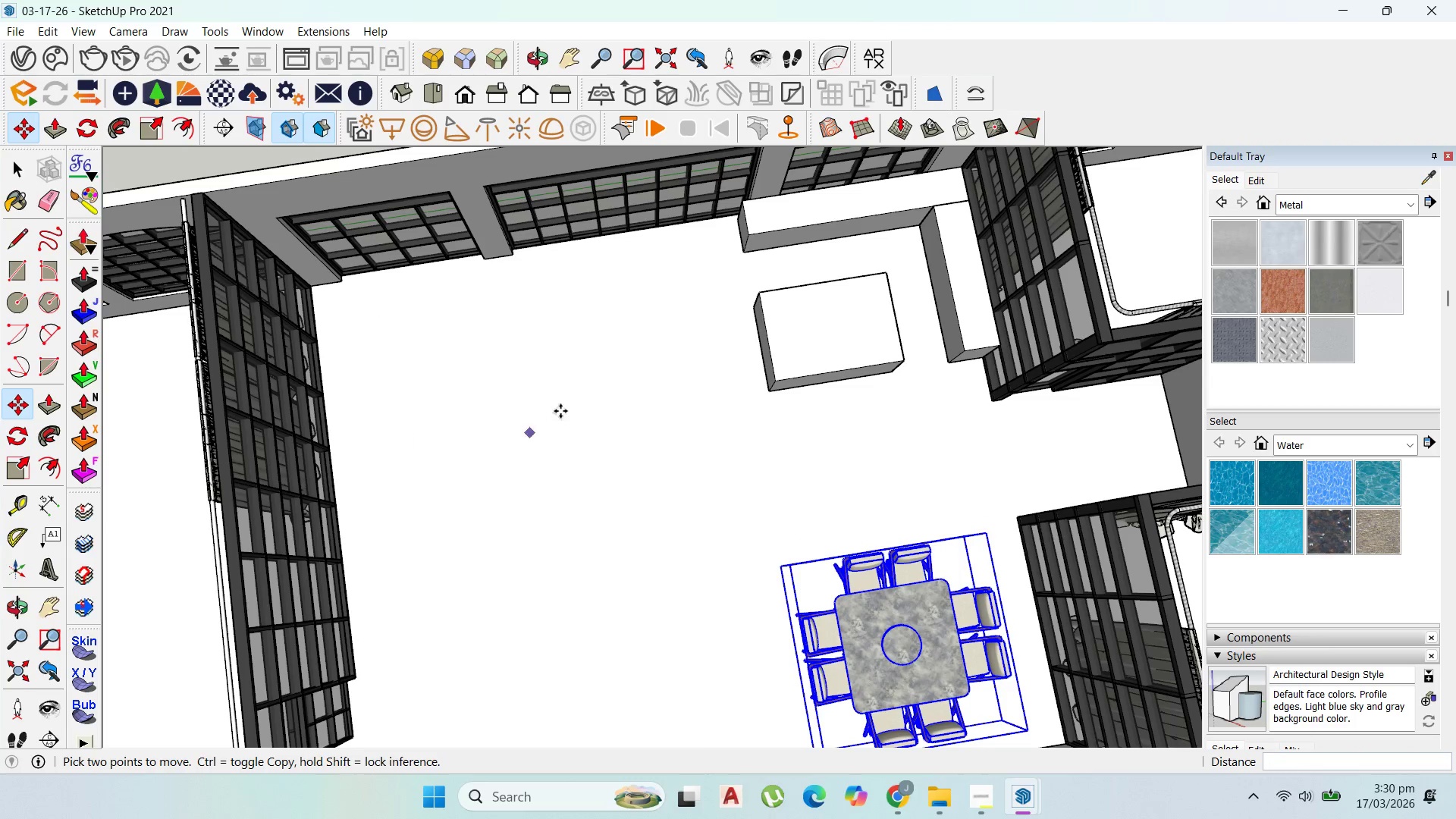 
mouse_move([608, 327])
 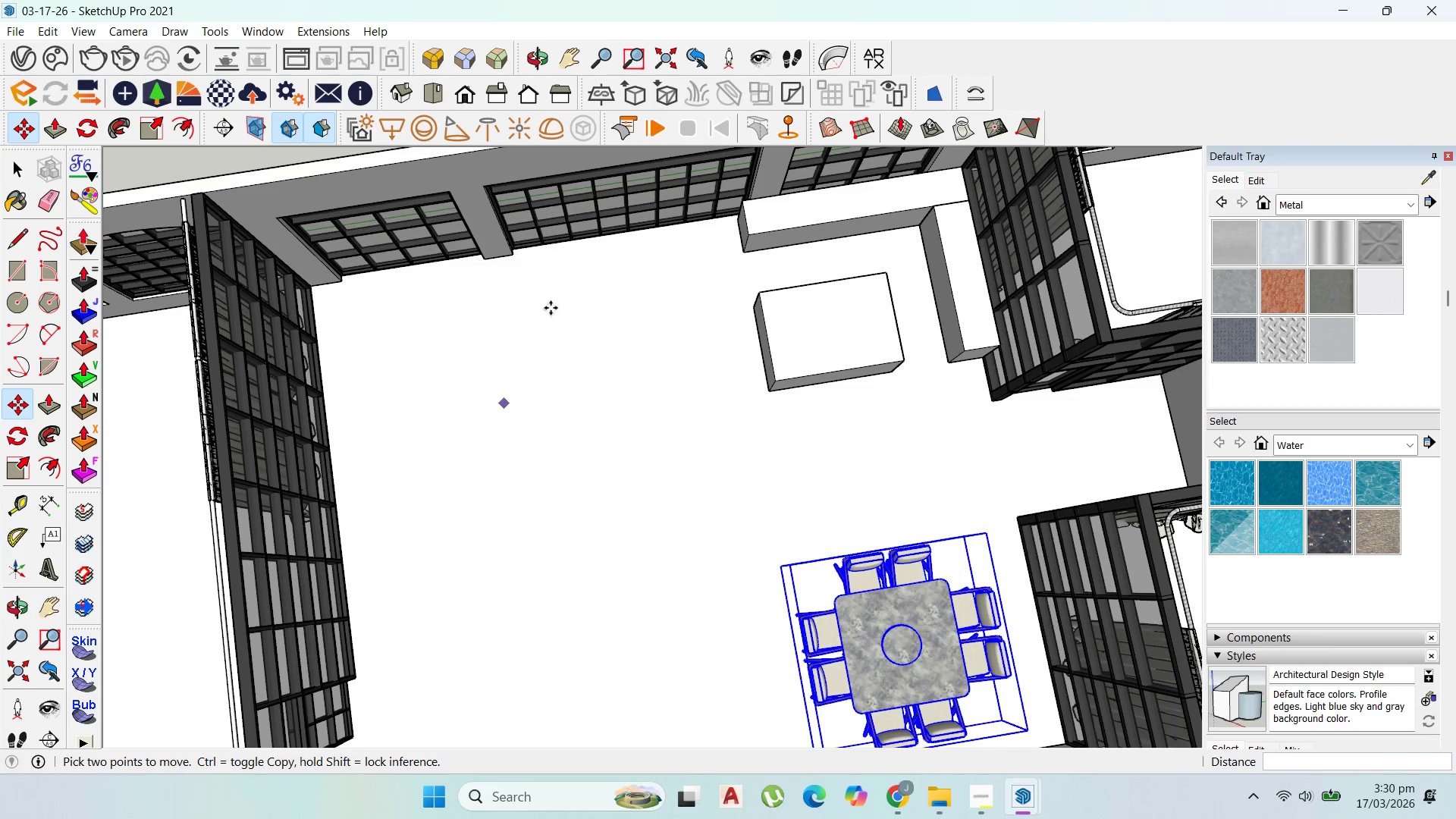 
scroll: coordinate [582, 343], scroll_direction: down, amount: 2.0
 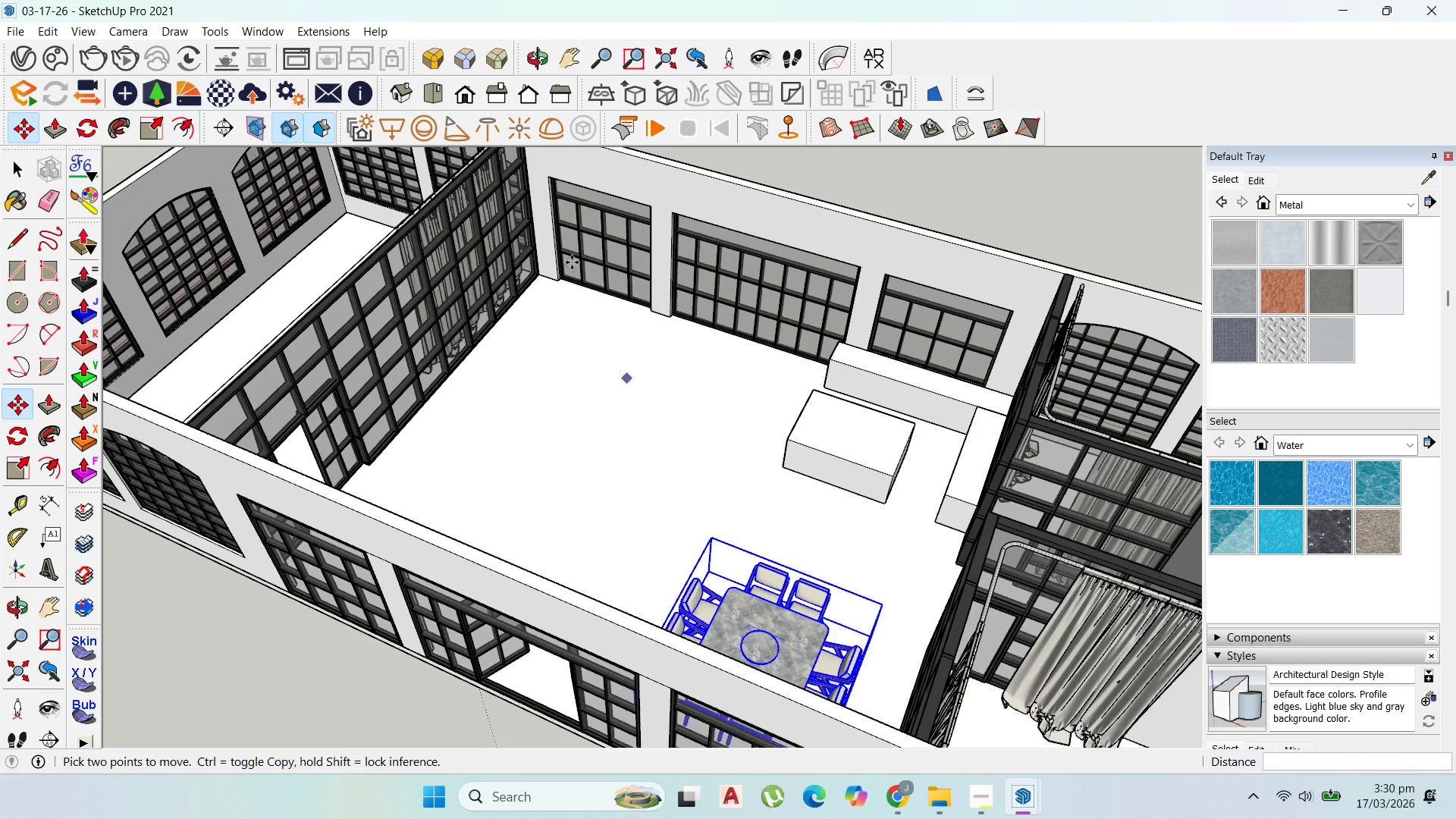 
scroll: coordinate [562, 327], scroll_direction: up, amount: 3.0
 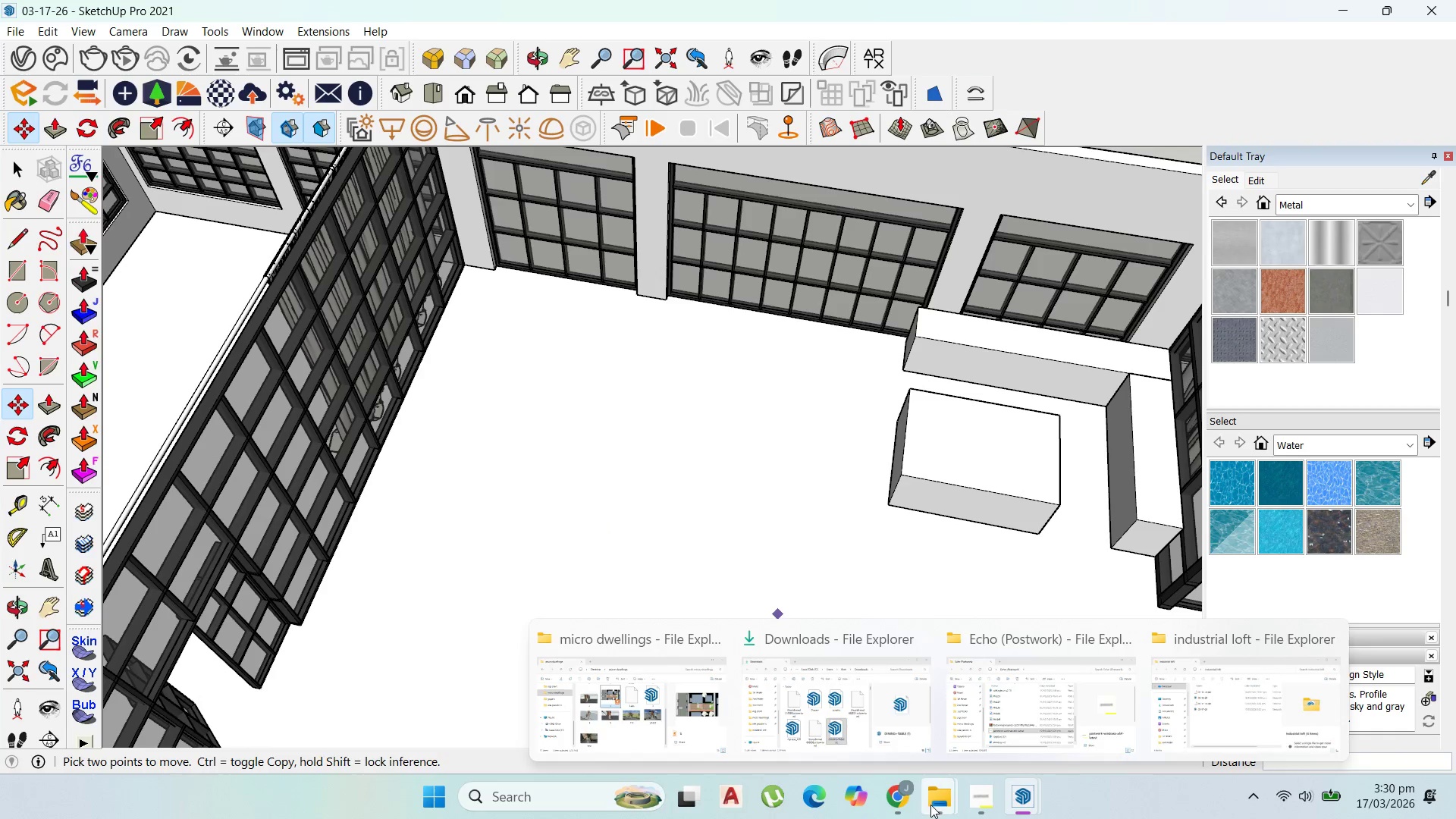 
left_click([932, 711])
 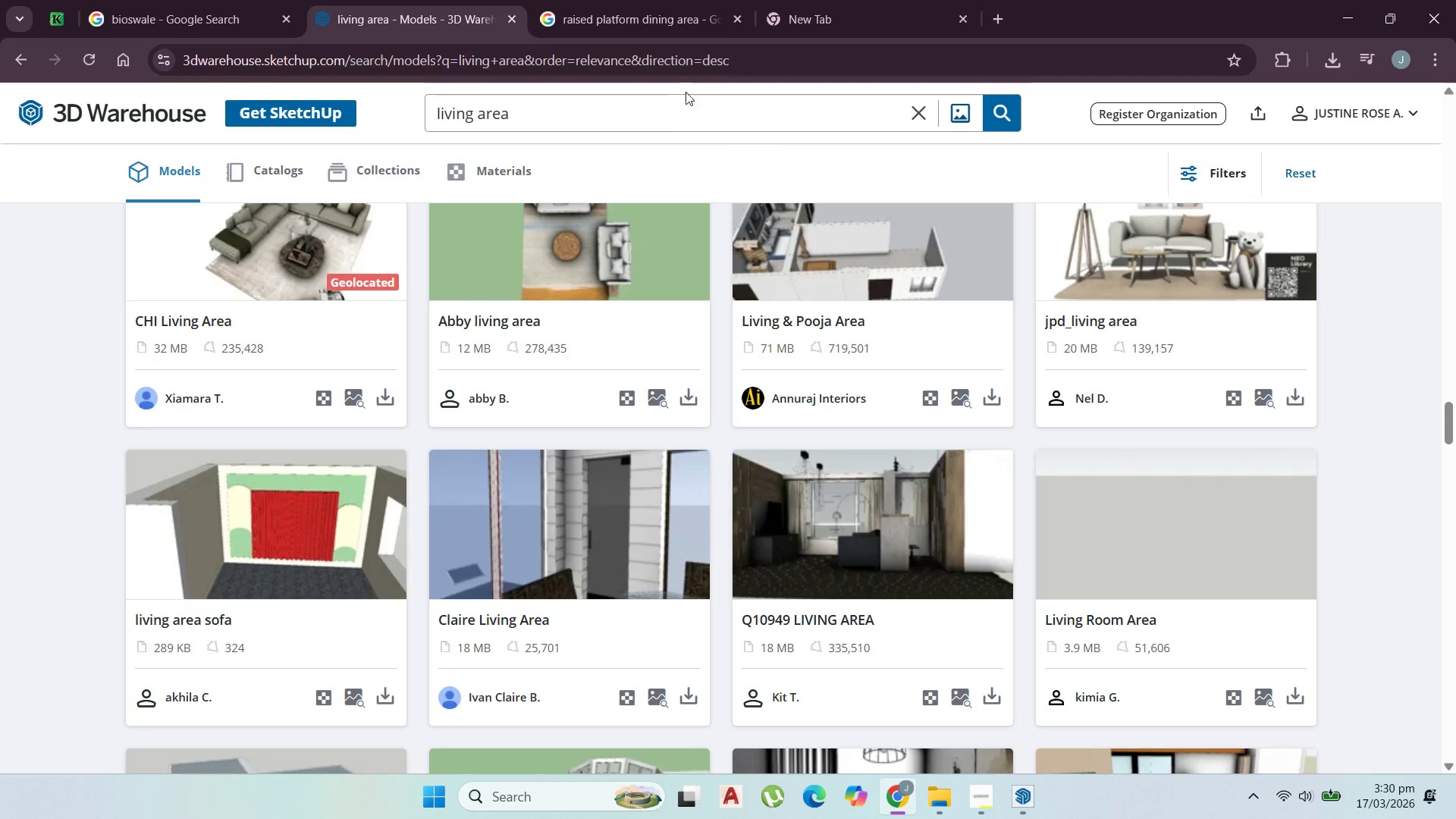 
left_click_drag(start_coordinate=[658, 124], to_coordinate=[246, 64])
 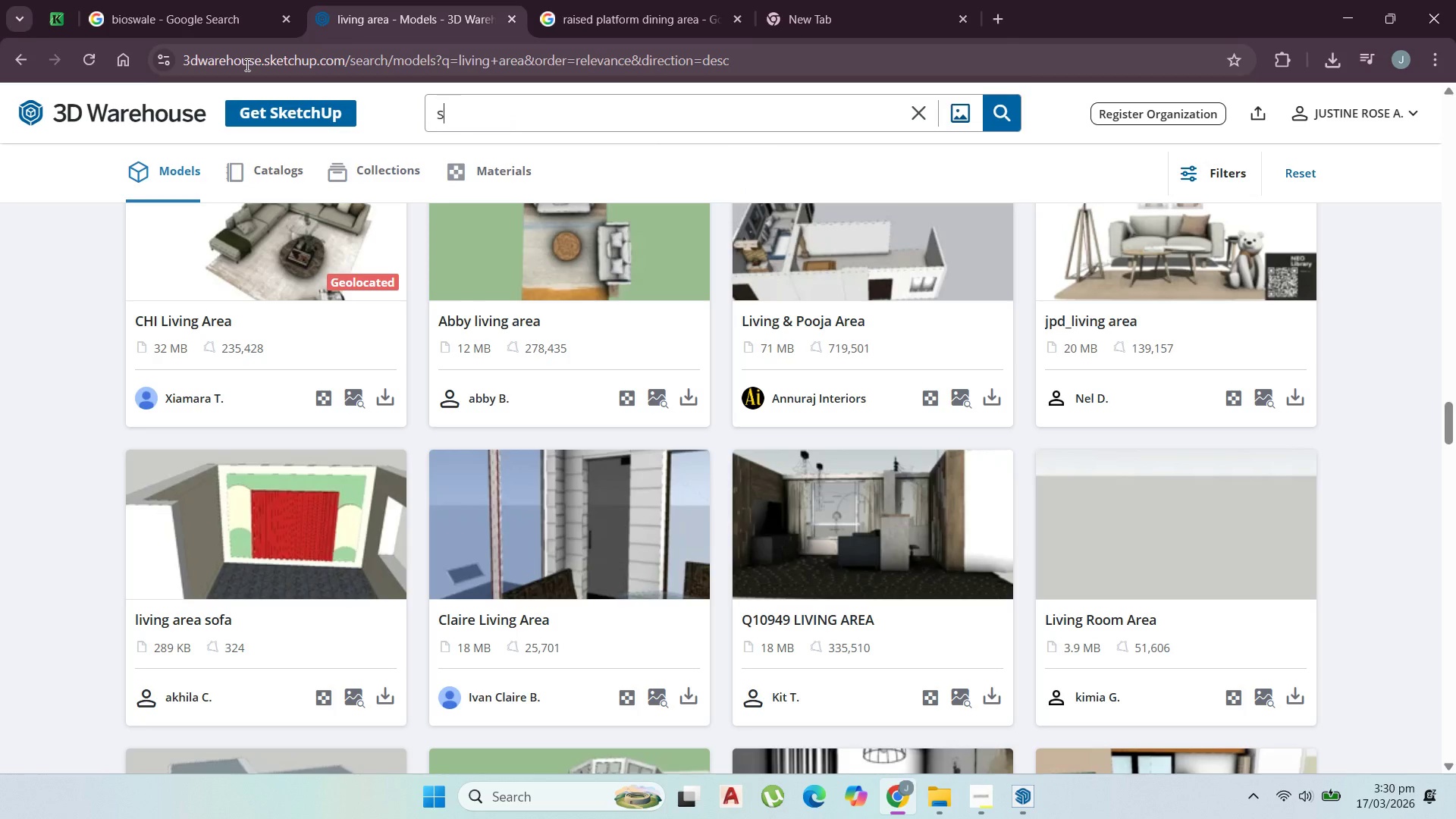 
type(sof)
 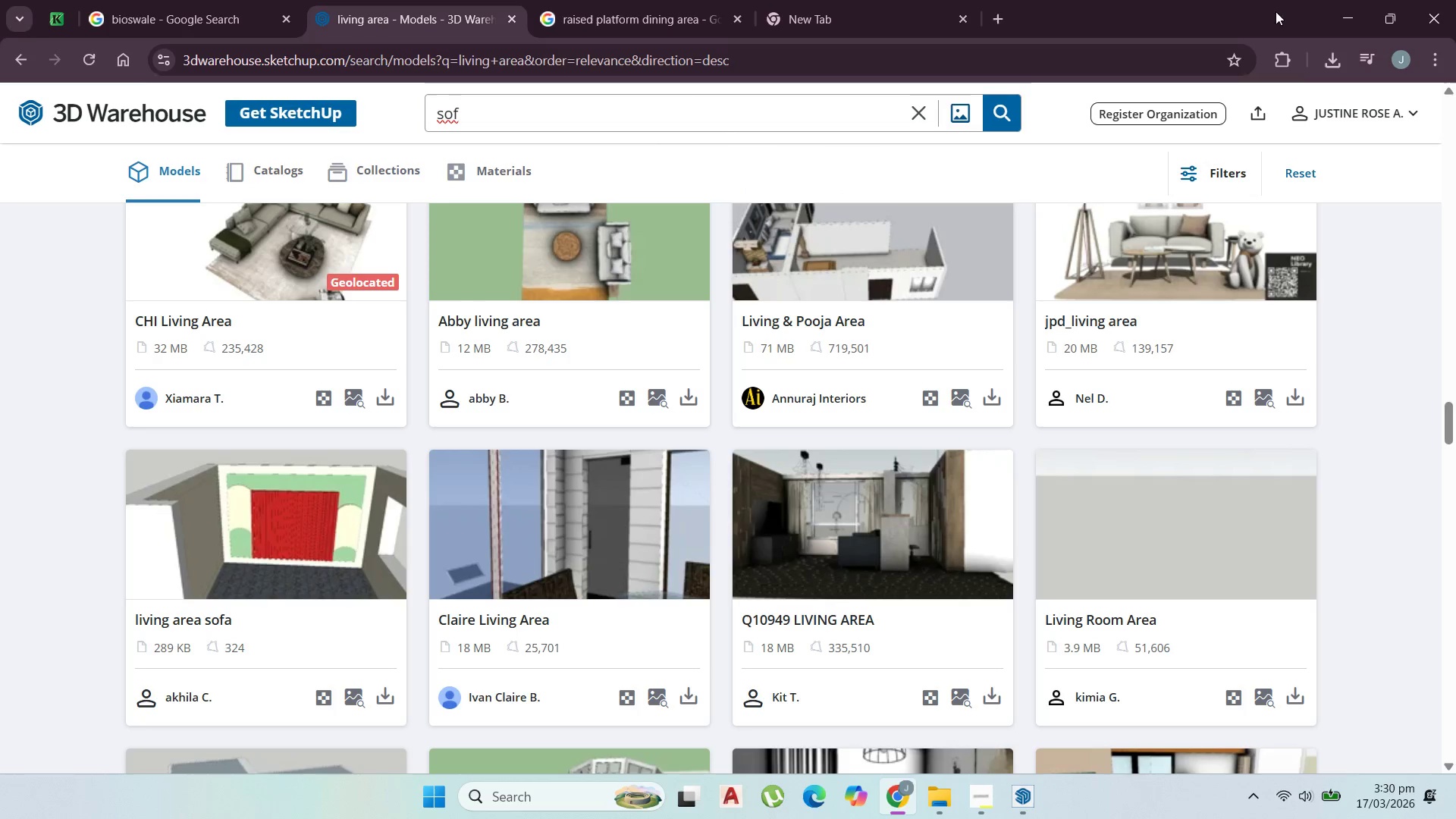 
left_click([1347, 16])
 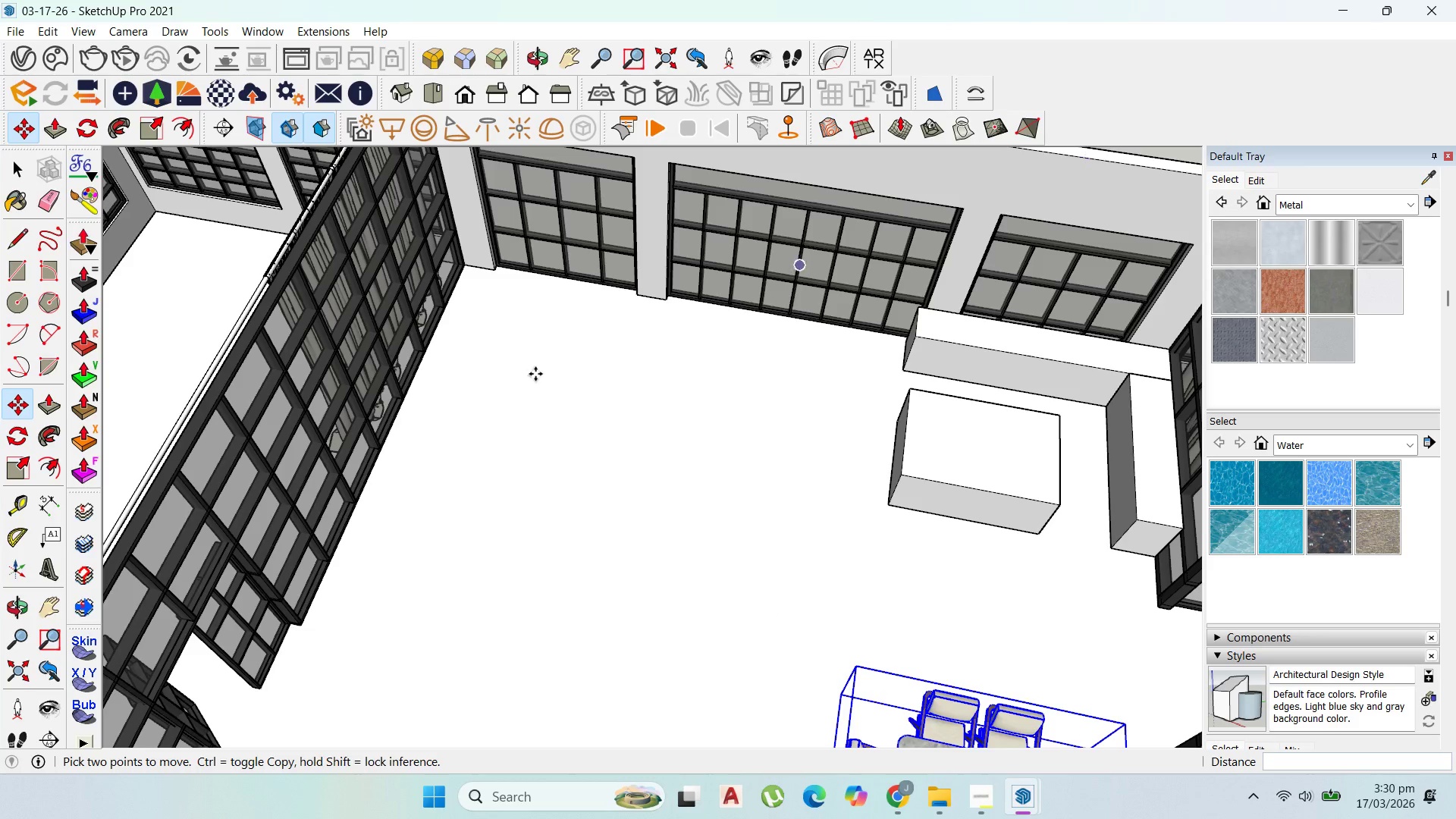 
scroll: coordinate [616, 589], scroll_direction: down, amount: 6.0
 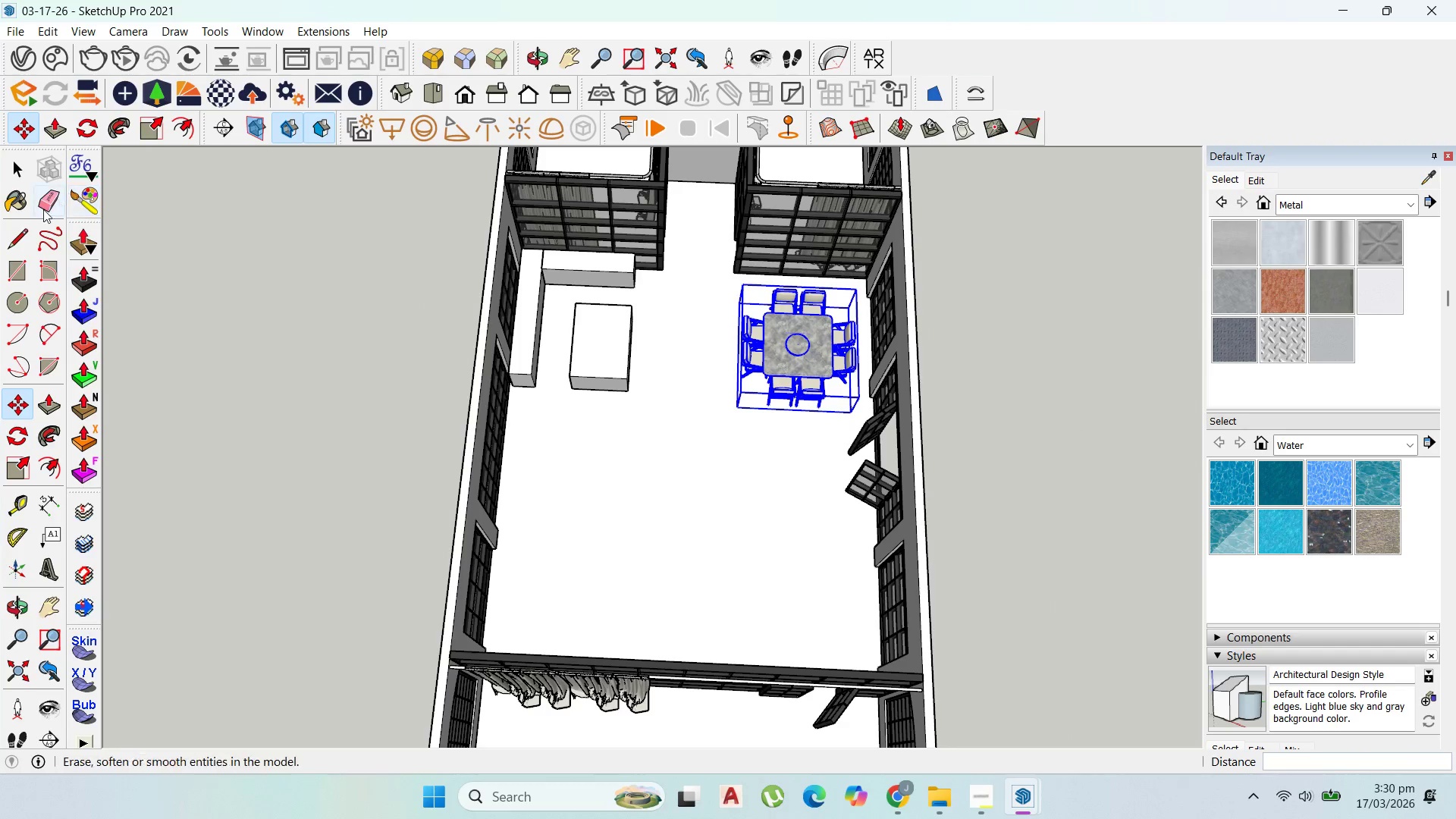 
scroll: coordinate [515, 437], scroll_direction: up, amount: 5.0
 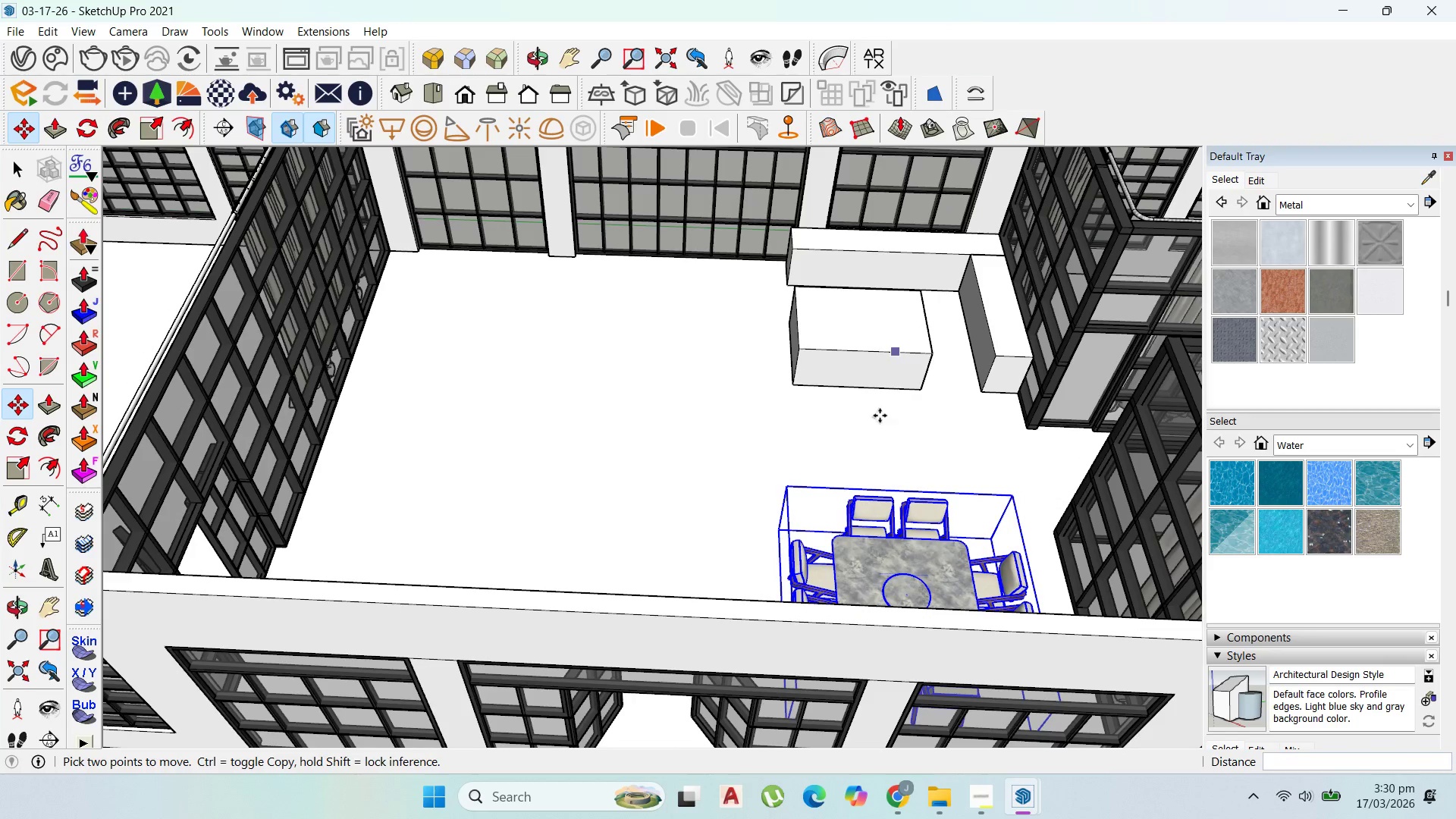 
scroll: coordinate [874, 479], scroll_direction: down, amount: 2.0
 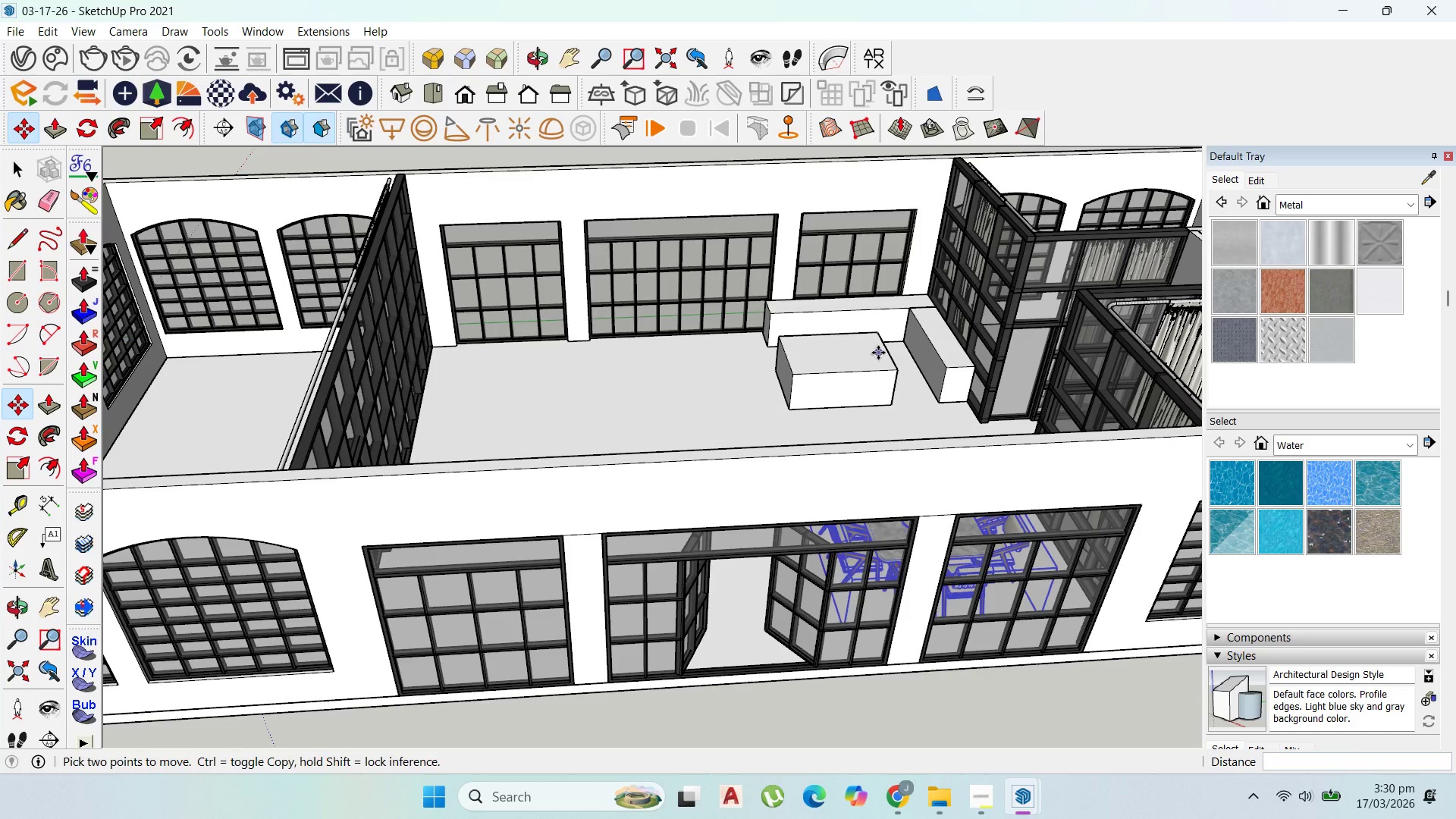 
wait(13.61)
 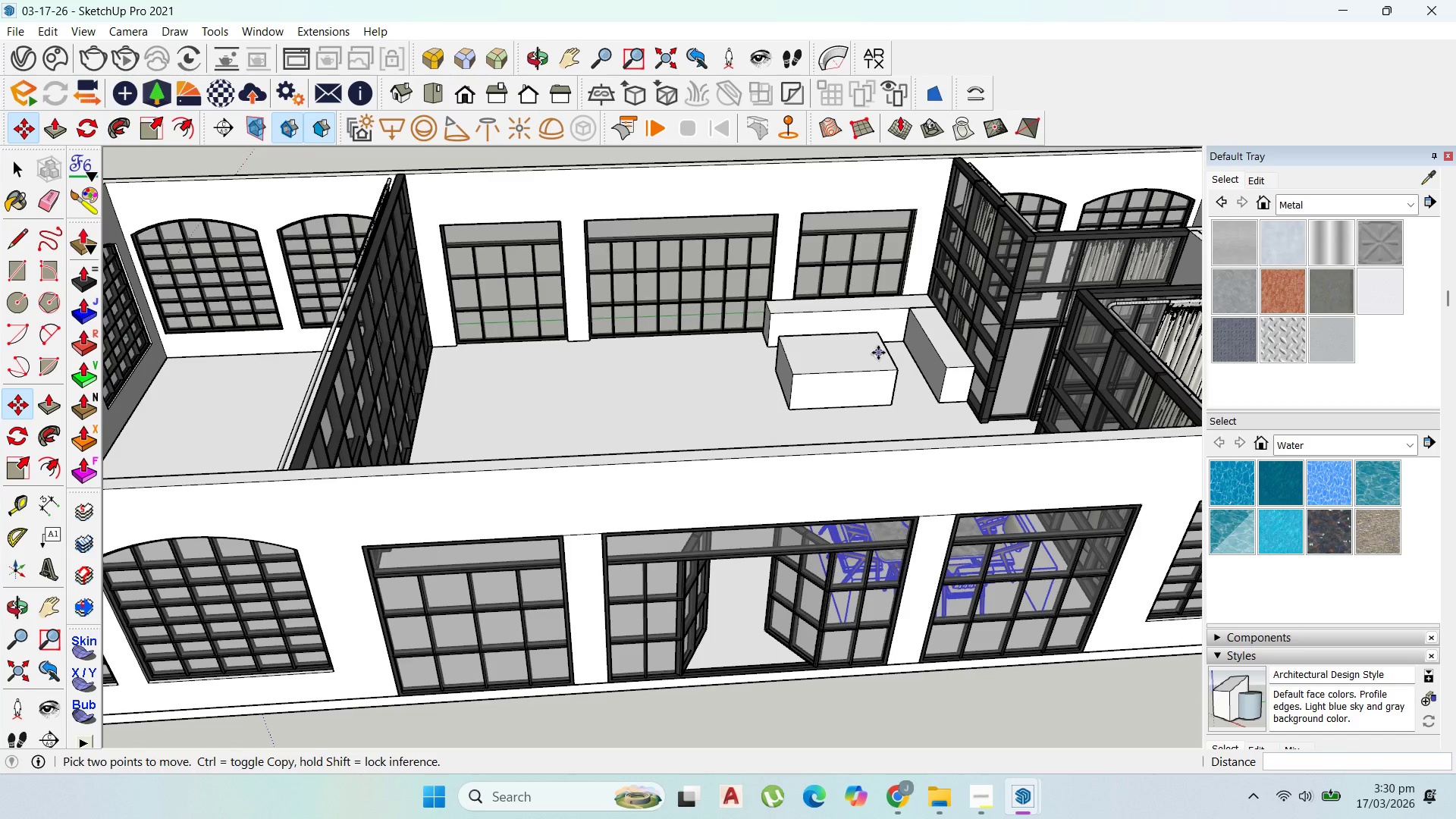 
scroll: coordinate [469, 451], scroll_direction: down, amount: 10.0
 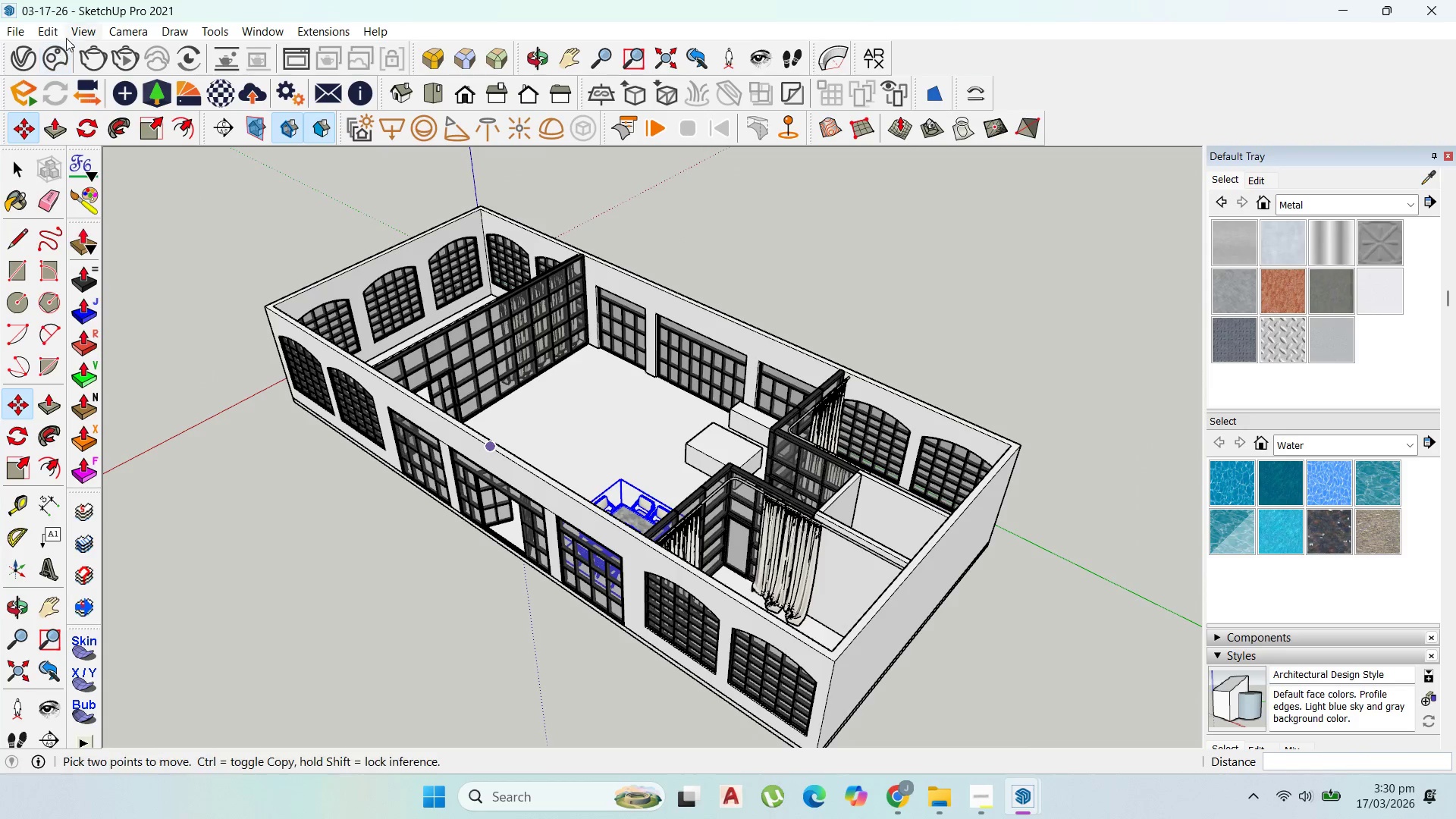 
left_click([74, 29])
 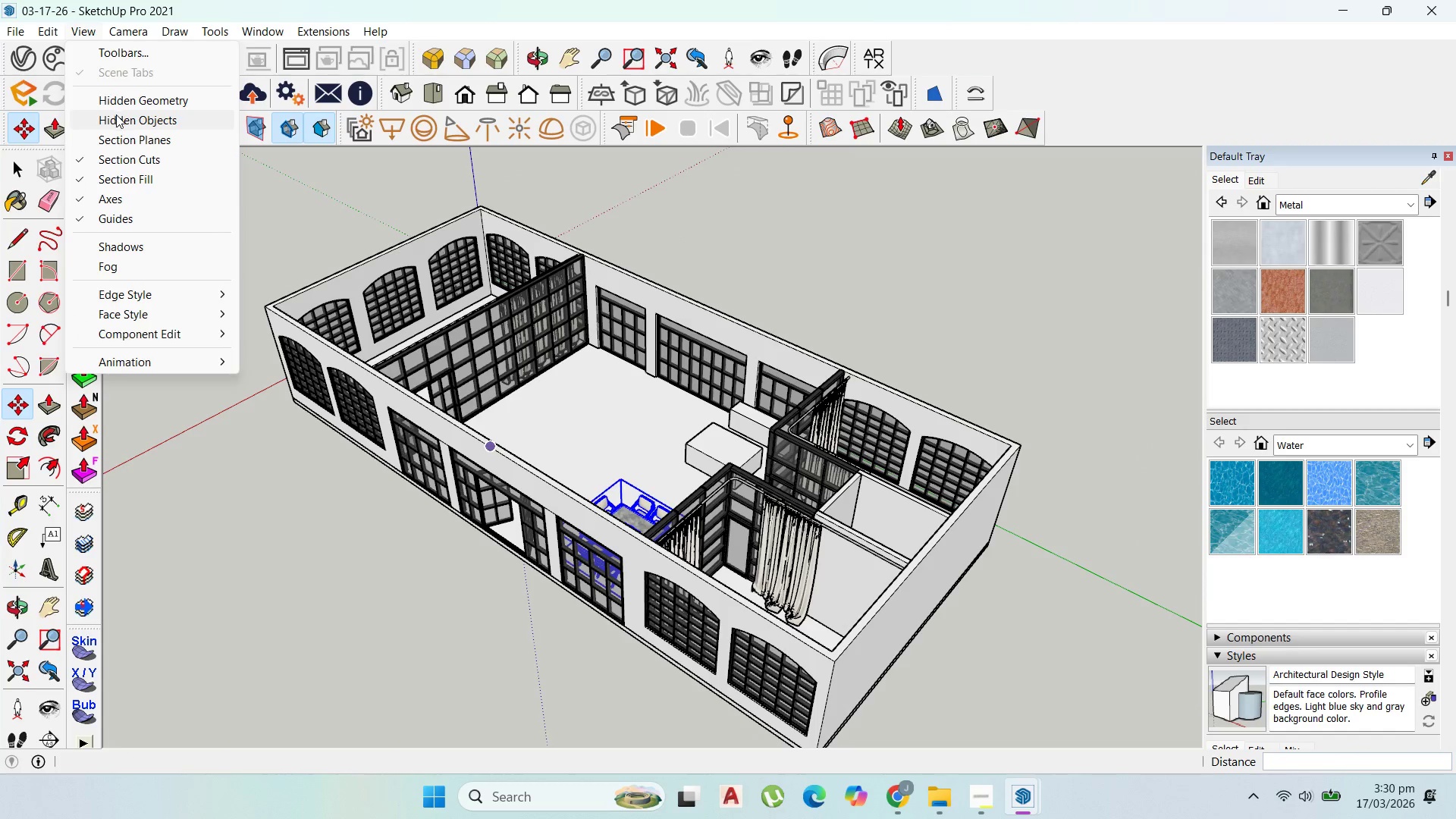 
left_click([118, 119])
 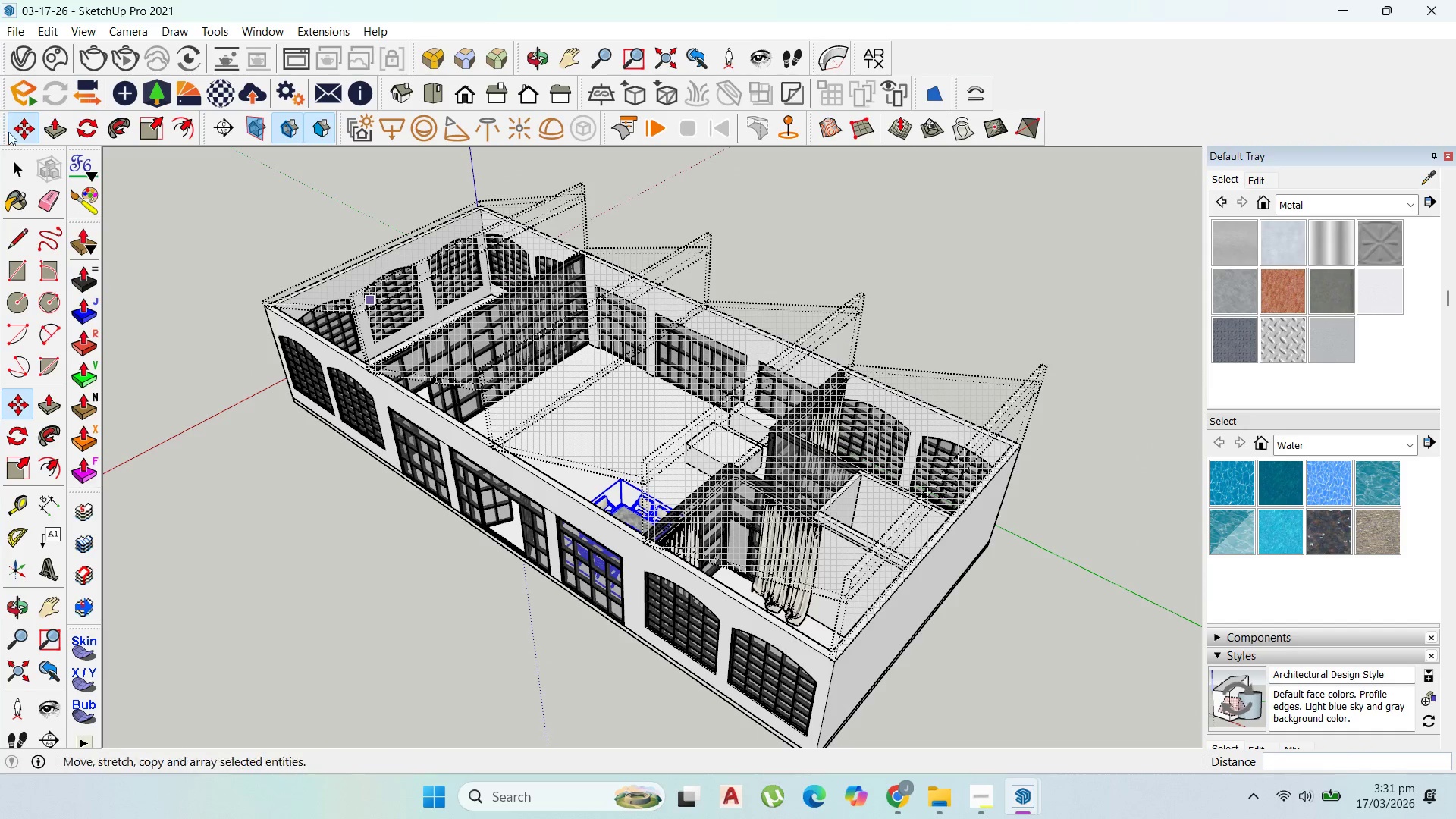 
left_click_drag(start_coordinate=[16, 164], to_coordinate=[31, 164])
 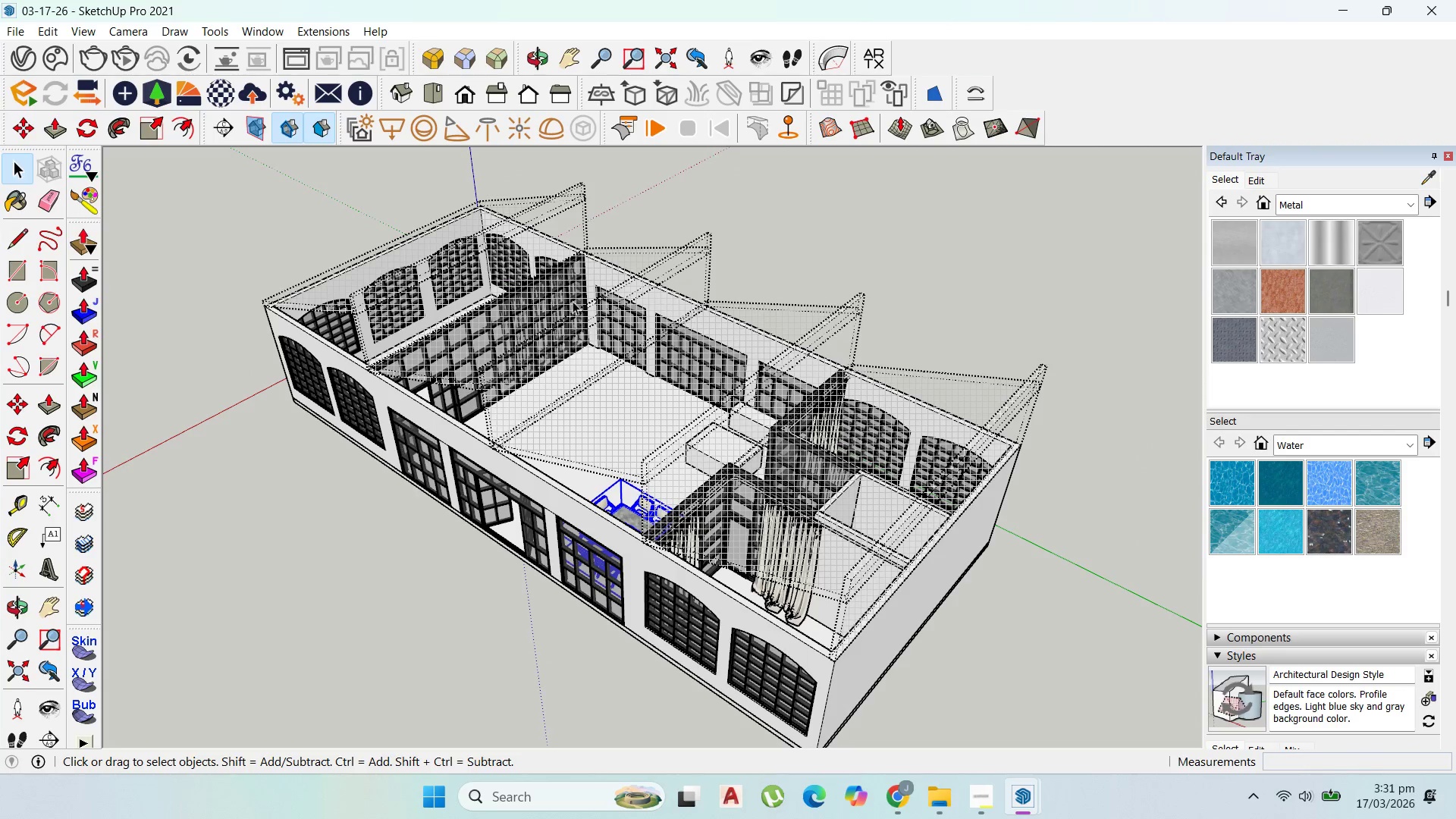 
double_click([573, 301])
 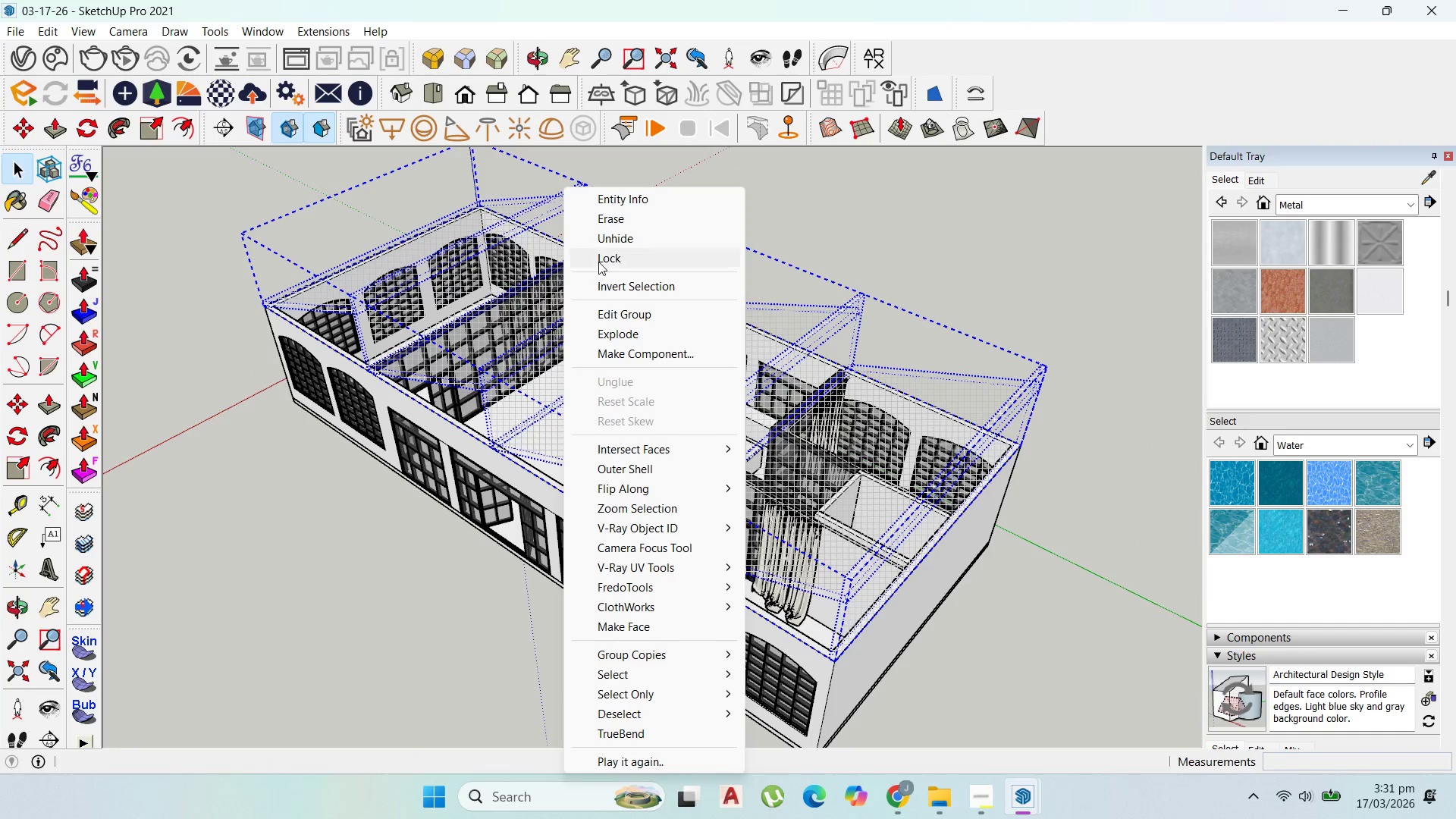 
left_click([611, 240])
 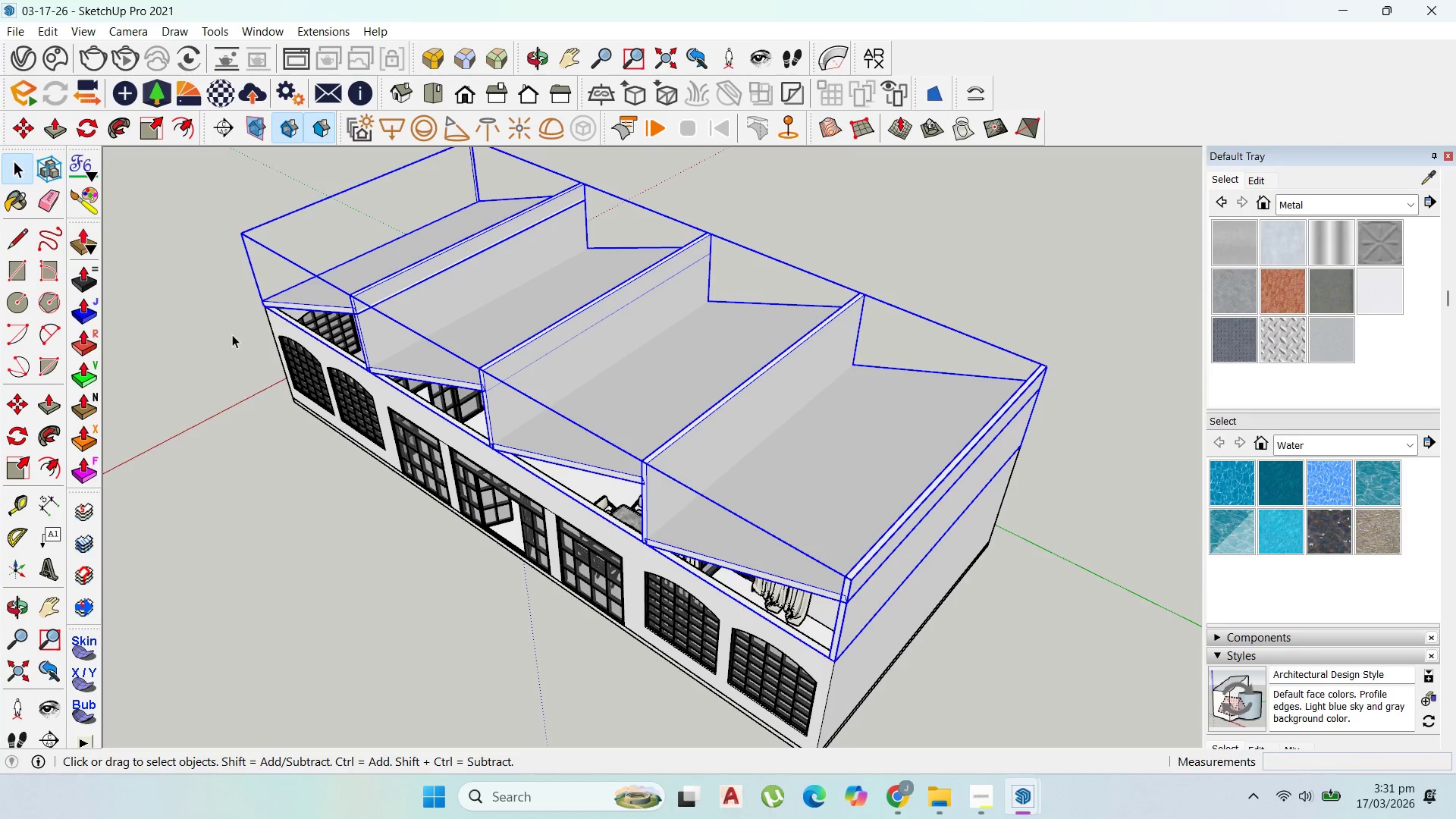 
scroll: coordinate [520, 376], scroll_direction: up, amount: 8.0
 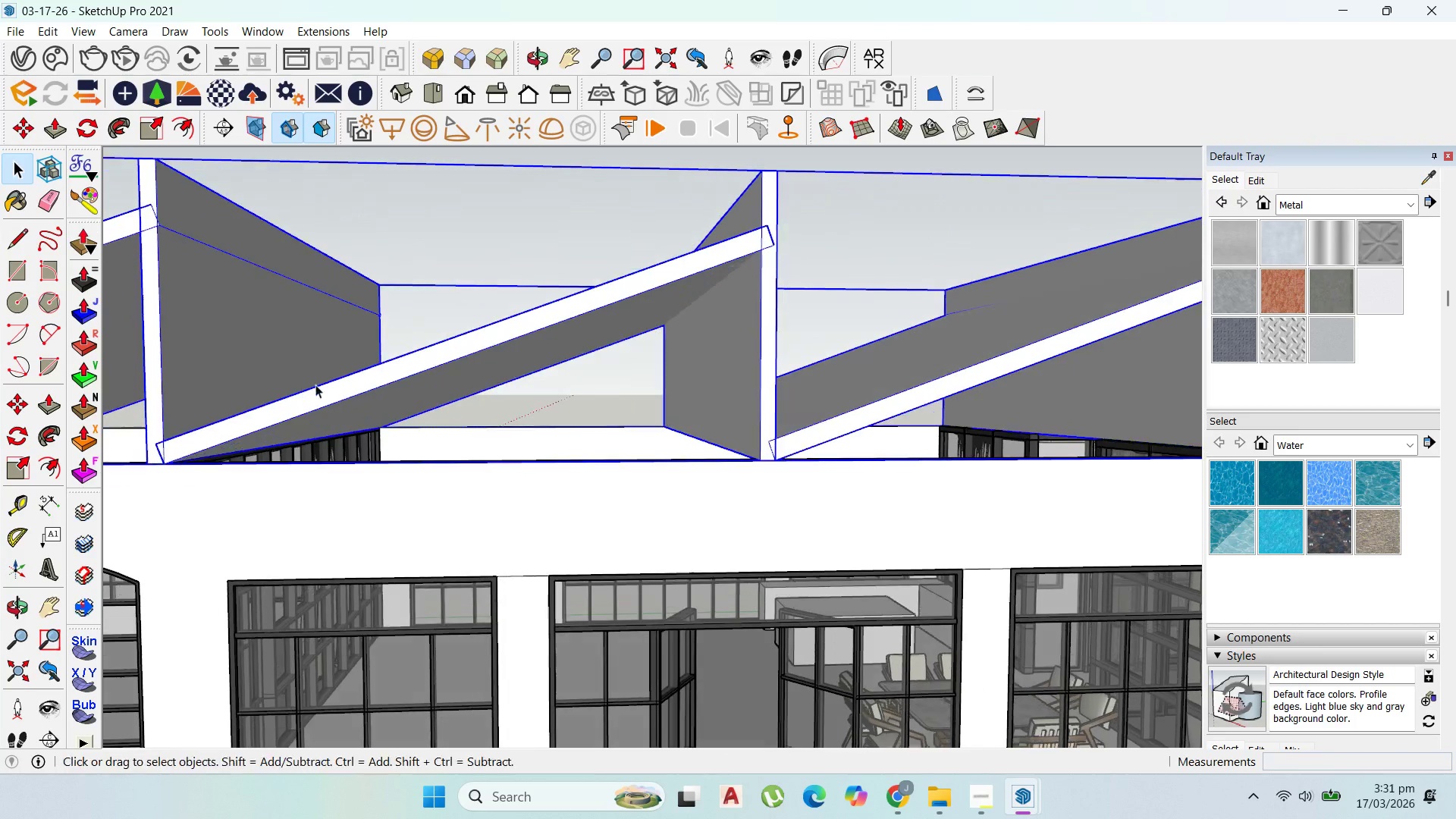 
scroll: coordinate [679, 405], scroll_direction: down, amount: 9.0
 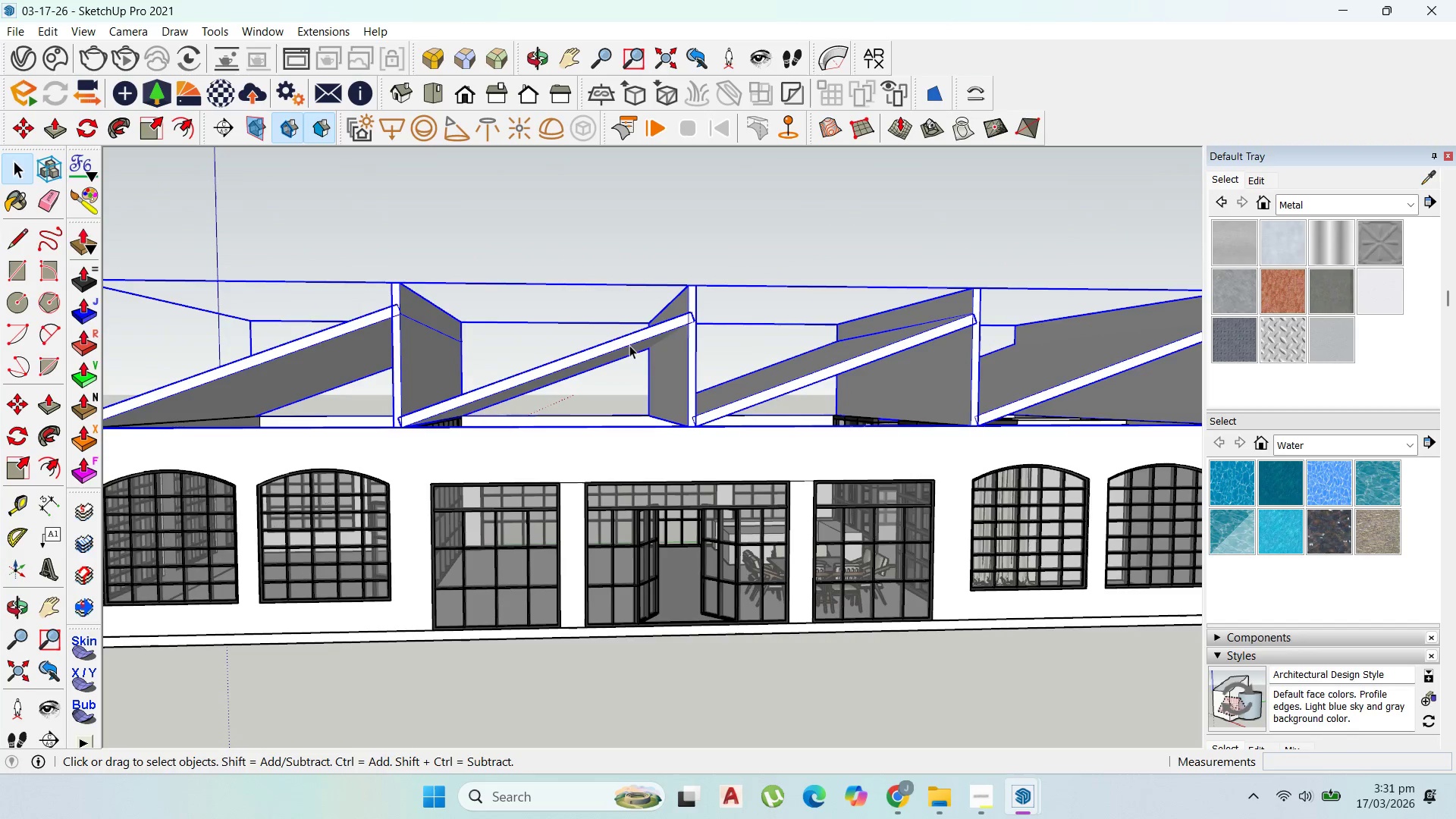 
double_click([629, 345])
 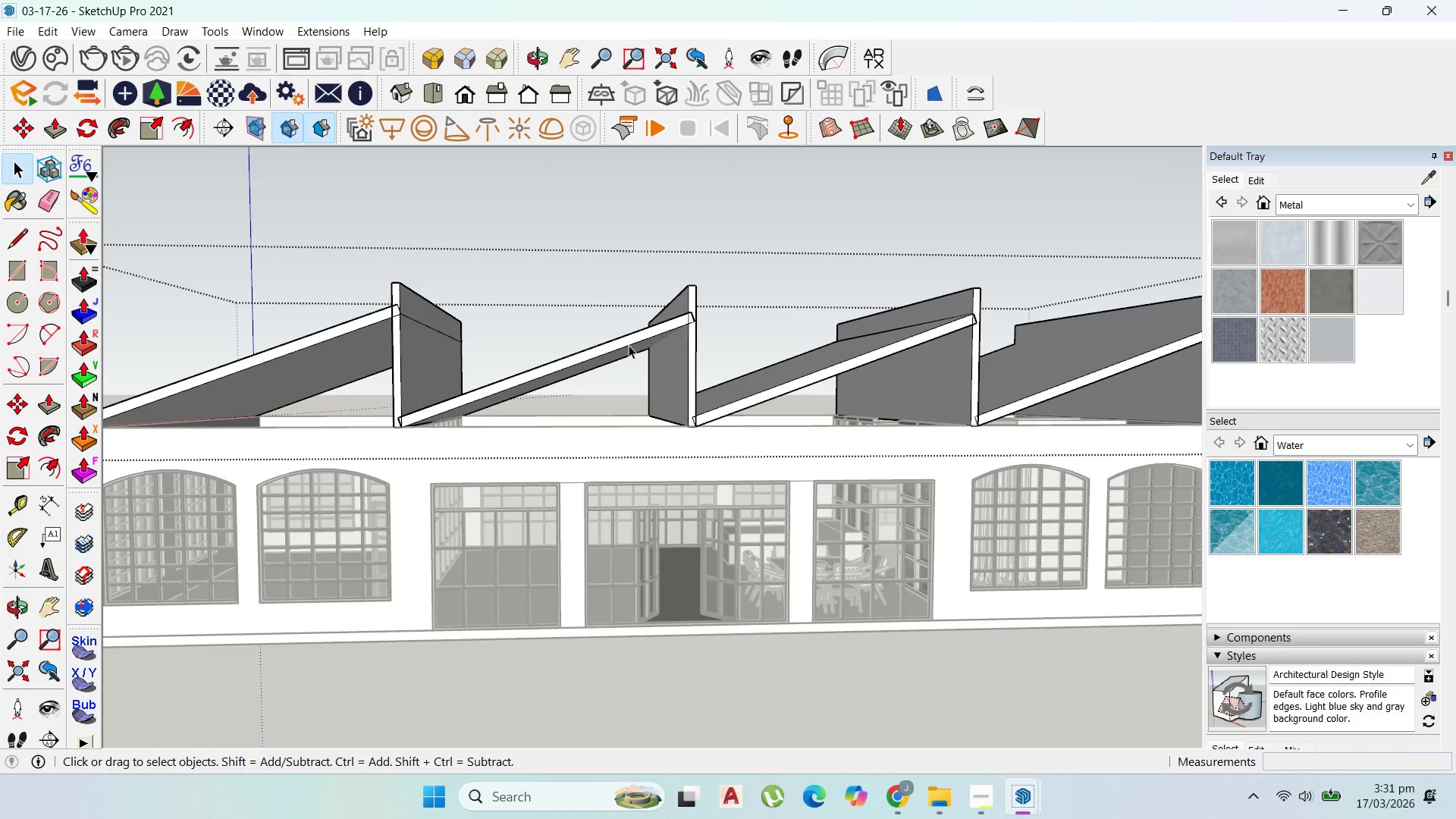 
scroll: coordinate [652, 387], scroll_direction: down, amount: 5.0
 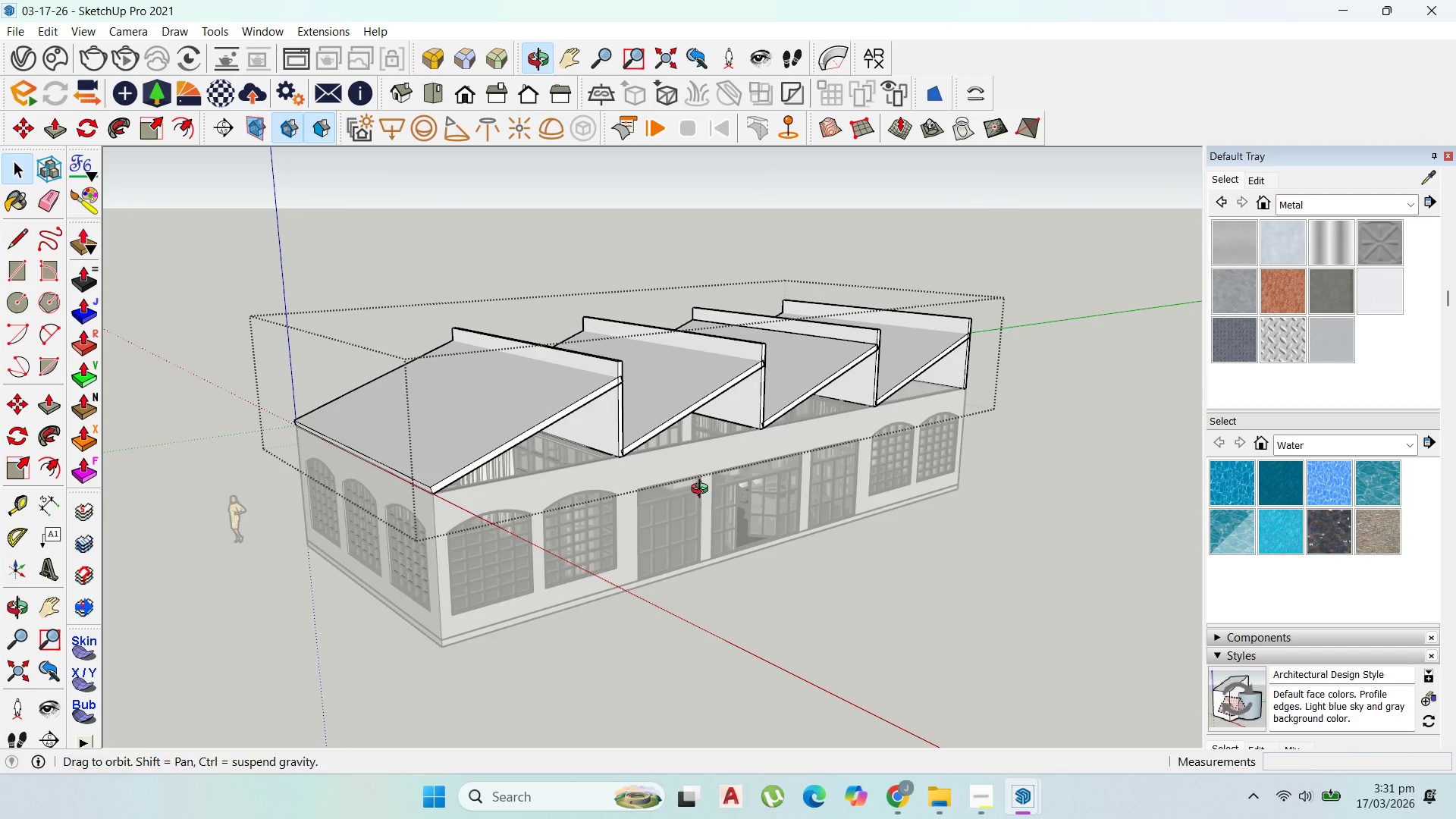 
scroll: coordinate [14, 394], scroll_direction: up, amount: 4.0
 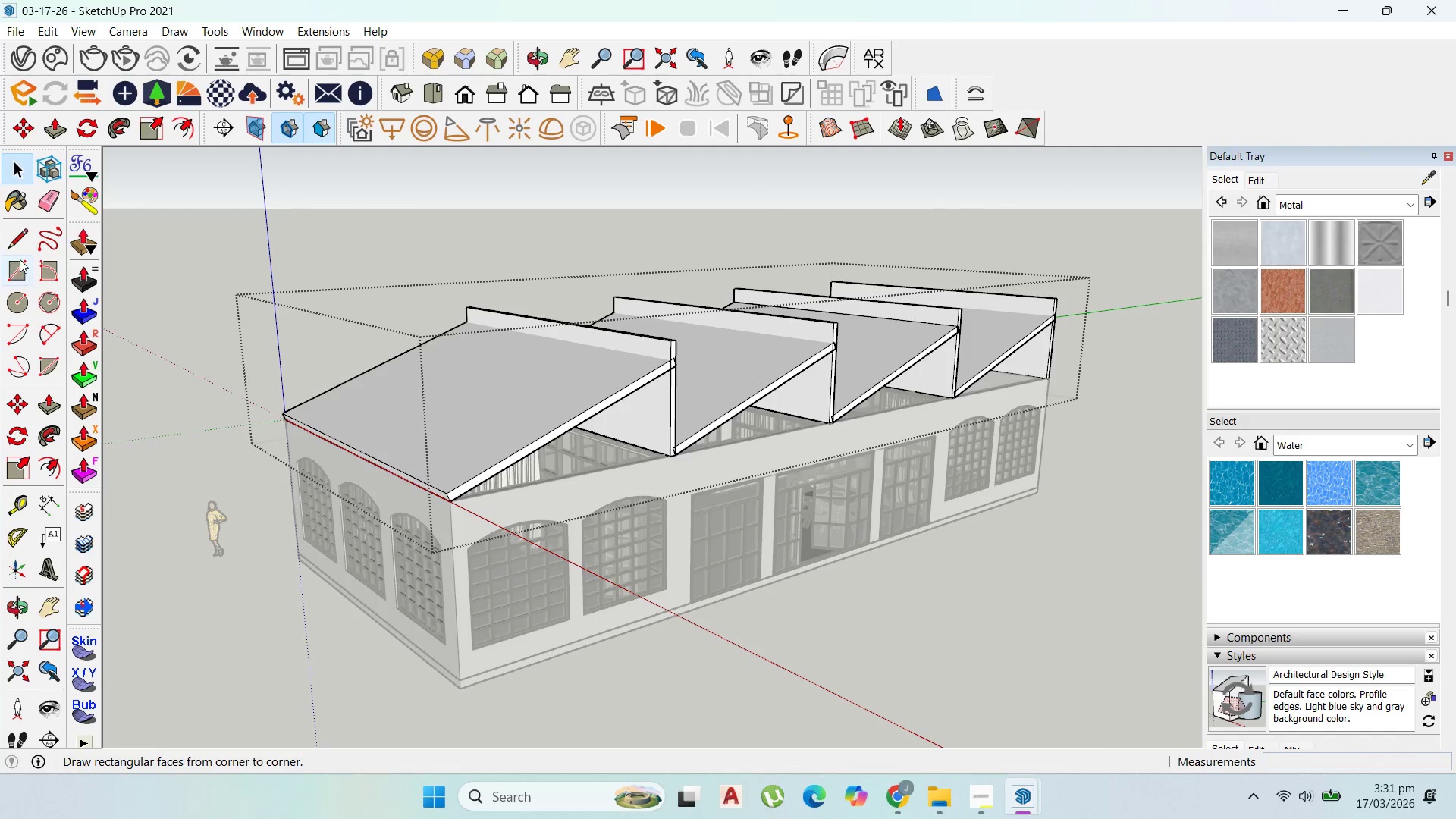 
left_click([24, 233])
 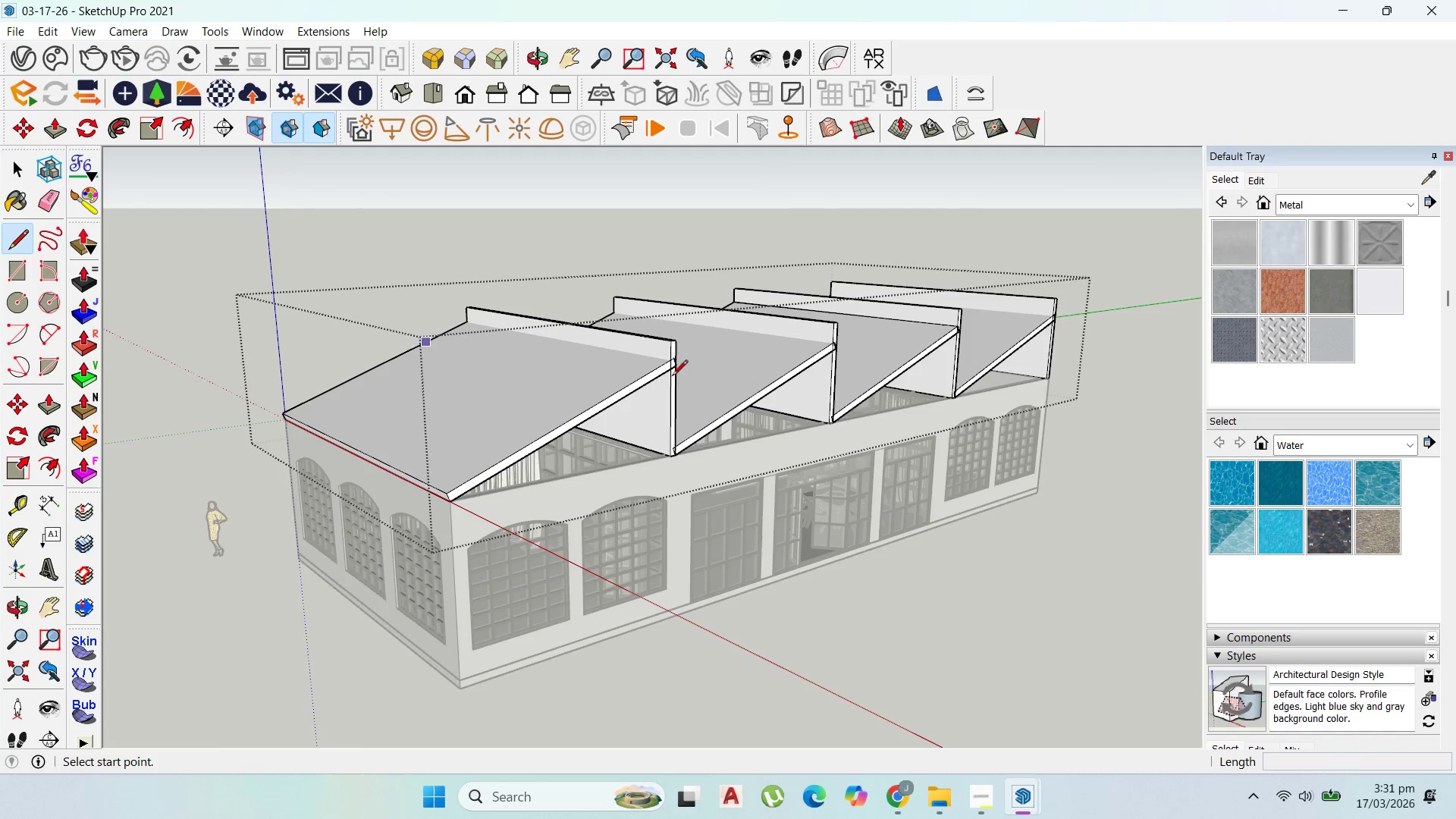 
scroll: coordinate [669, 373], scroll_direction: up, amount: 6.0
 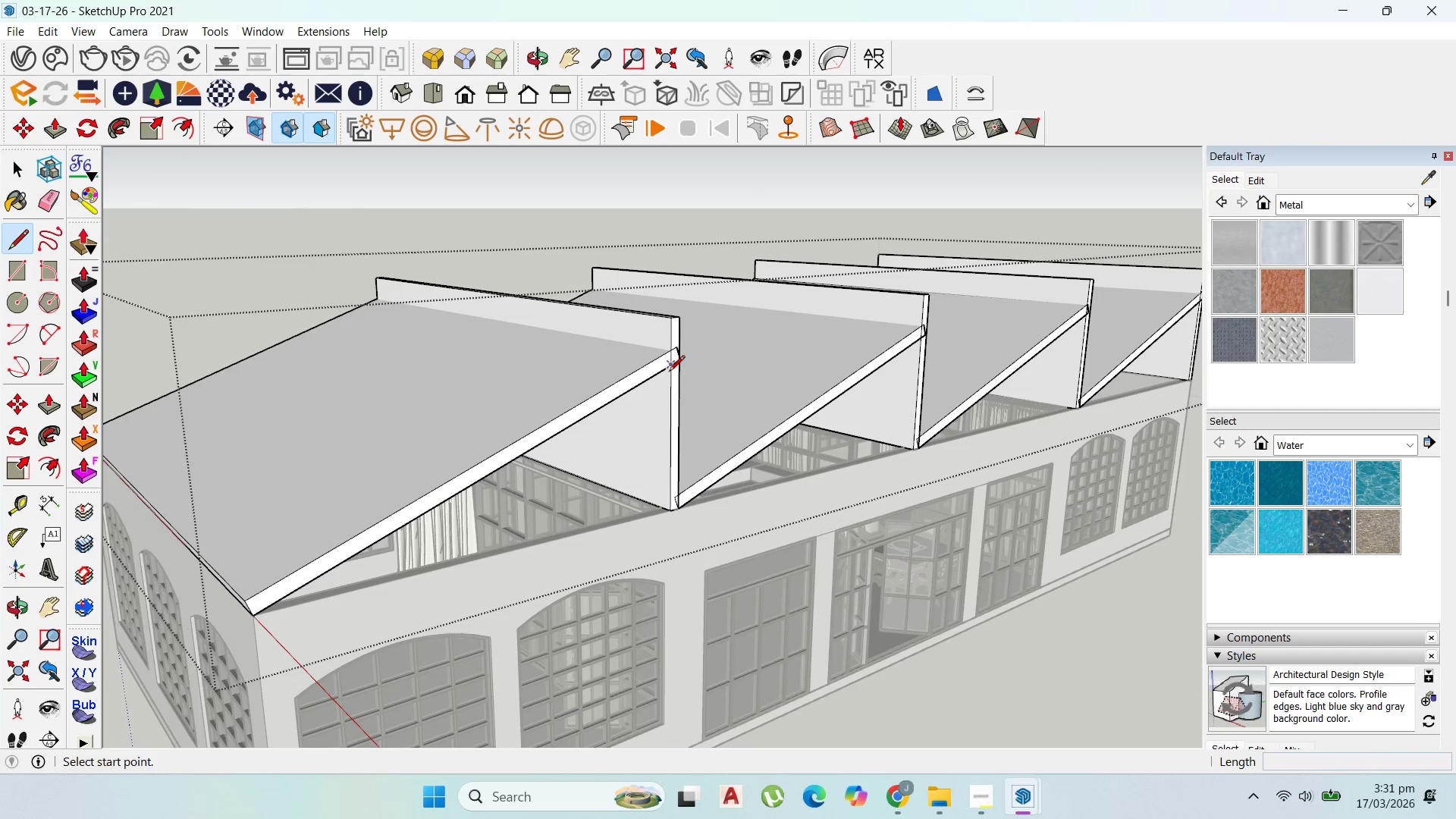 
left_click_drag(start_coordinate=[668, 372], to_coordinate=[657, 383])
 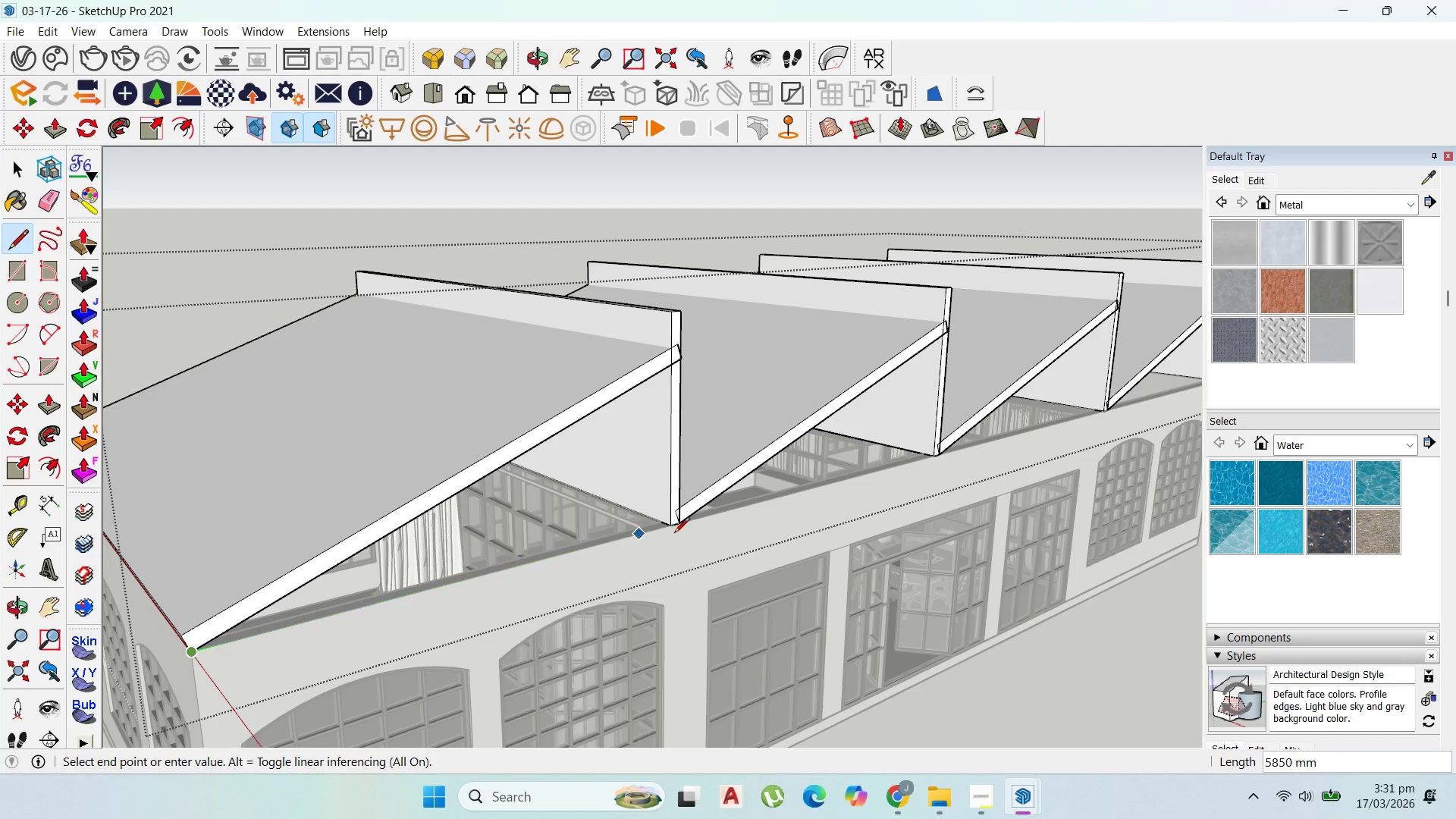 
scroll: coordinate [668, 372], scroll_direction: up, amount: 1.0
 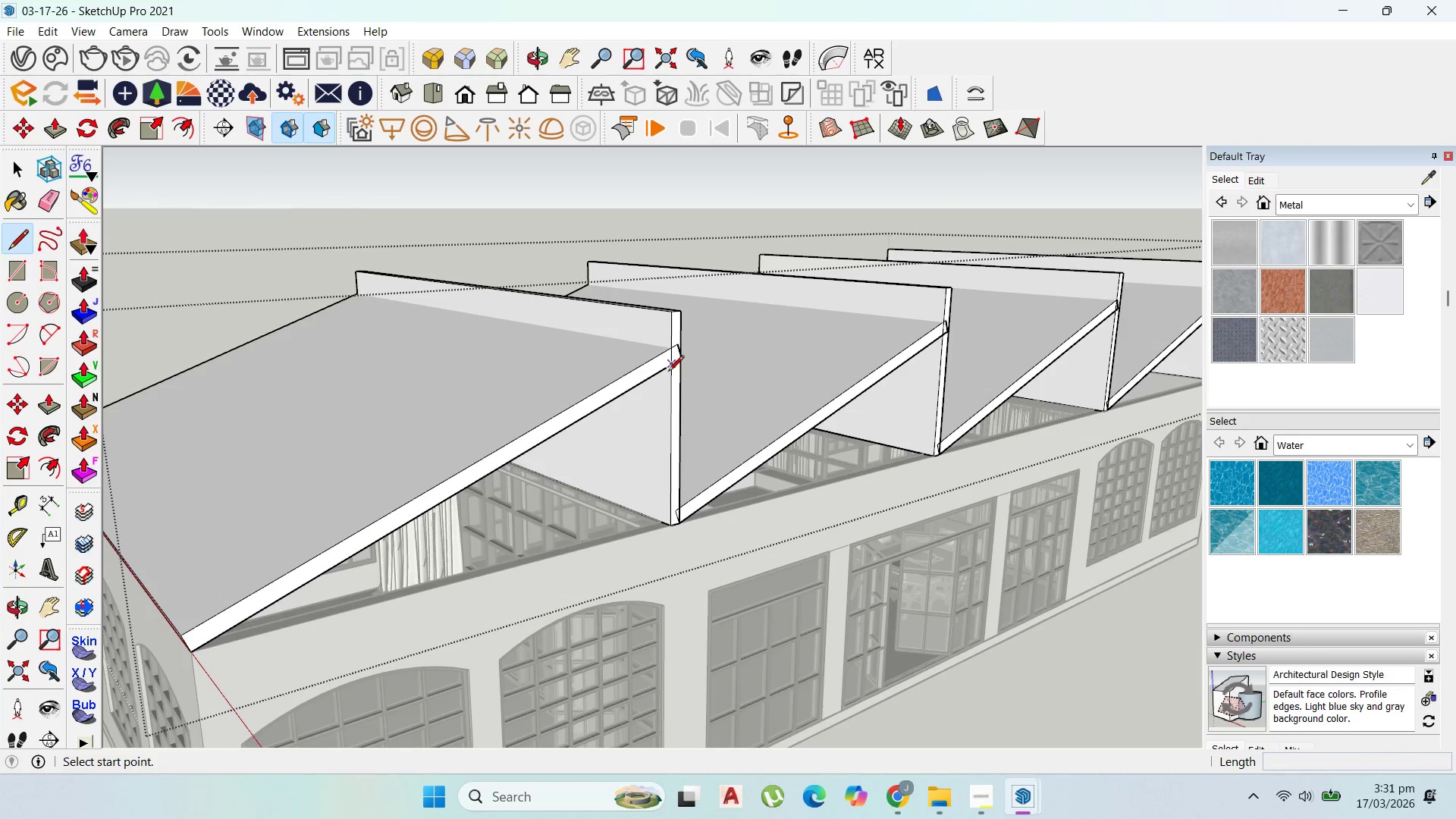 
left_click([676, 524])
 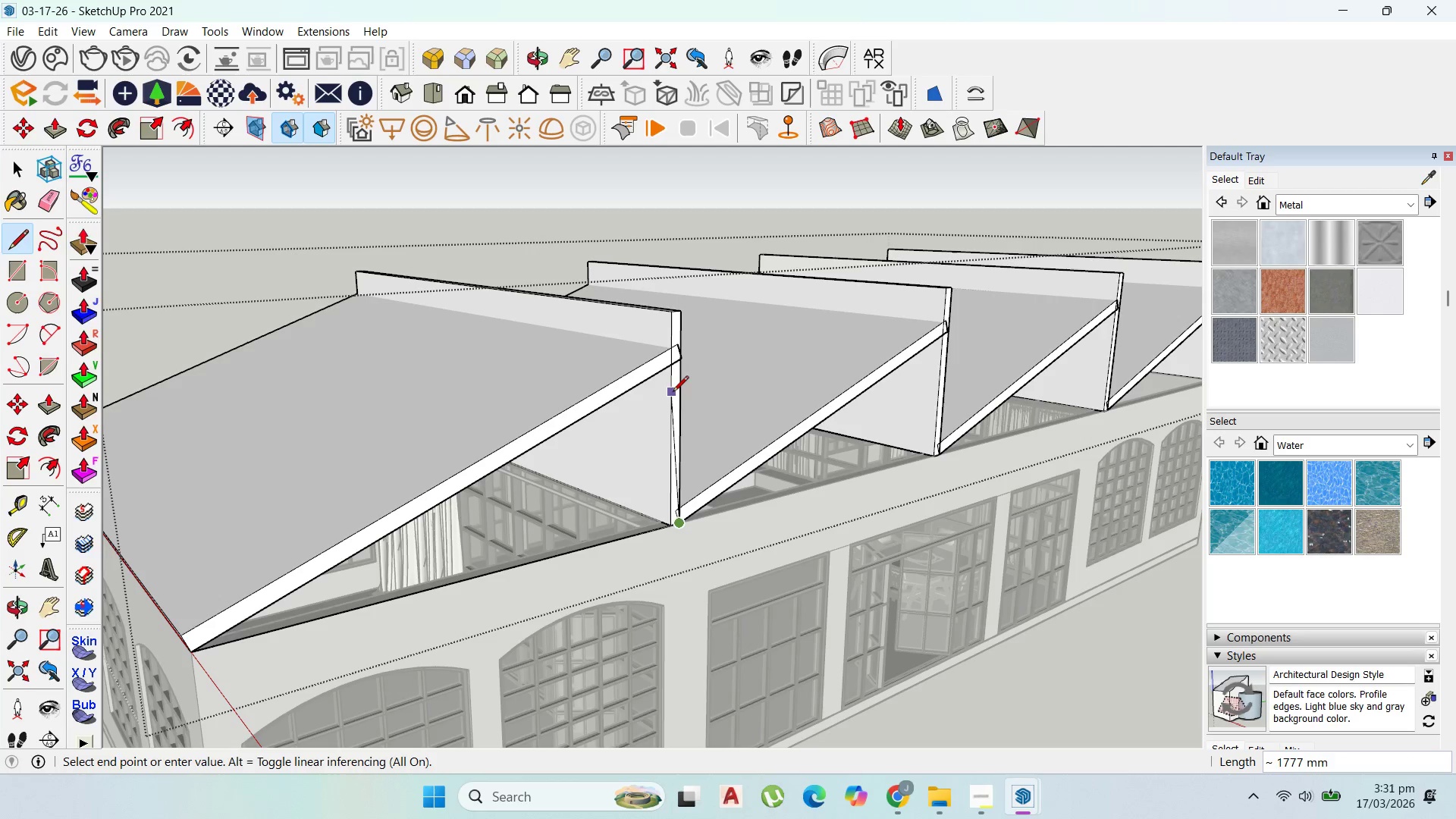 
key(Control+Z)
 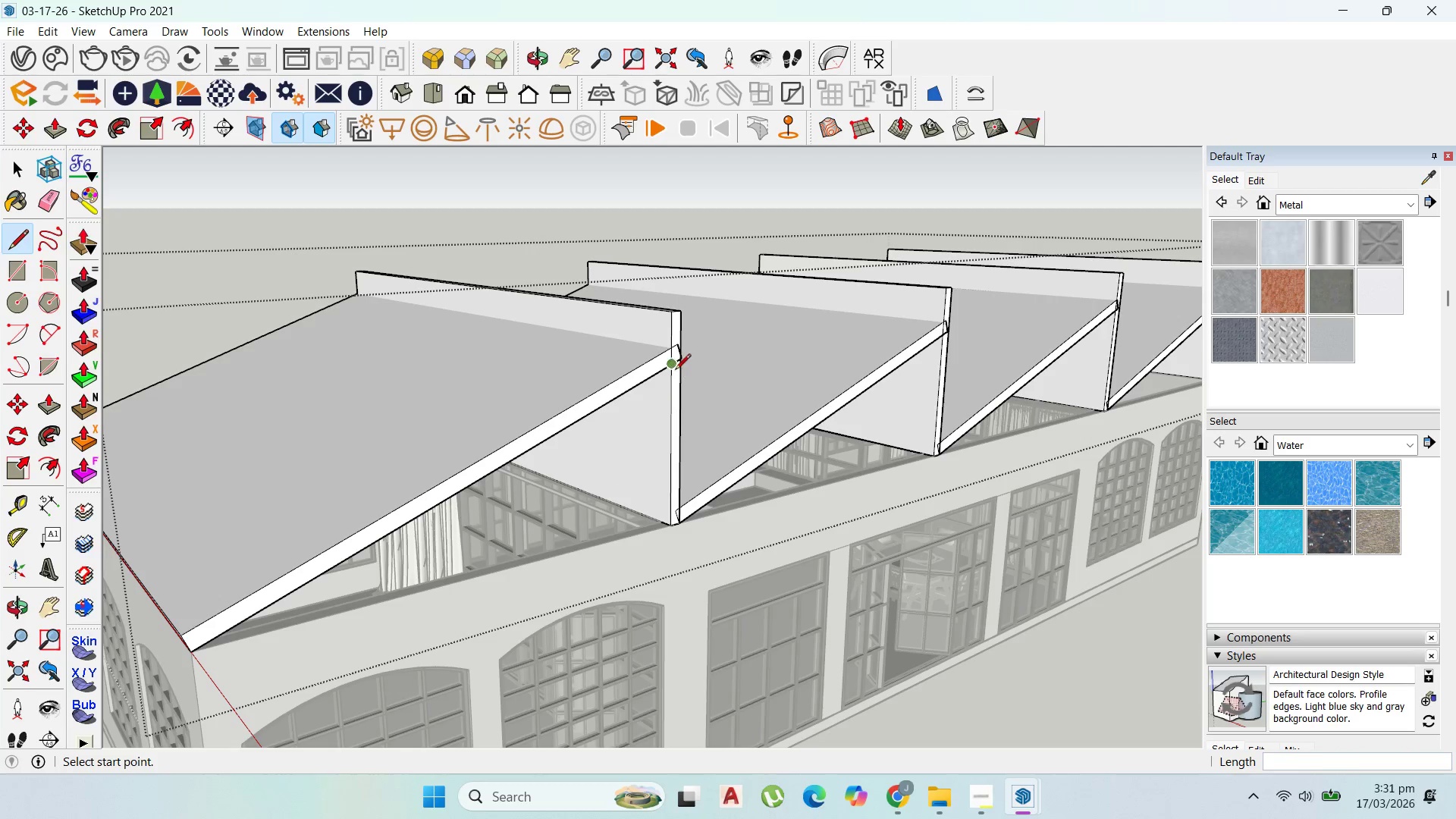 
left_click([673, 369])
 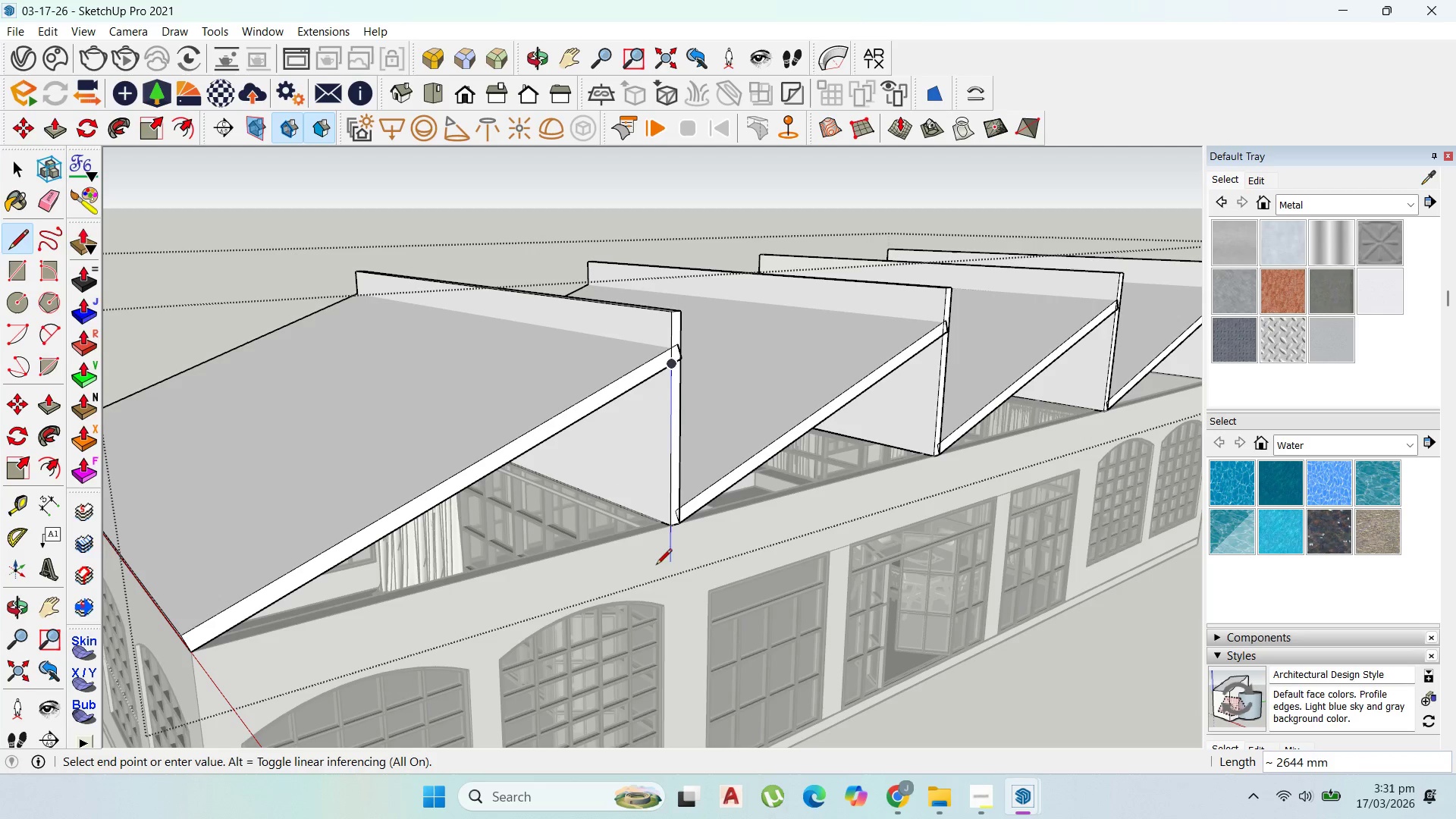 
scroll: coordinate [656, 544], scroll_direction: up, amount: 1.0
 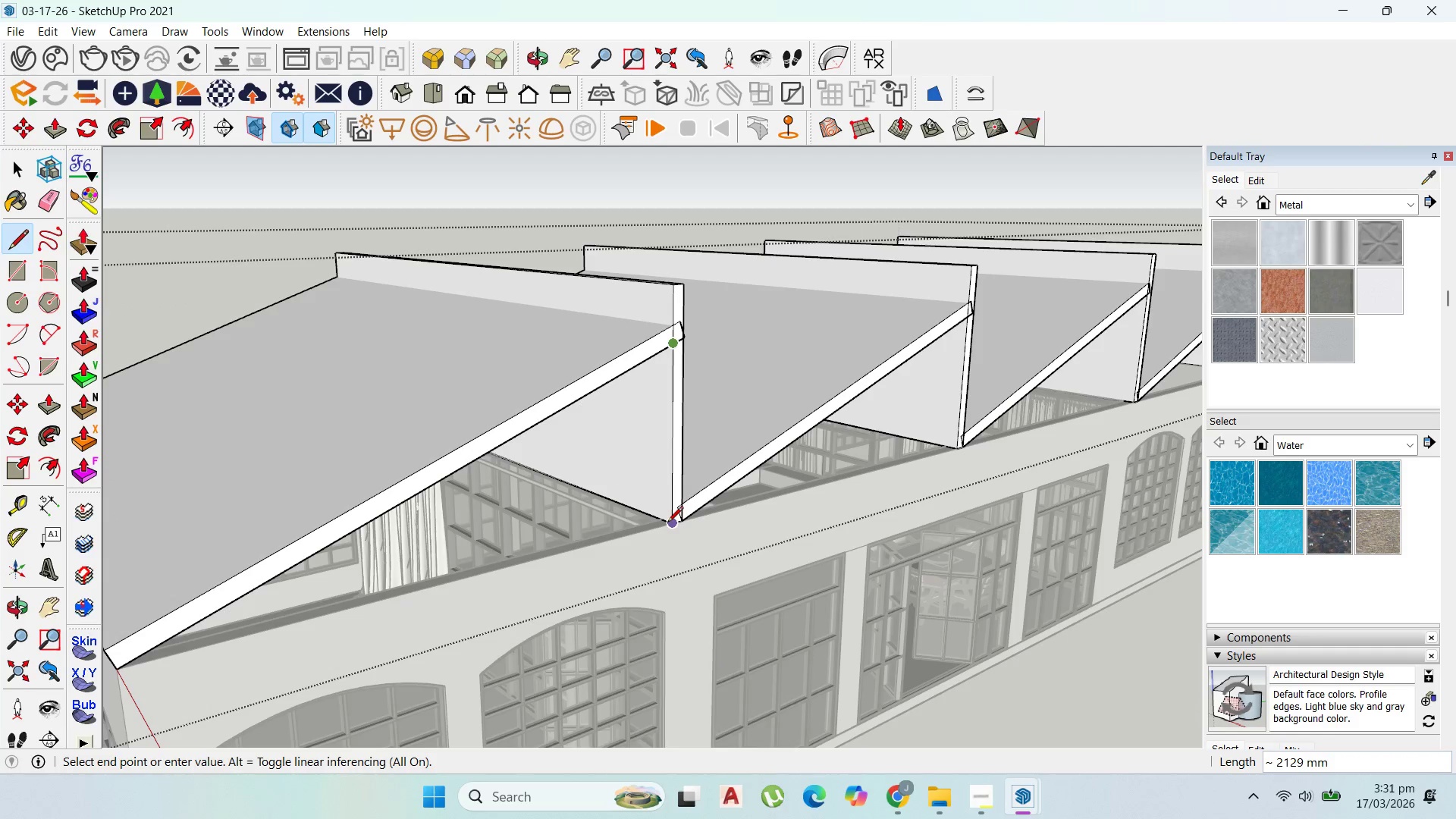 
left_click([669, 523])
 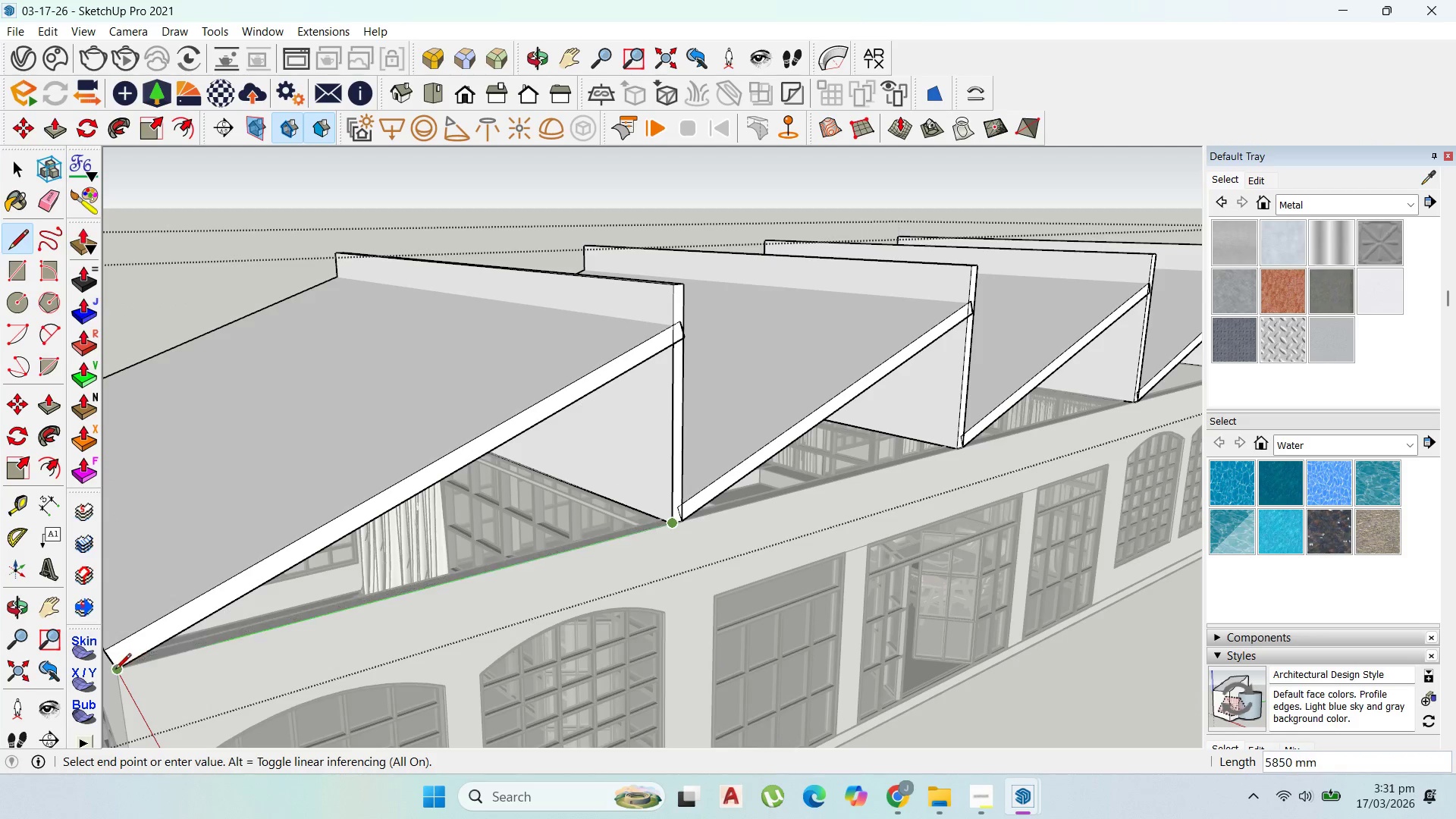 
left_click([113, 674])
 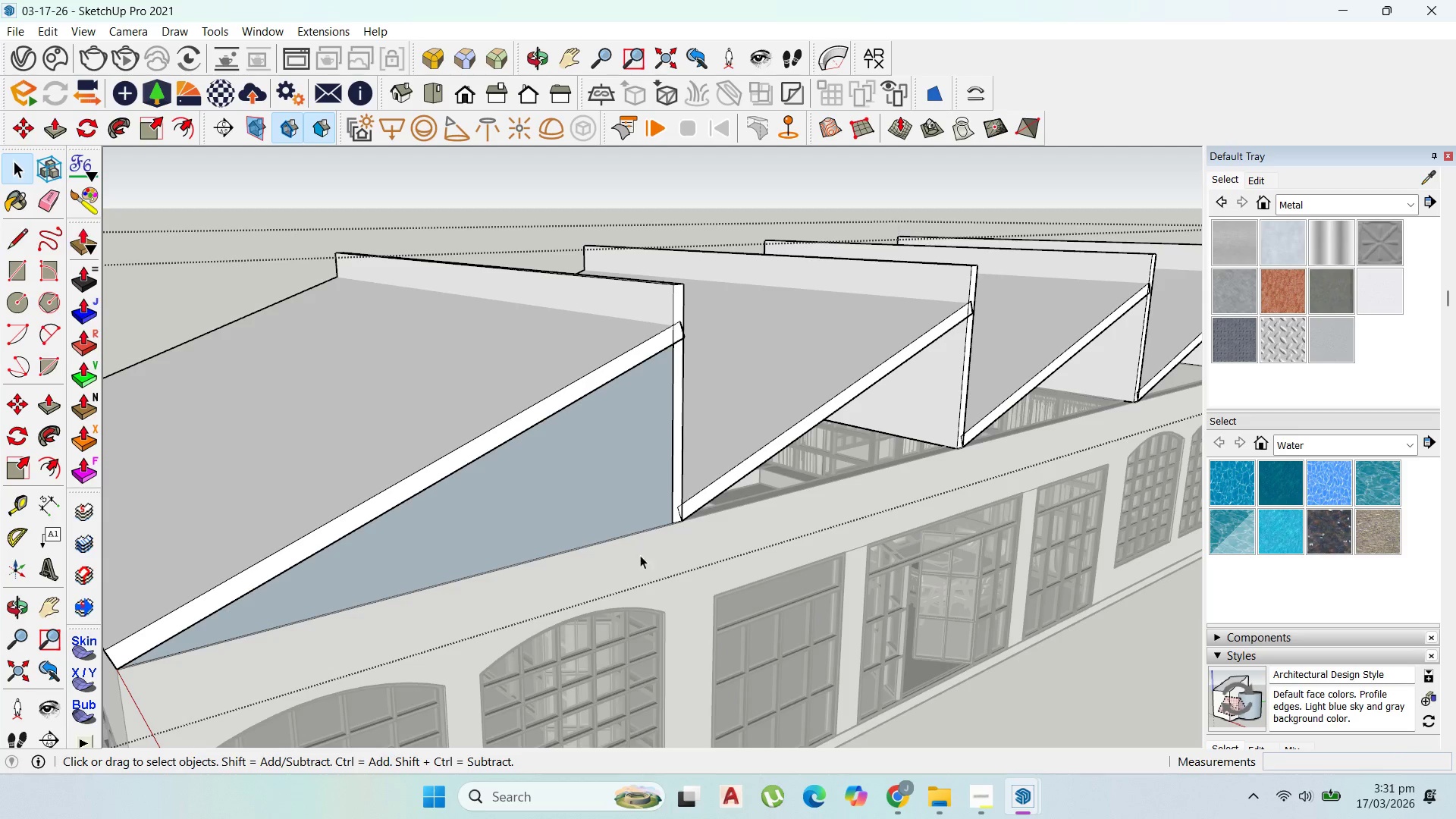 
double_click([620, 480])
 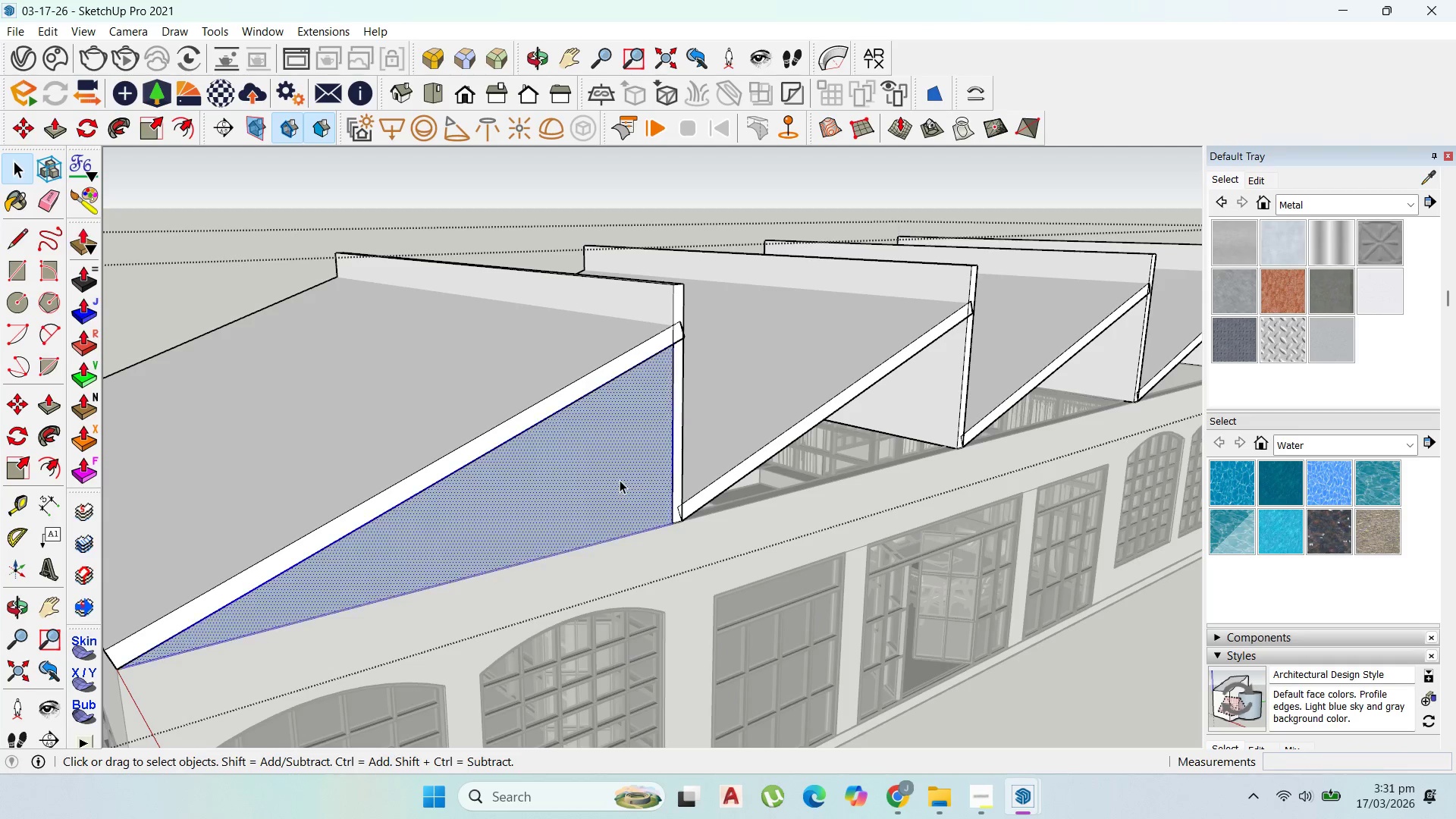 
triple_click([620, 480])
 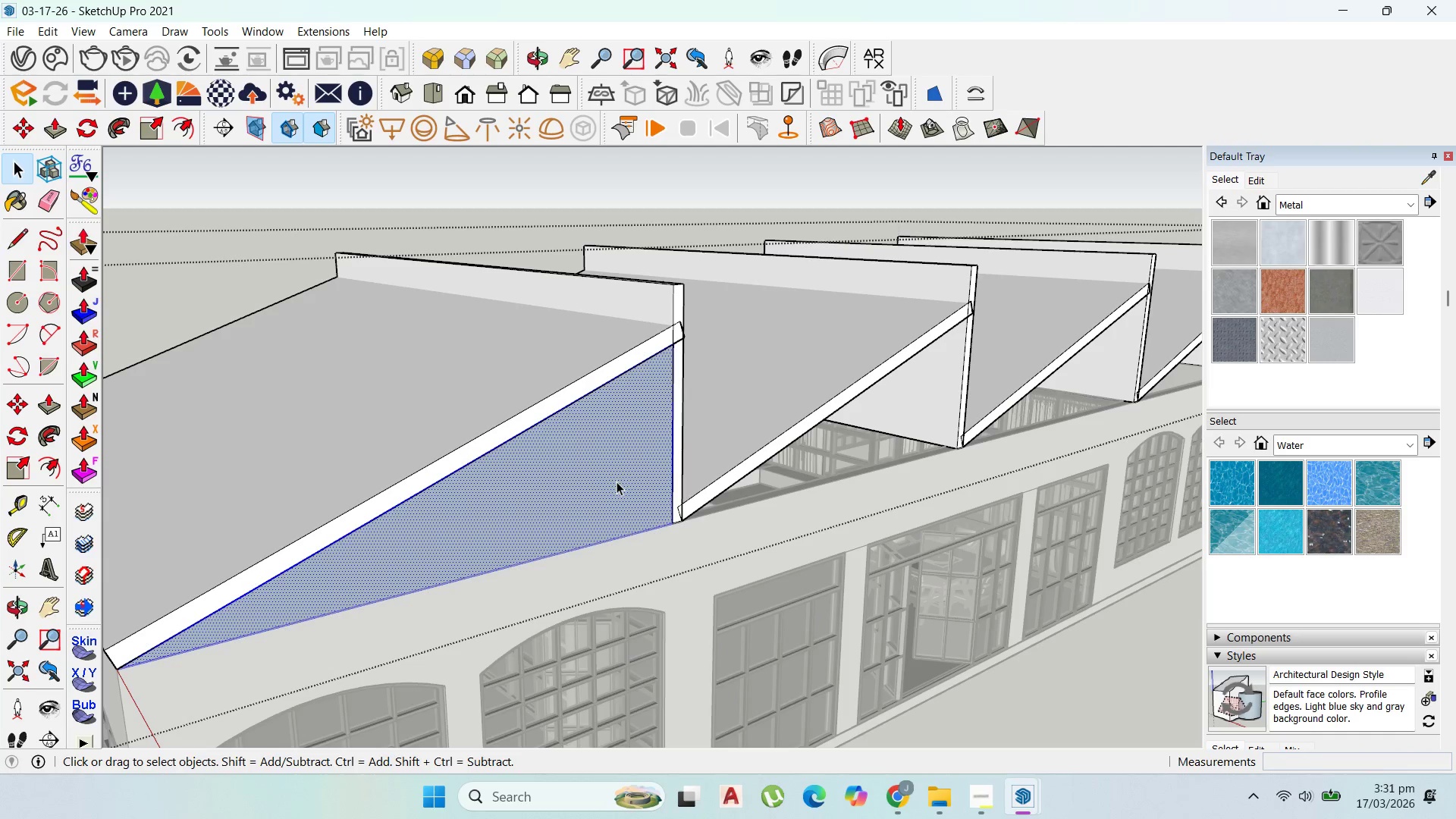 
right_click([617, 482])
 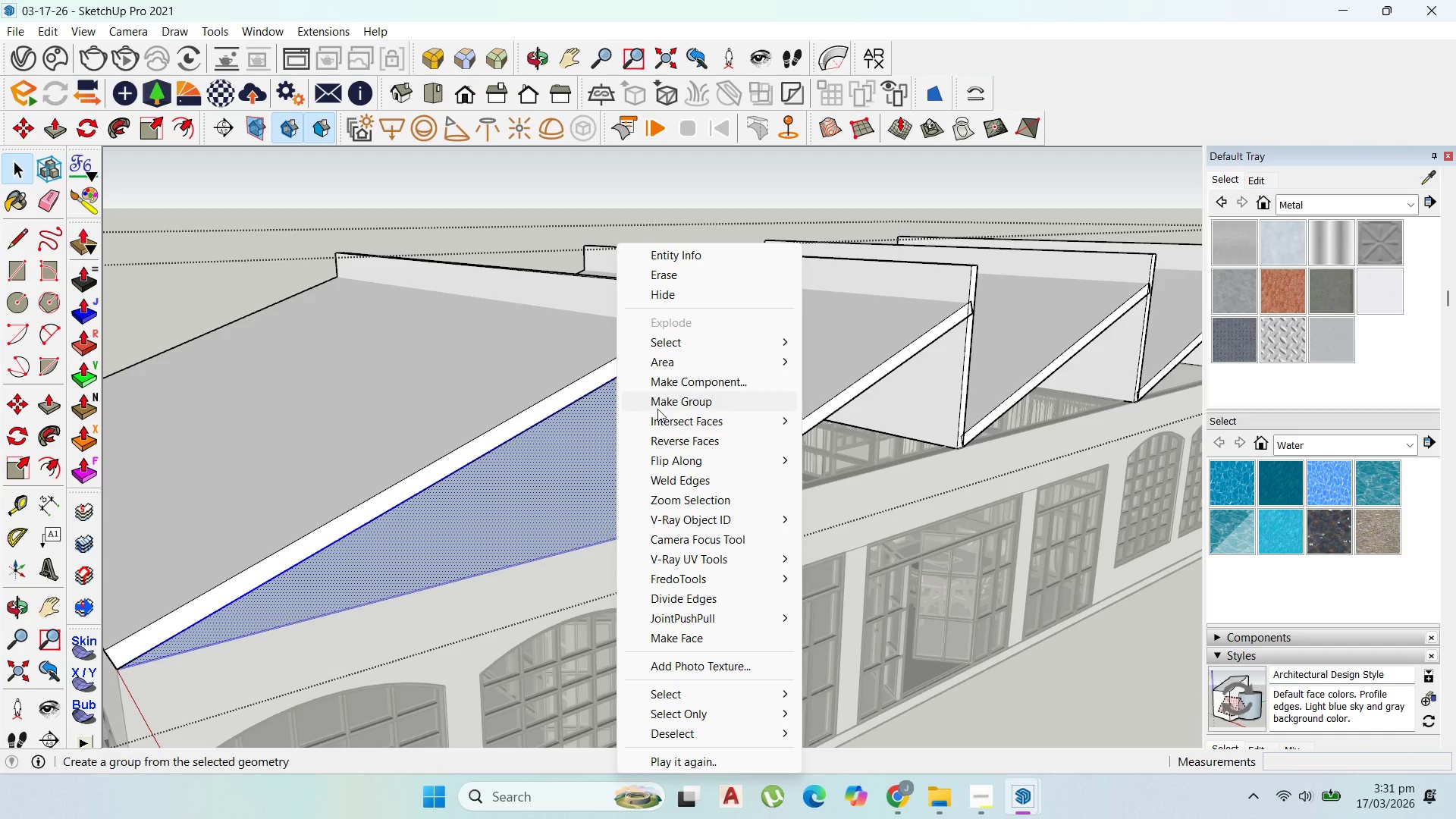 
left_click([671, 398])
 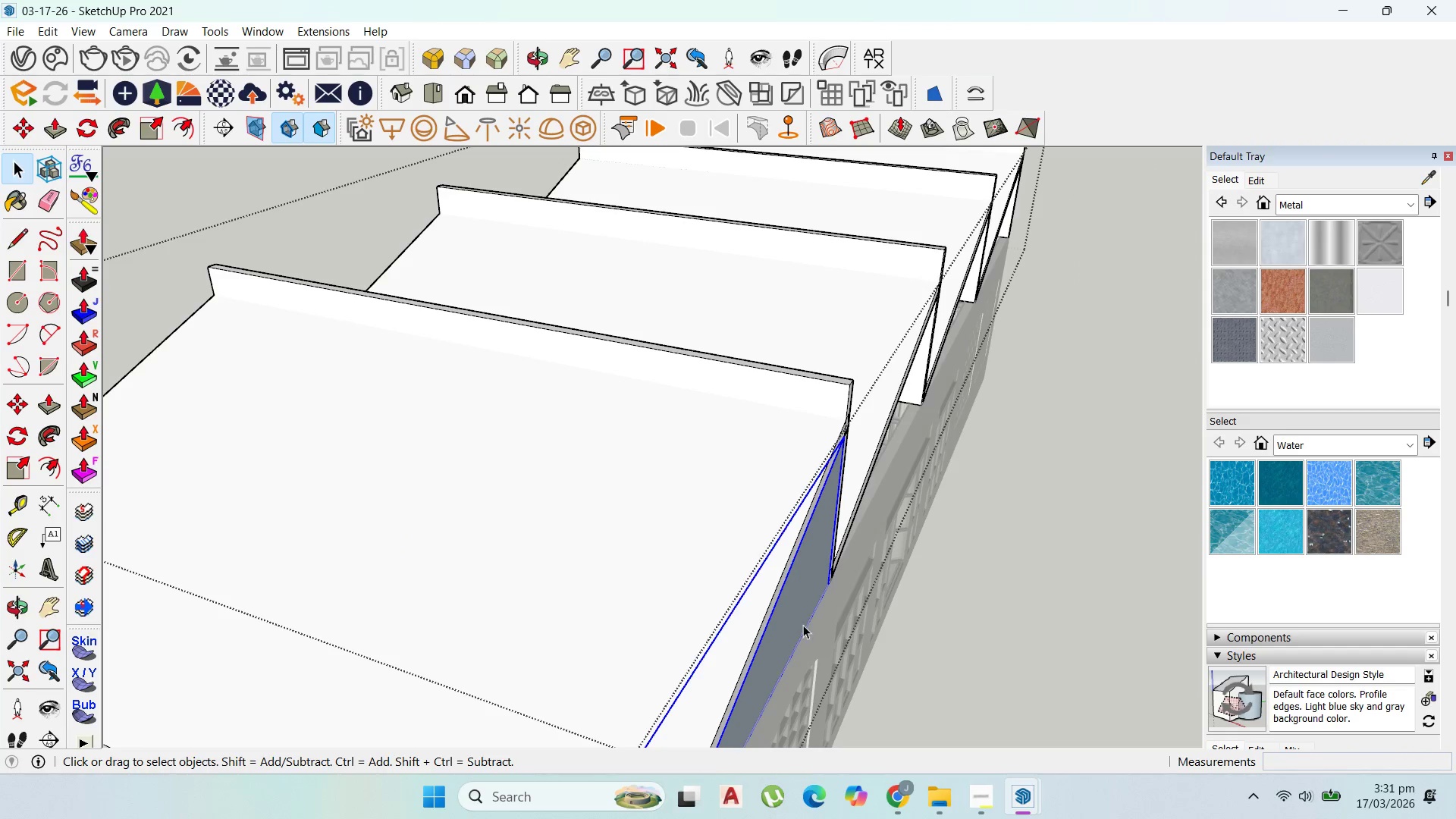 
double_click([798, 618])
 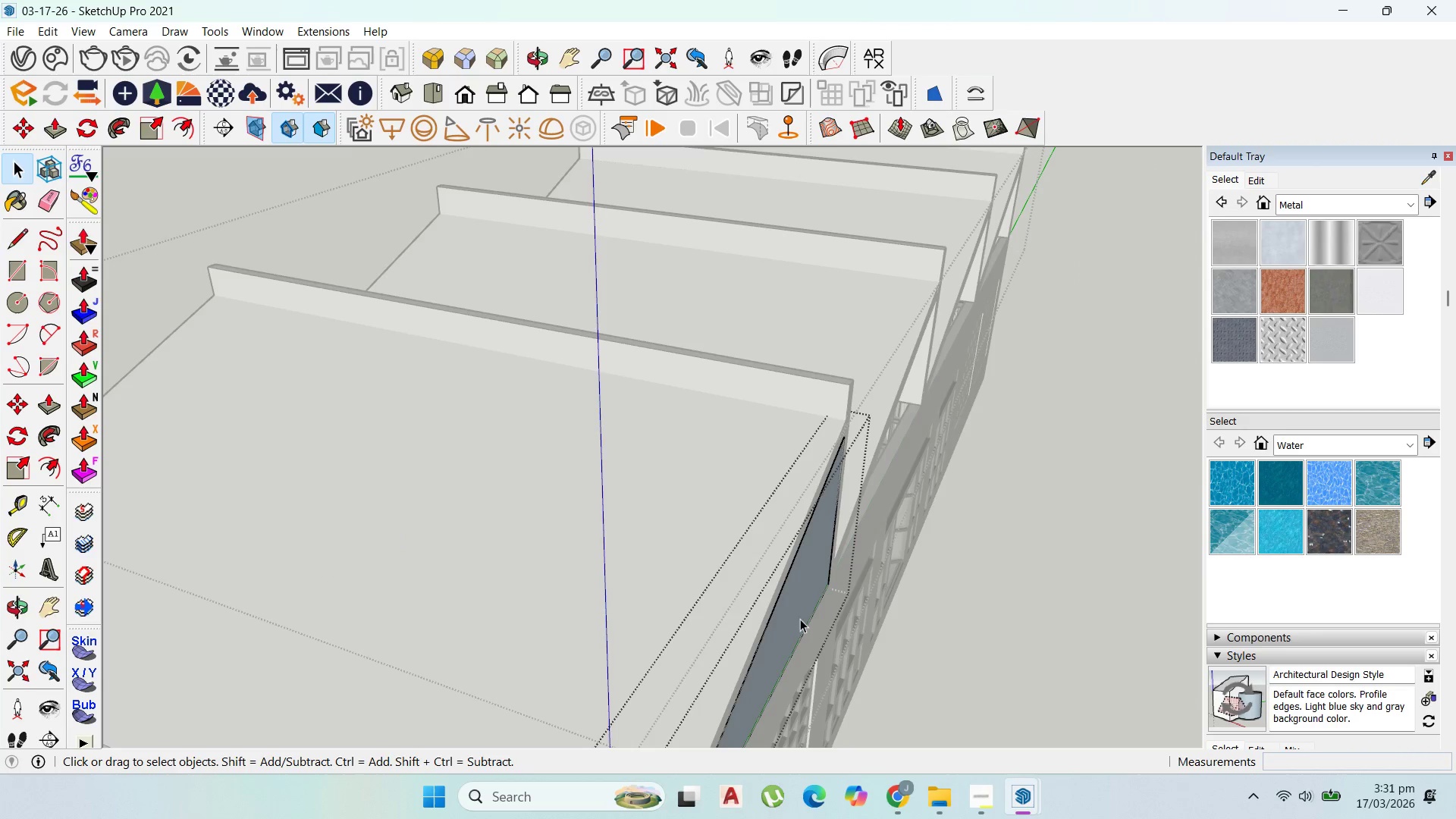 
scroll: coordinate [806, 563], scroll_direction: up, amount: 39.0
 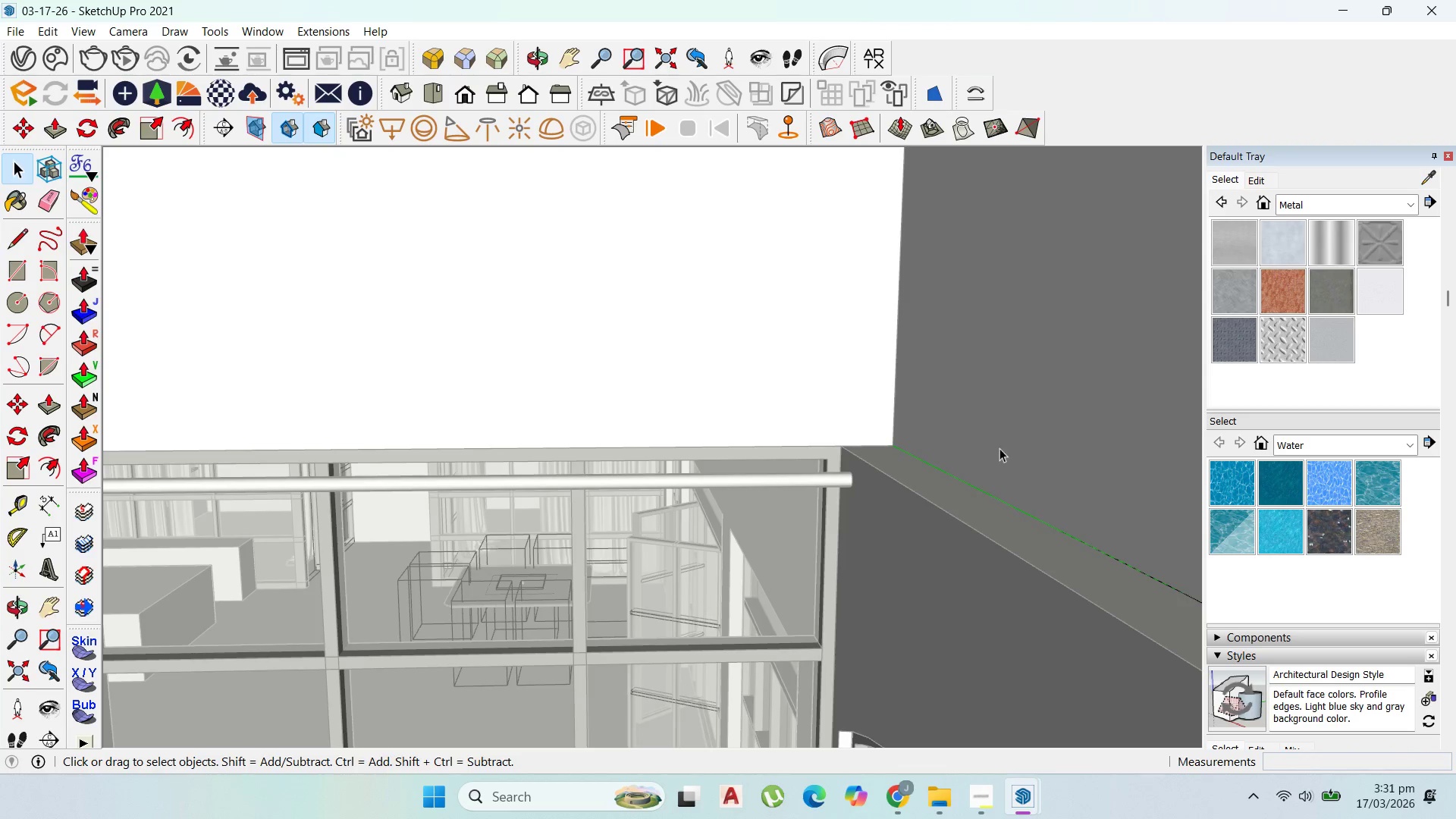 
key(P)
 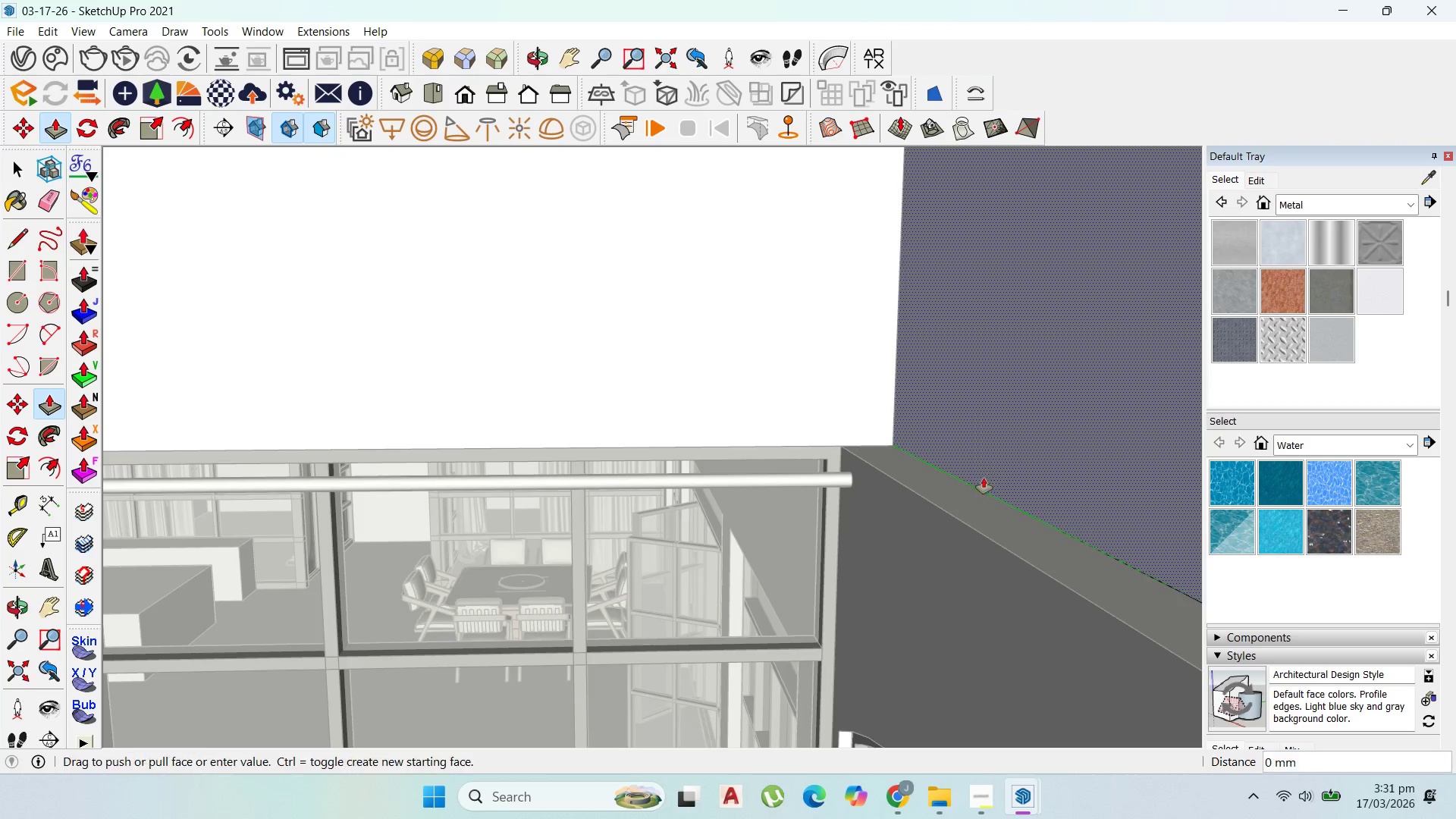 
left_click_drag(start_coordinate=[985, 476], to_coordinate=[959, 526])
 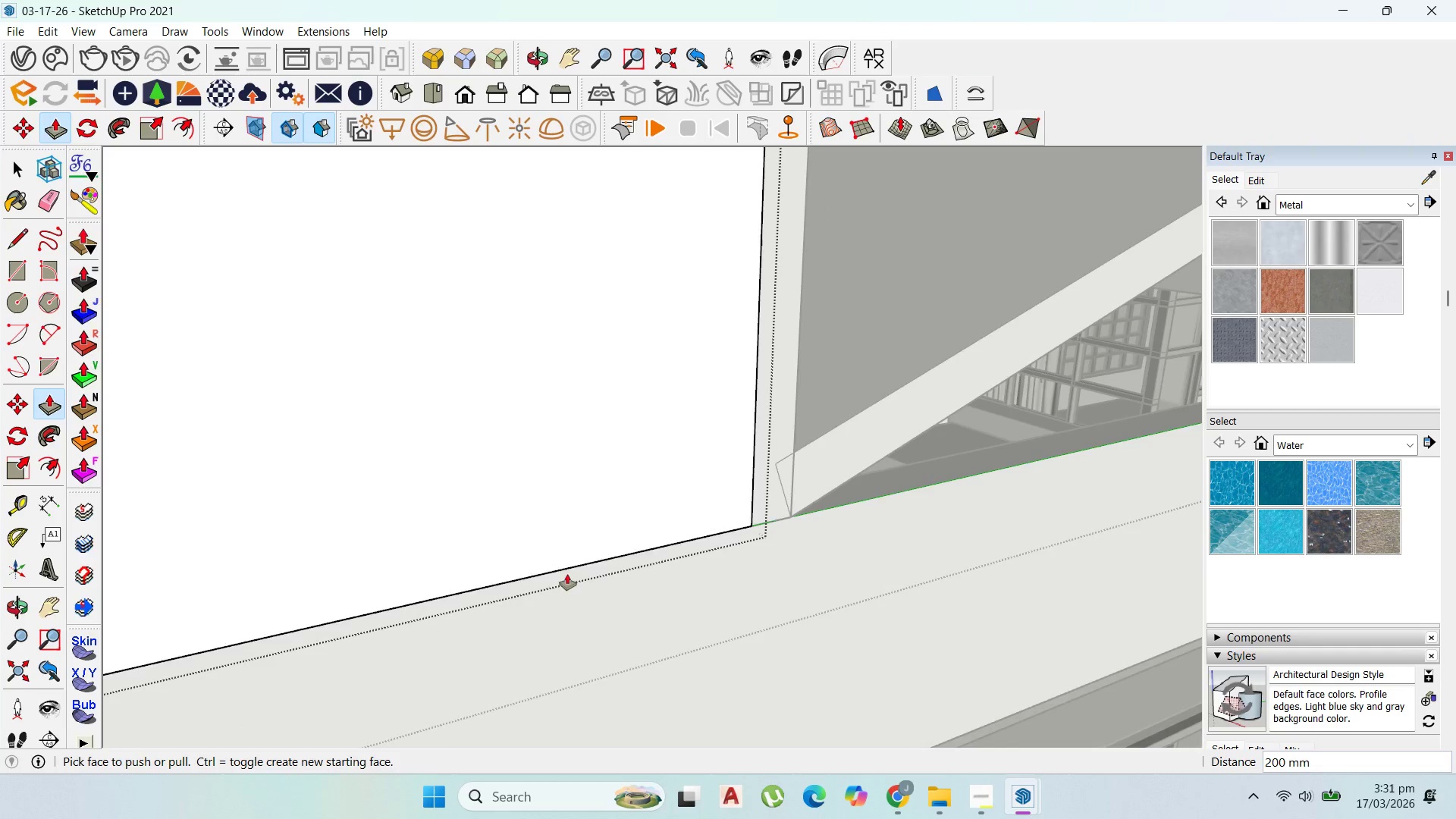 
scroll: coordinate [830, 508], scroll_direction: down, amount: 25.0
 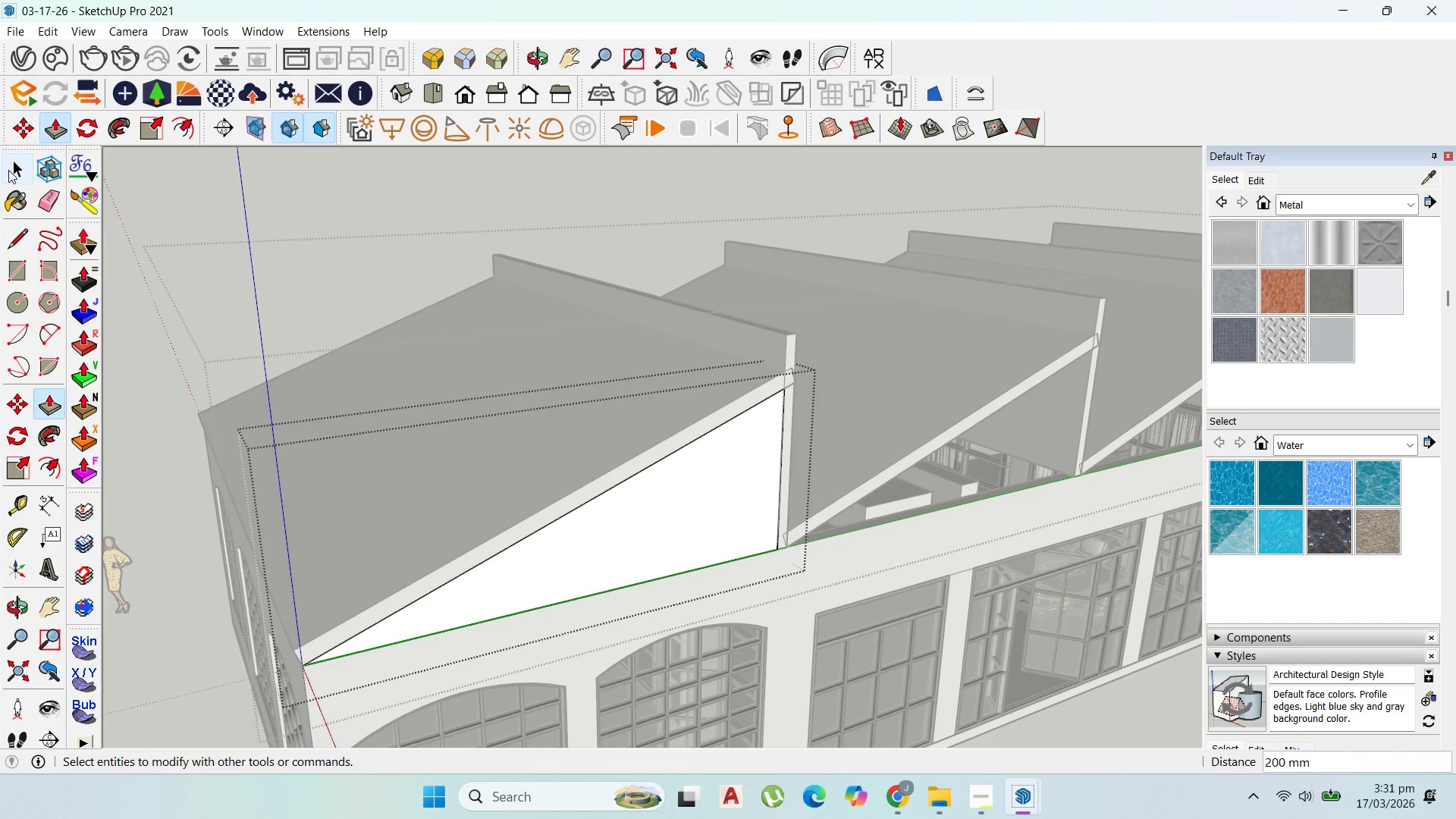 
left_click([12, 173])
 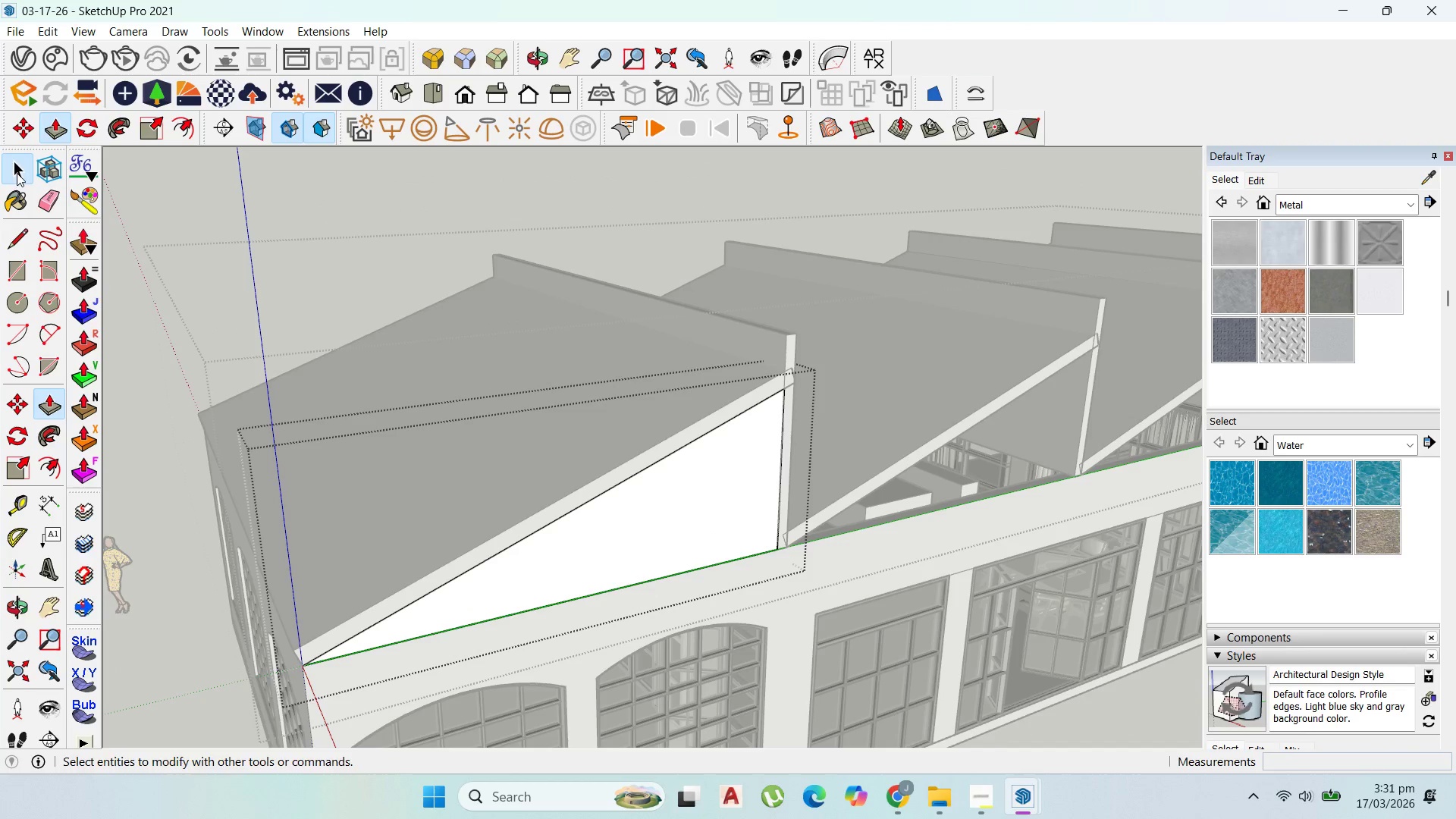 
key(Escape)
 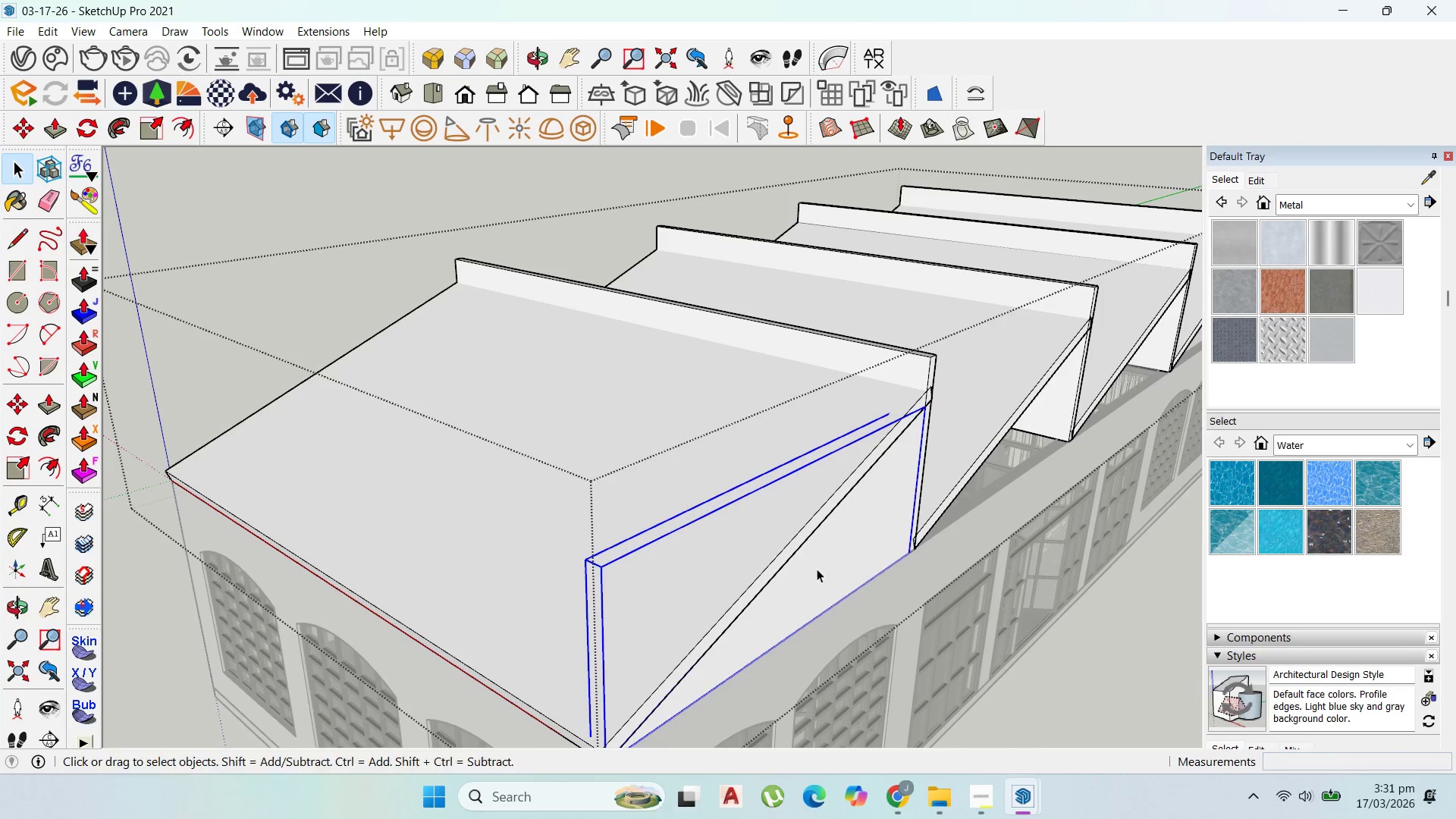 
key(M)
 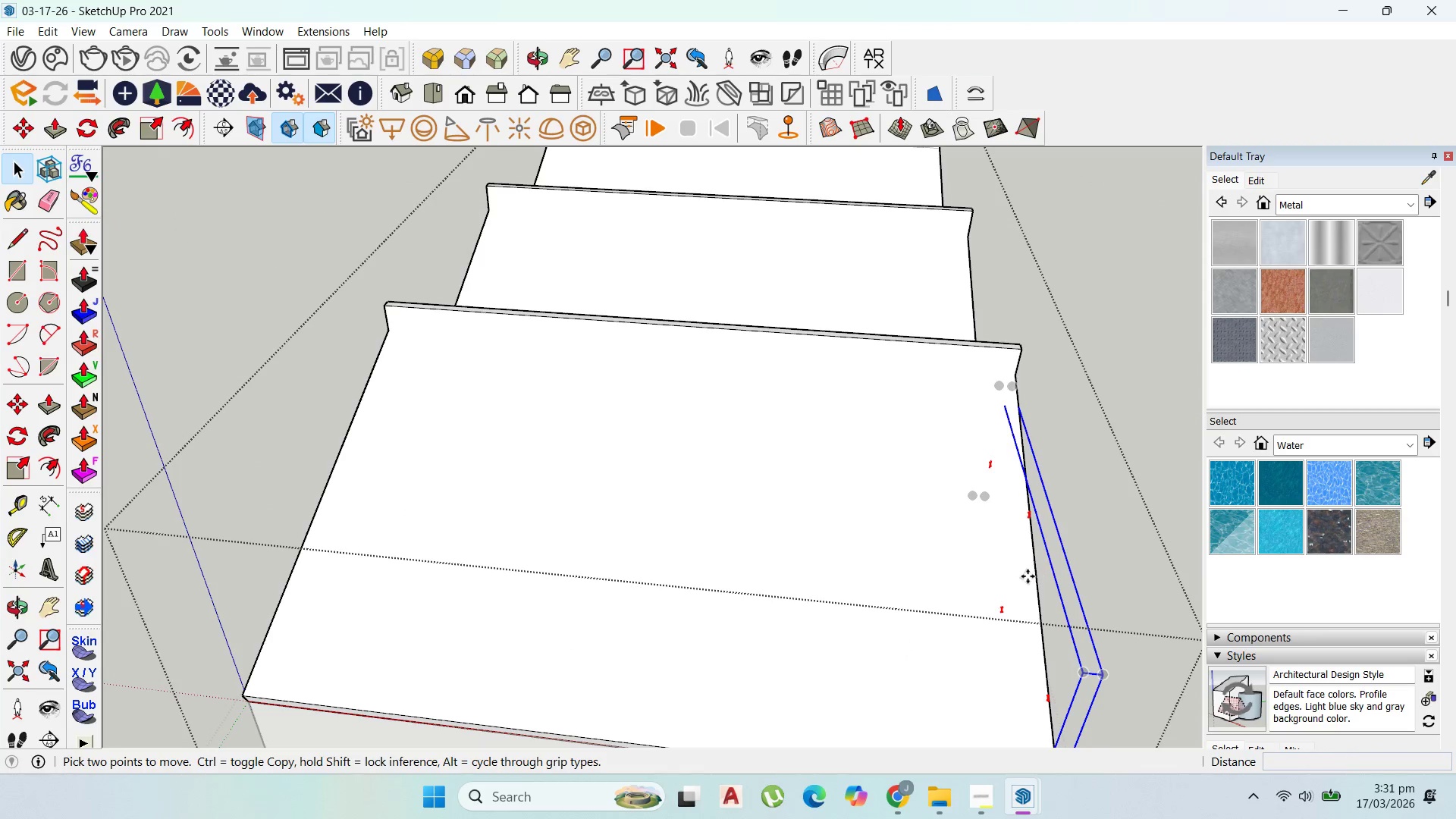 
left_click([1025, 576])
 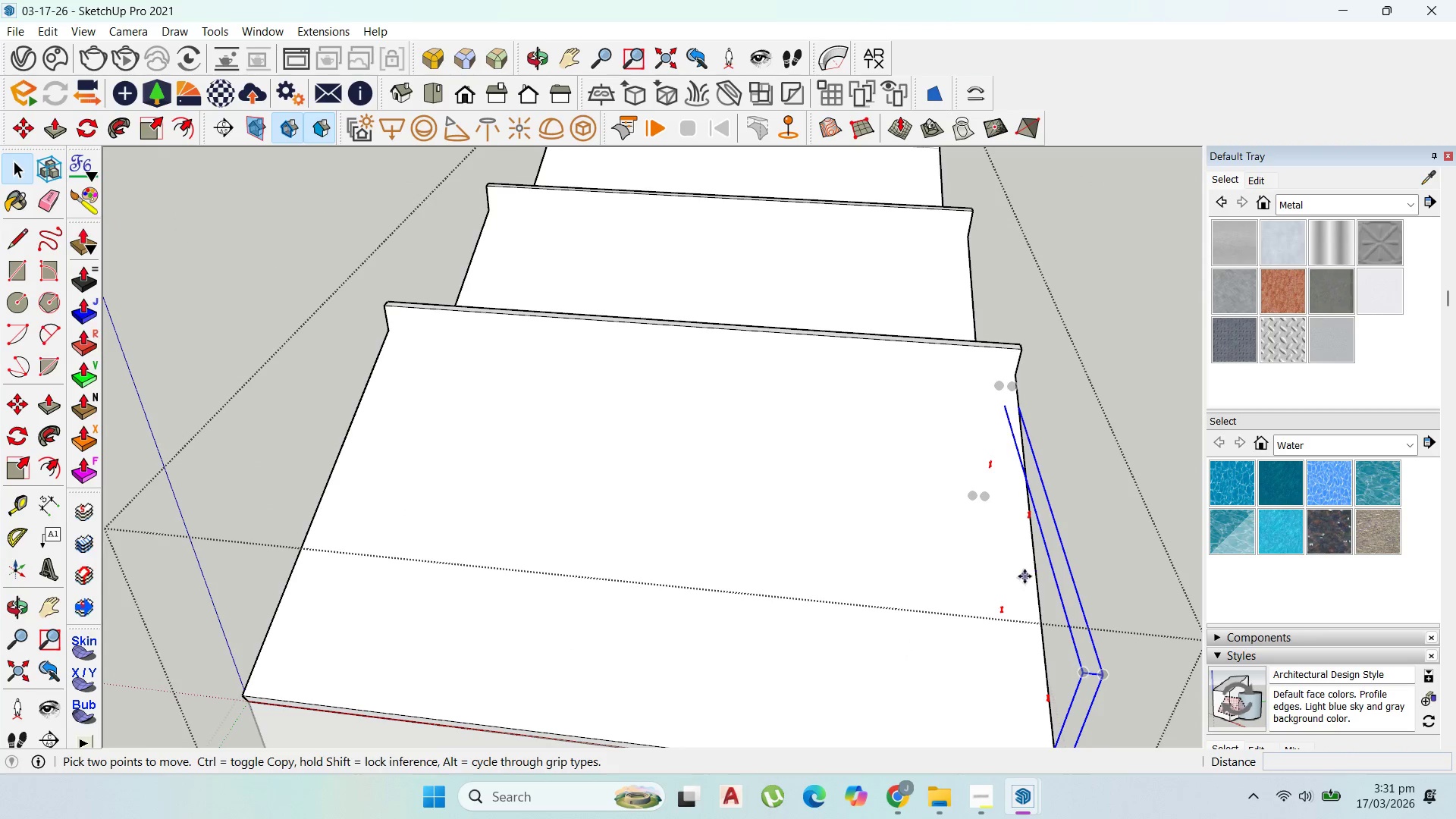 
key(Control+ControlLeft)
 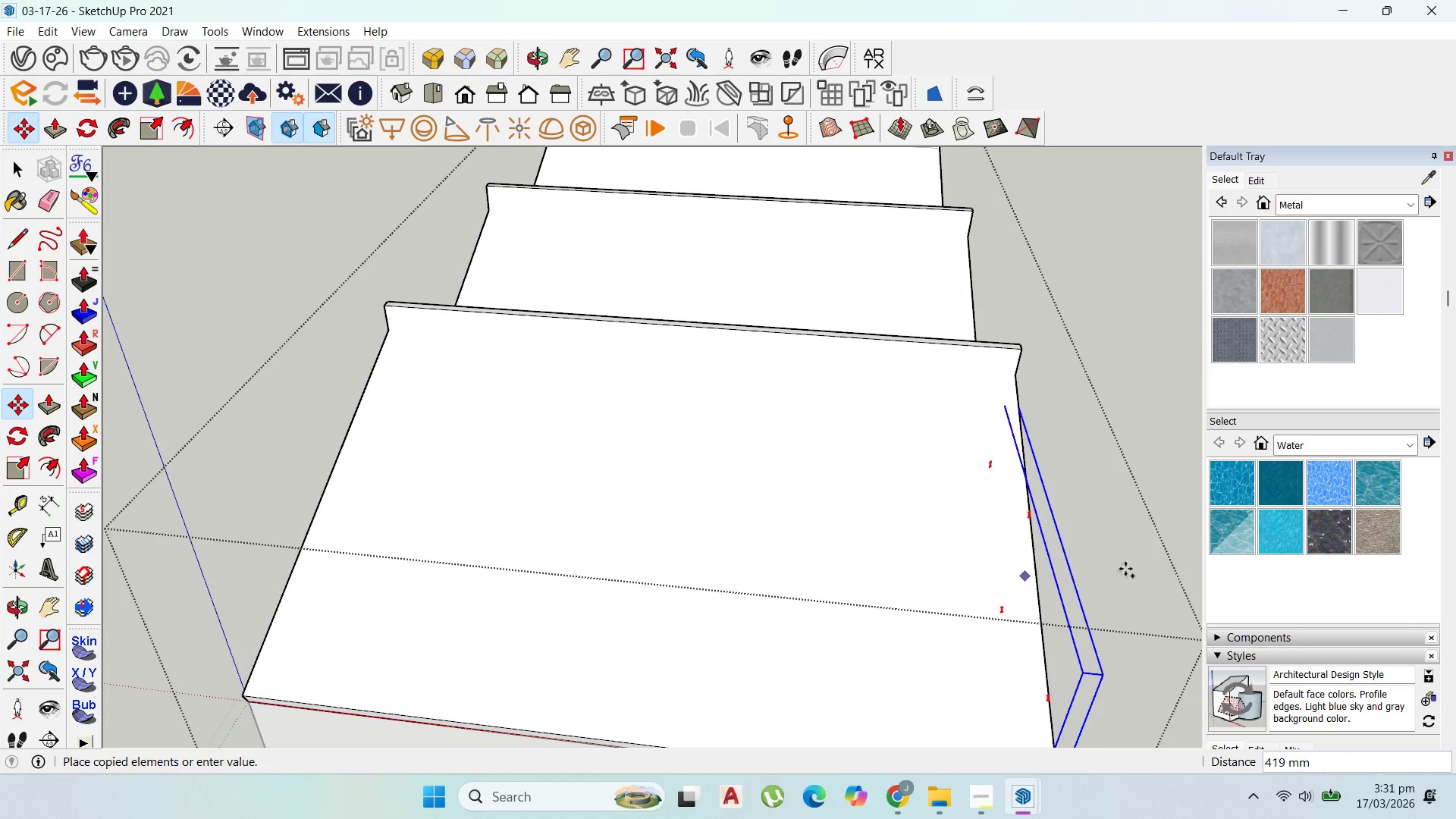 
scroll: coordinate [1163, 567], scroll_direction: down, amount: 4.0
 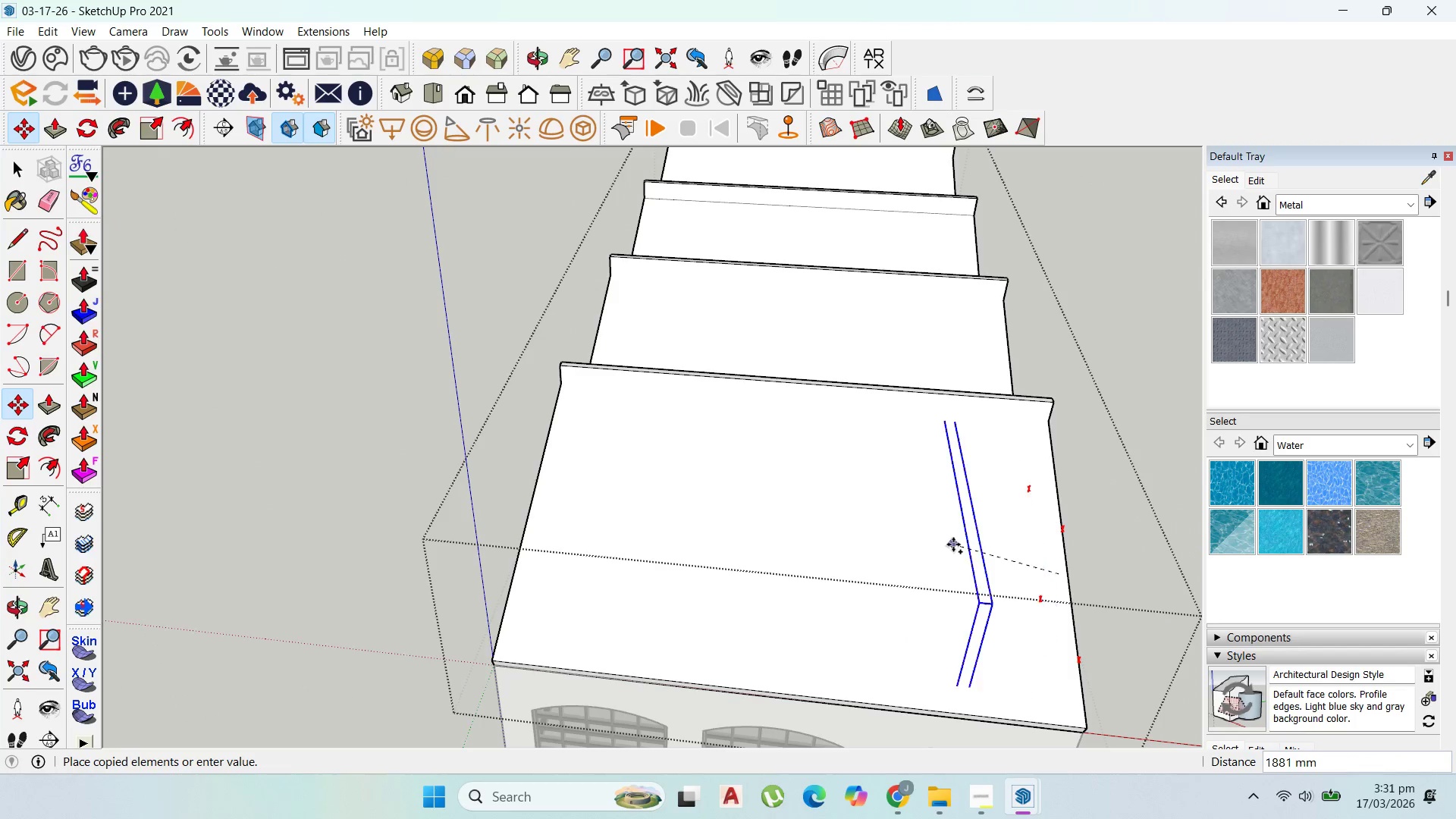 
key(Control+ControlLeft)
 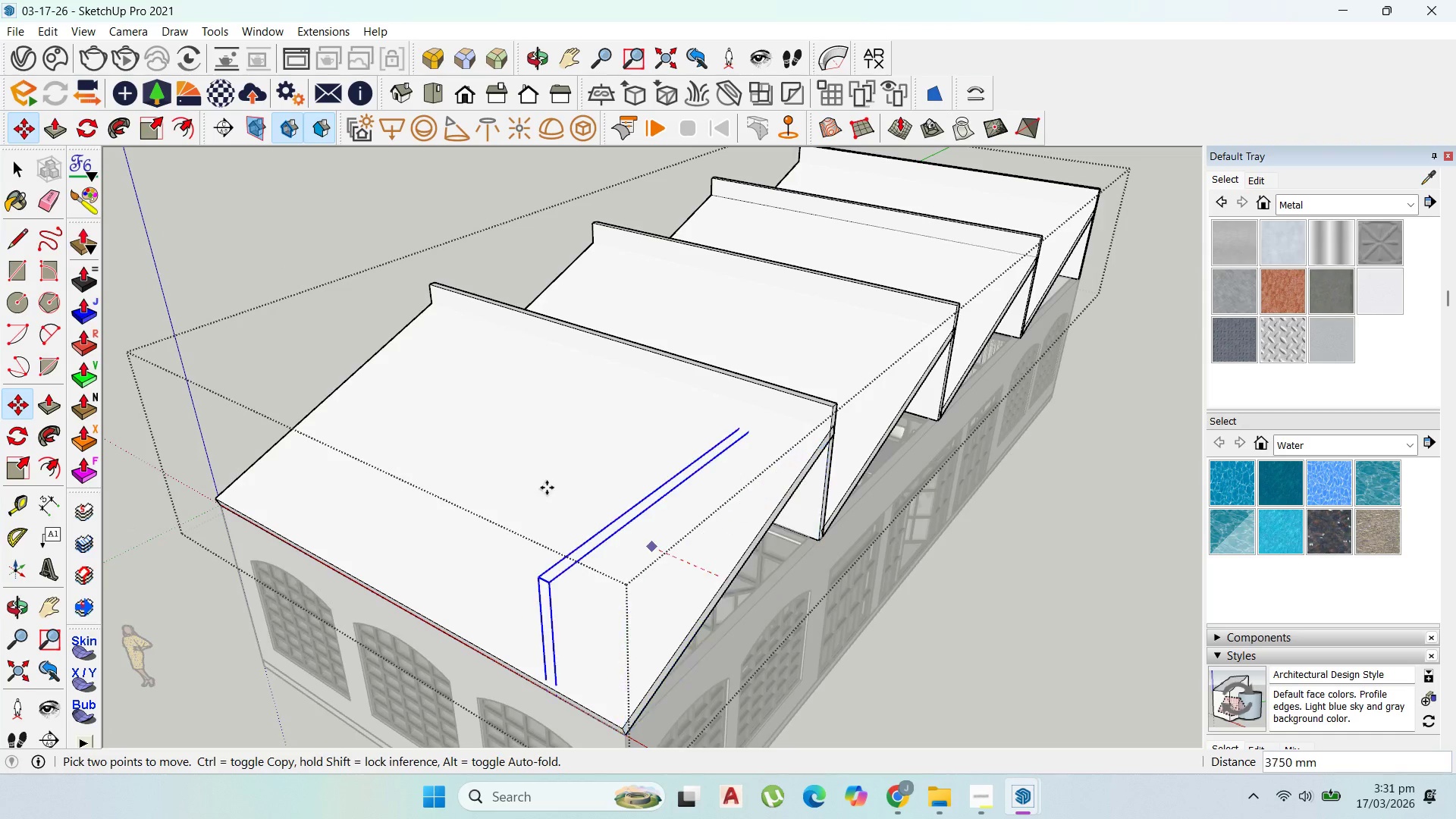 
key(Control+ControlLeft)
 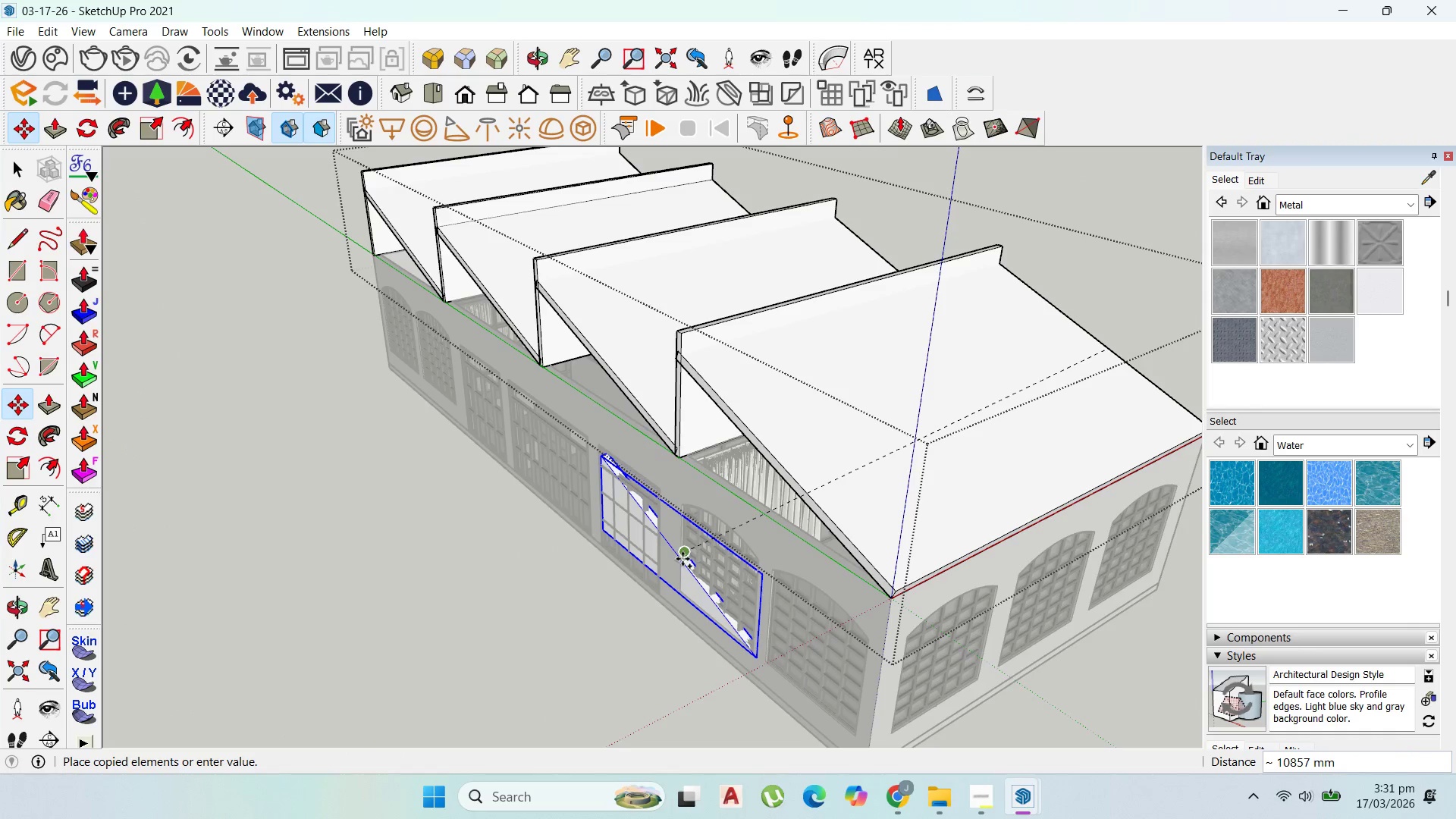 
key(ArrowLeft)
 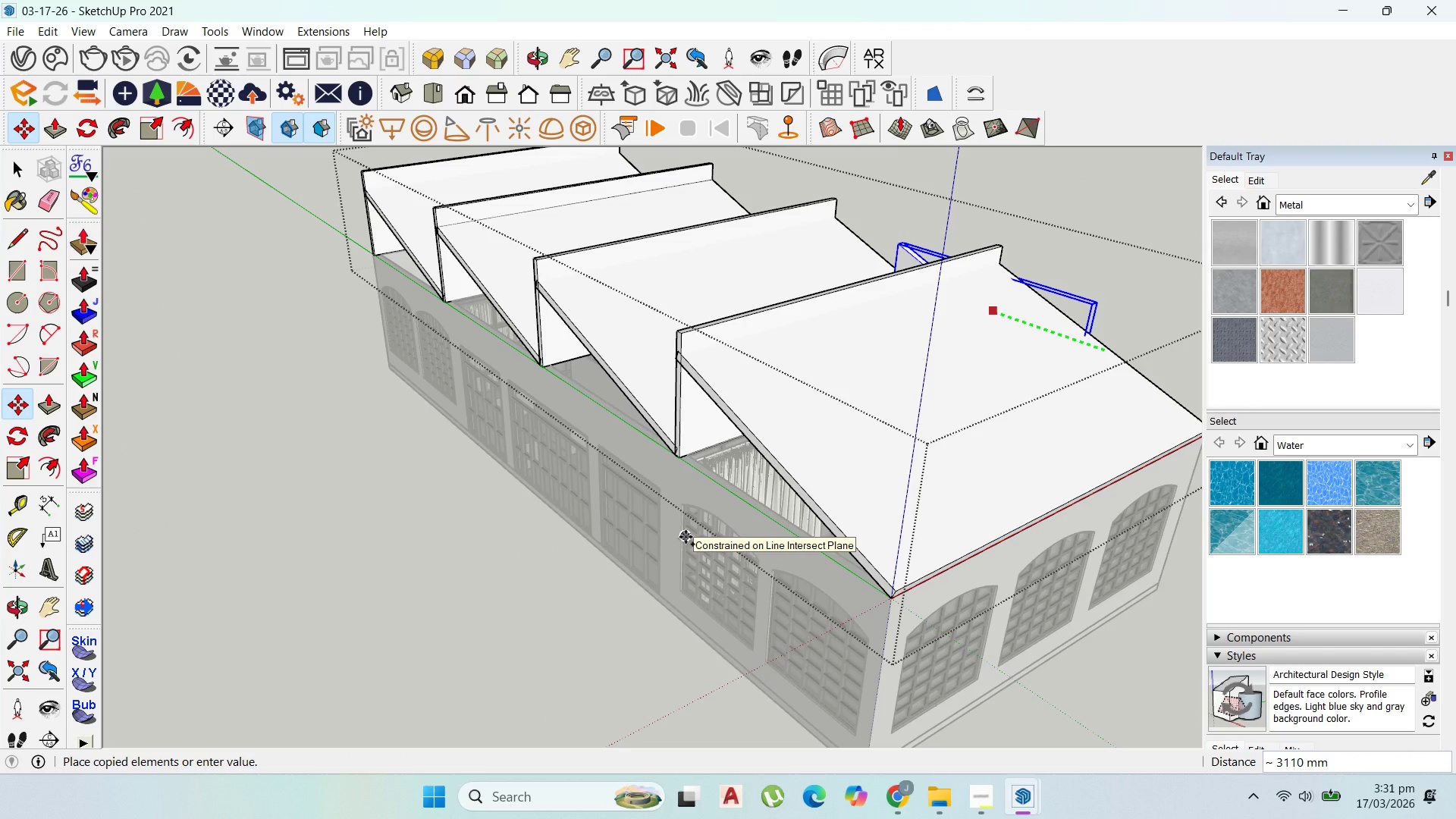 
key(ArrowRight)
 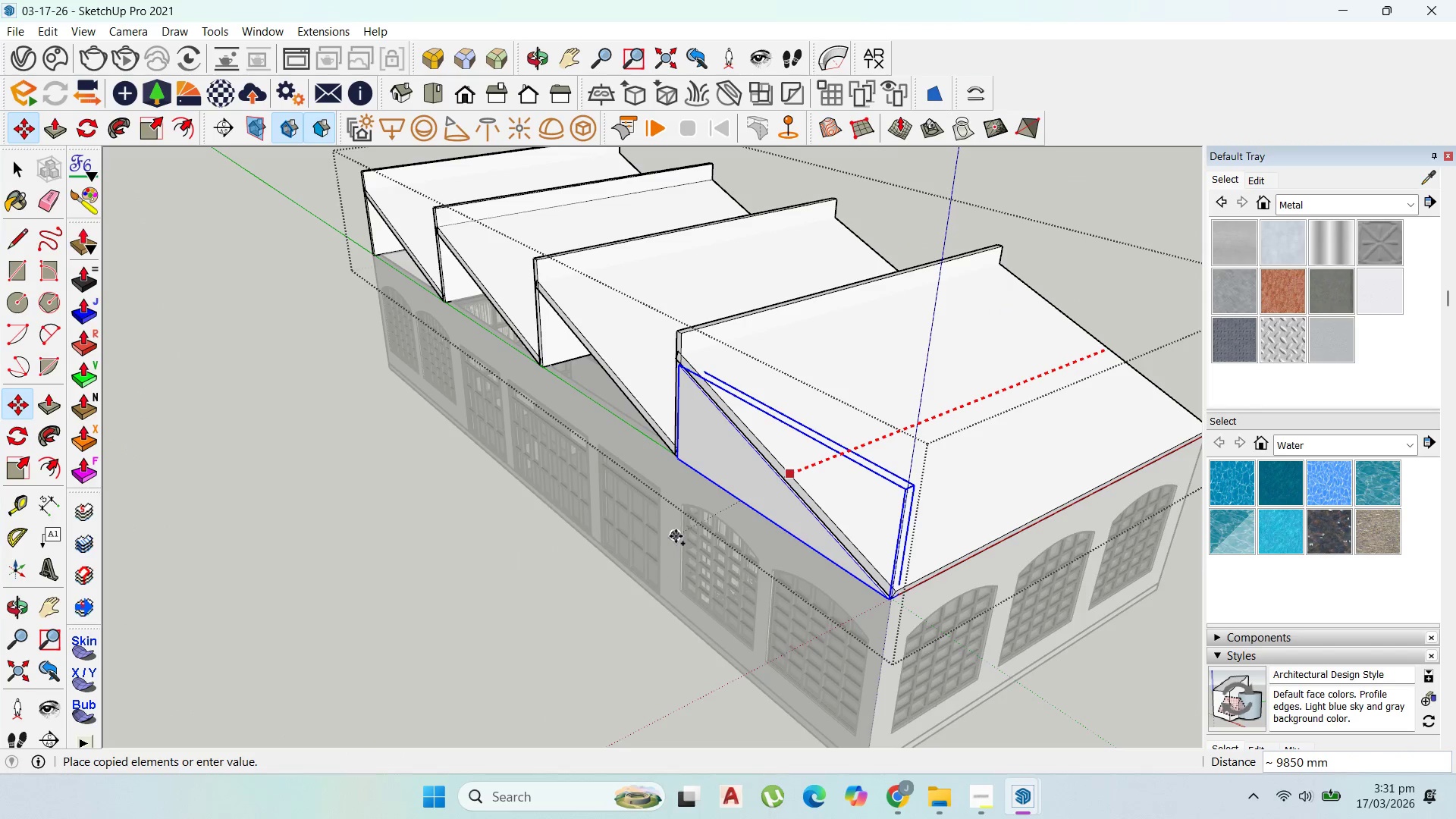 
left_click([676, 536])
 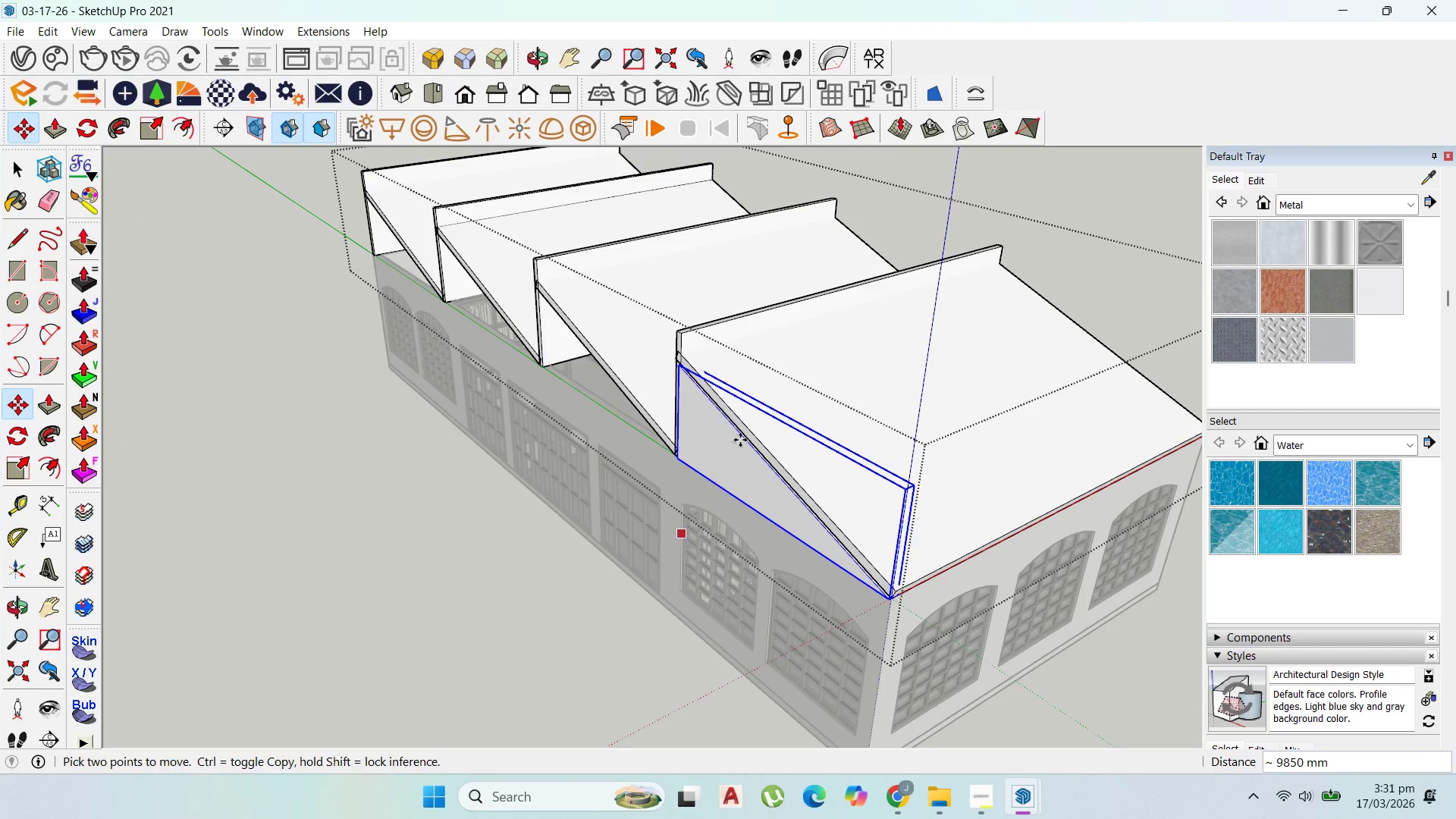 
scroll: coordinate [634, 468], scroll_direction: up, amount: 17.0
 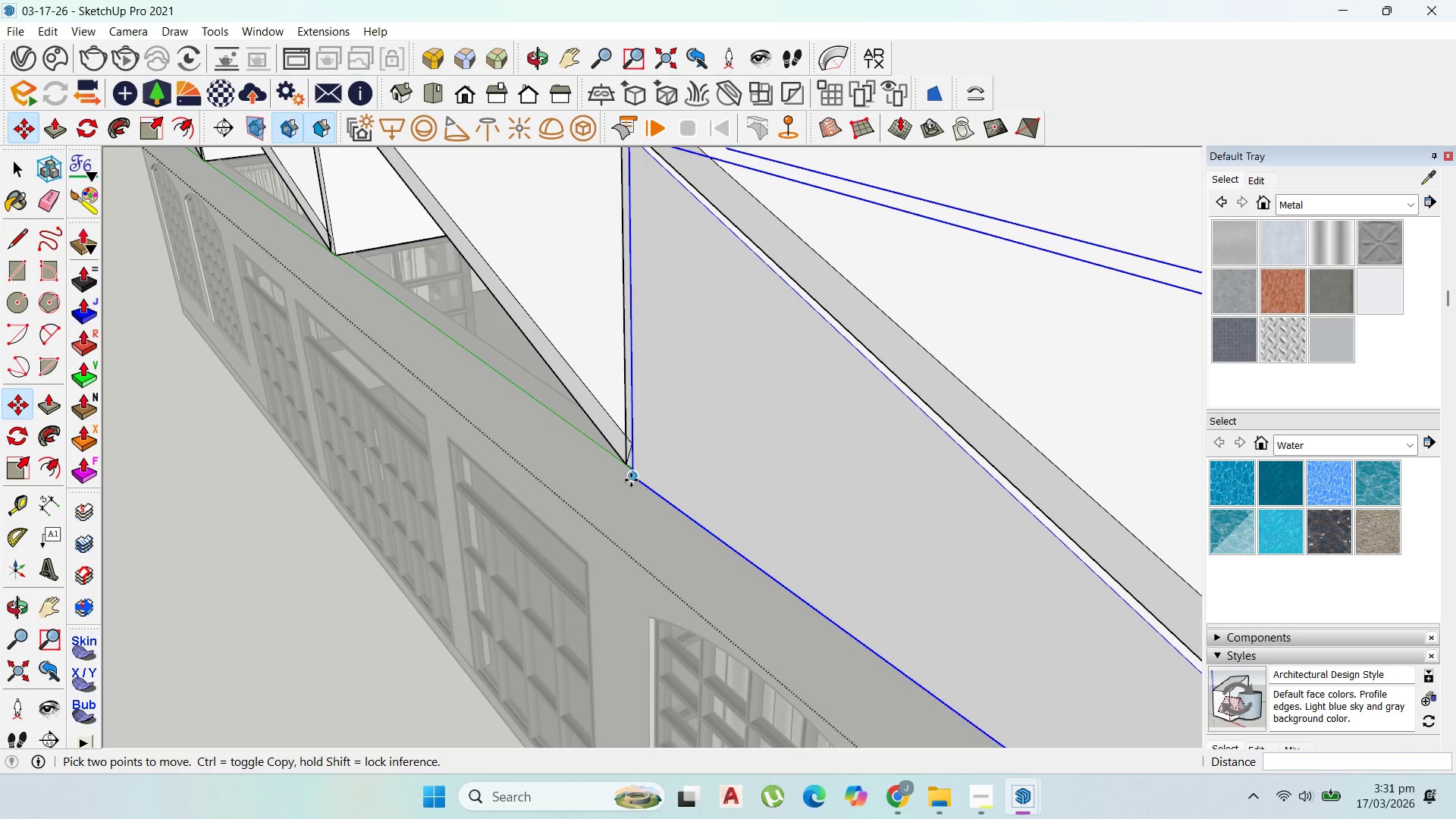 
left_click([631, 480])
 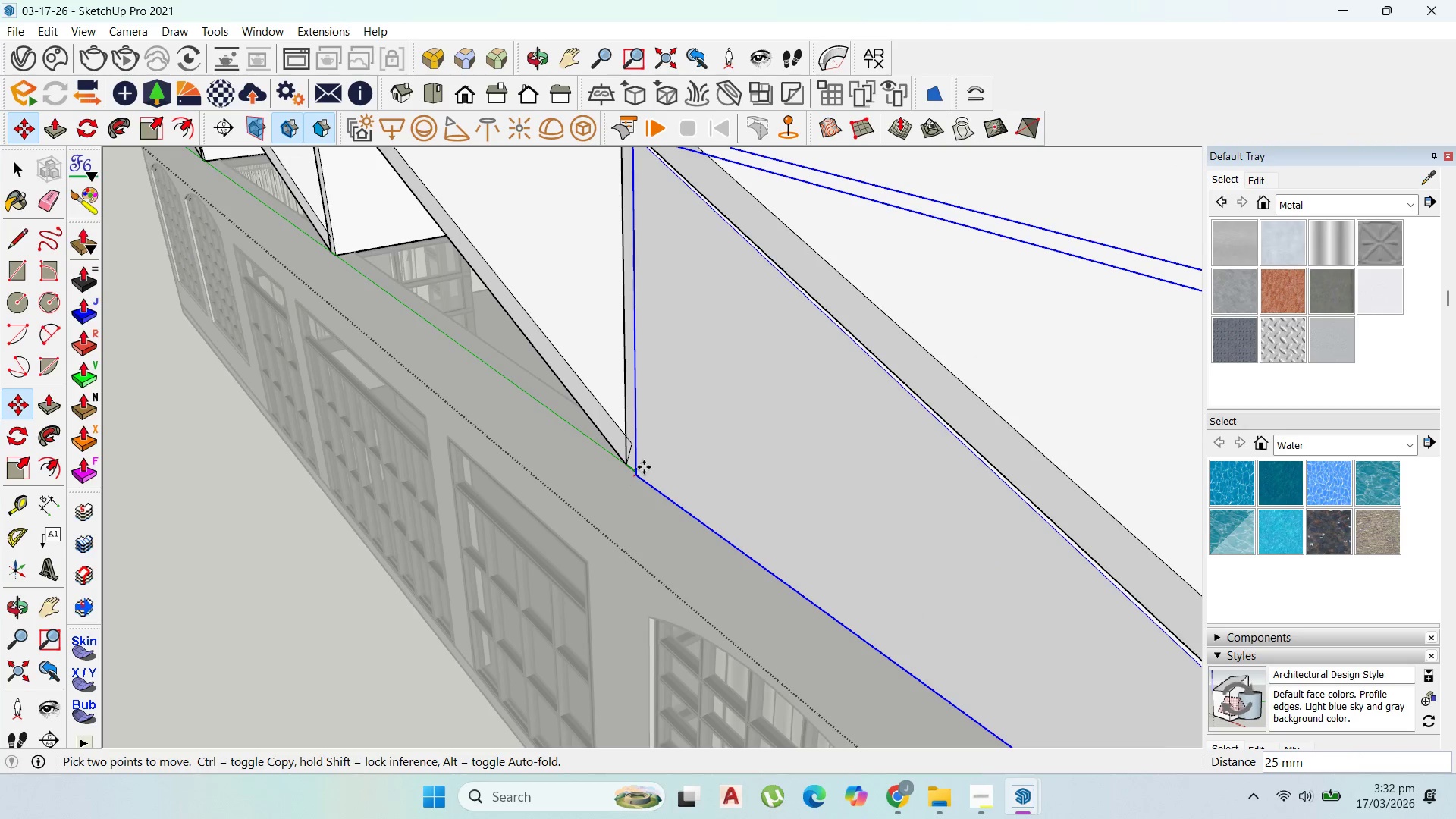 
left_click([645, 467])
 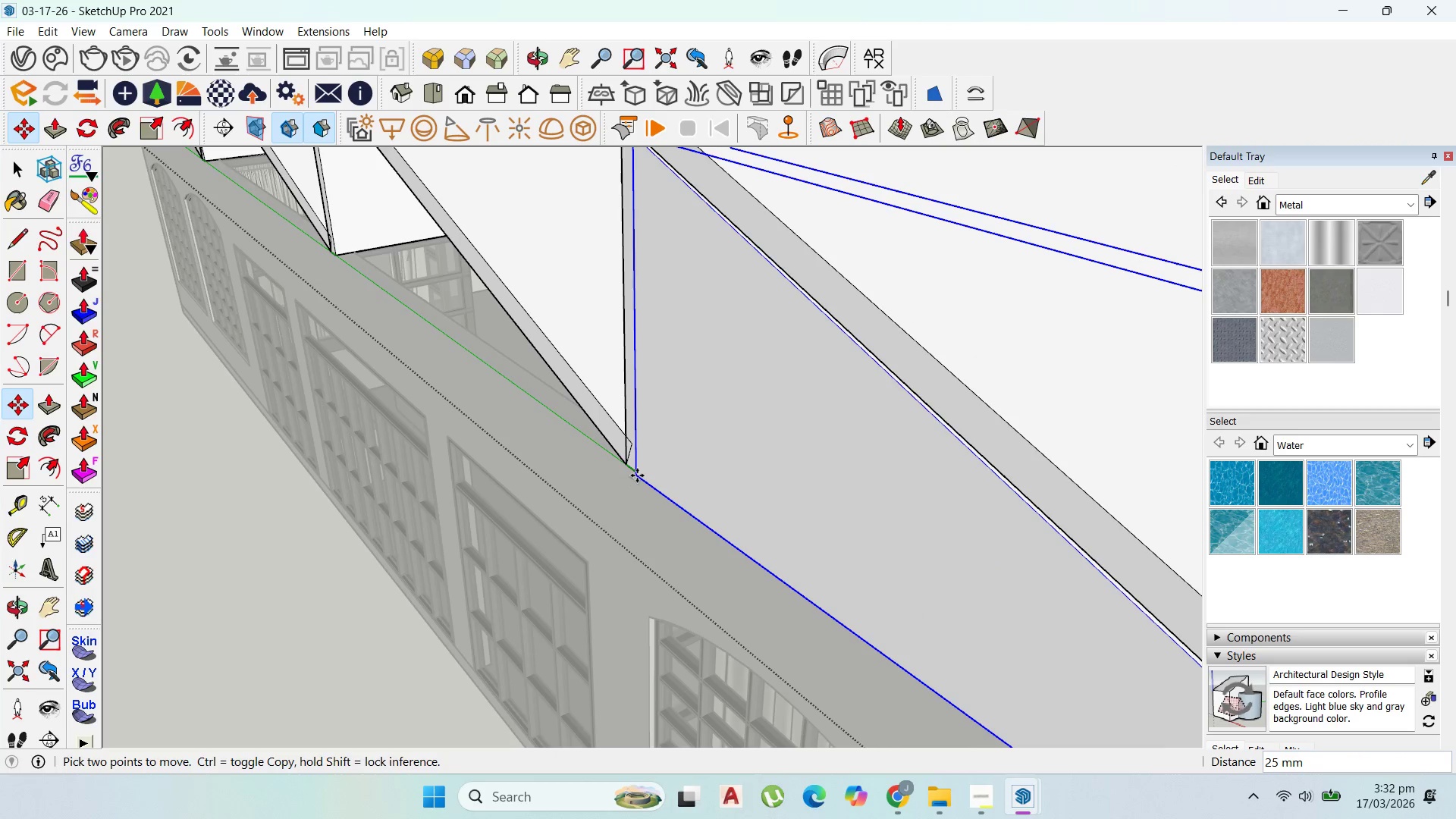 
left_click([636, 476])
 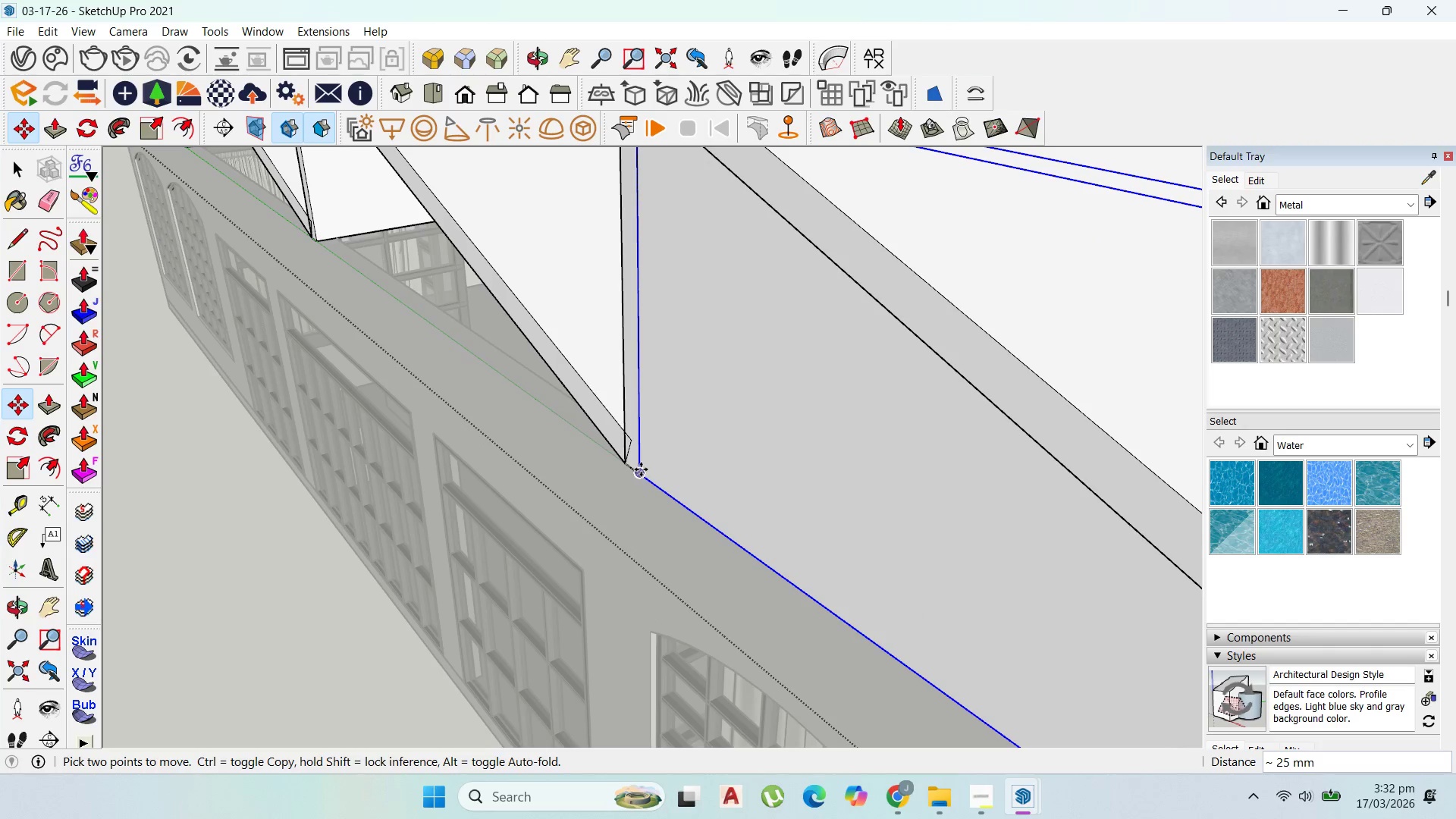 
scroll: coordinate [637, 475], scroll_direction: up, amount: 1.0
 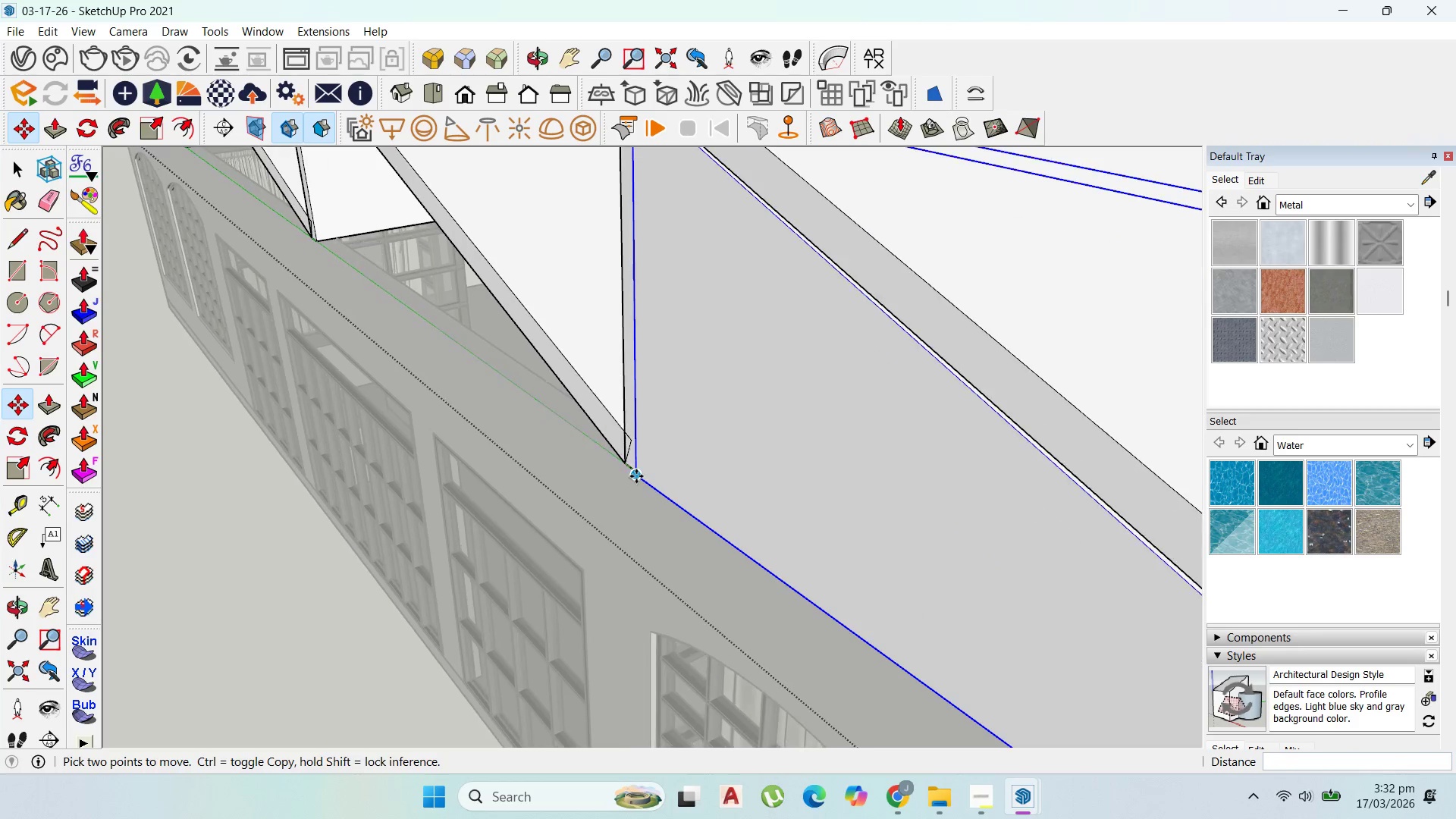 
left_click([641, 469])
 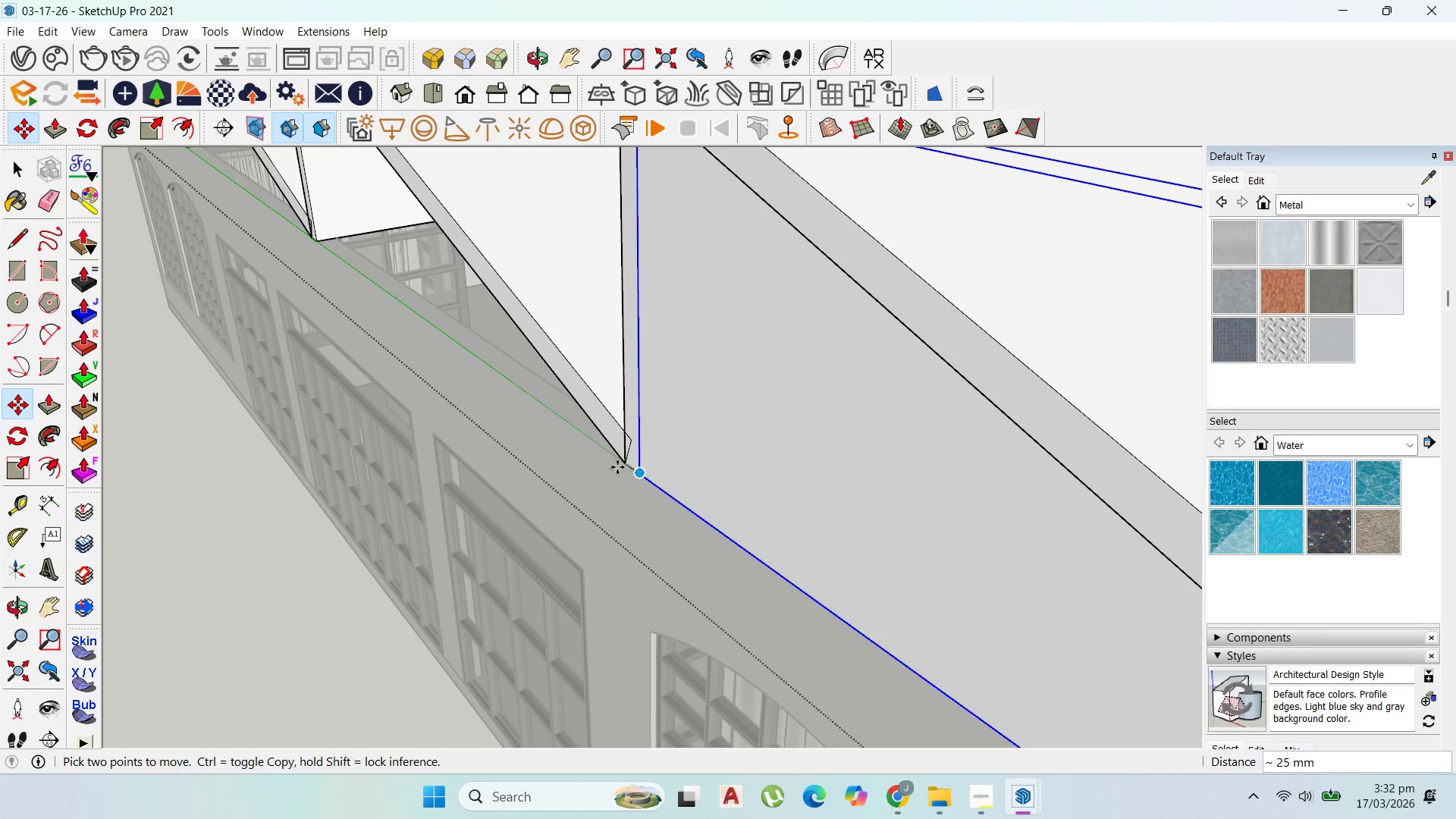 
scroll: coordinate [533, 429], scroll_direction: down, amount: 37.0
 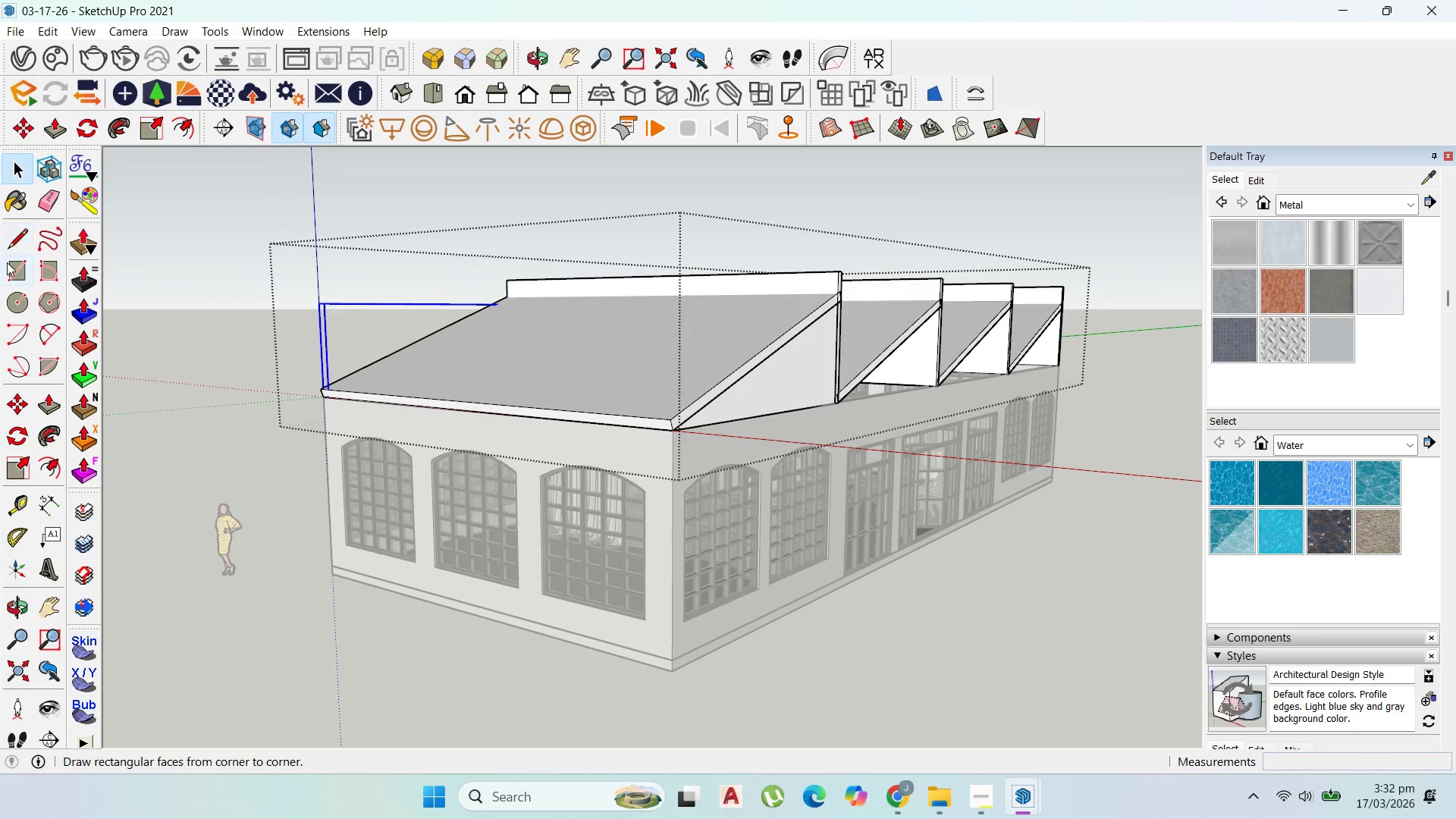 
left_click_drag(start_coordinate=[14, 243], to_coordinate=[18, 242])
 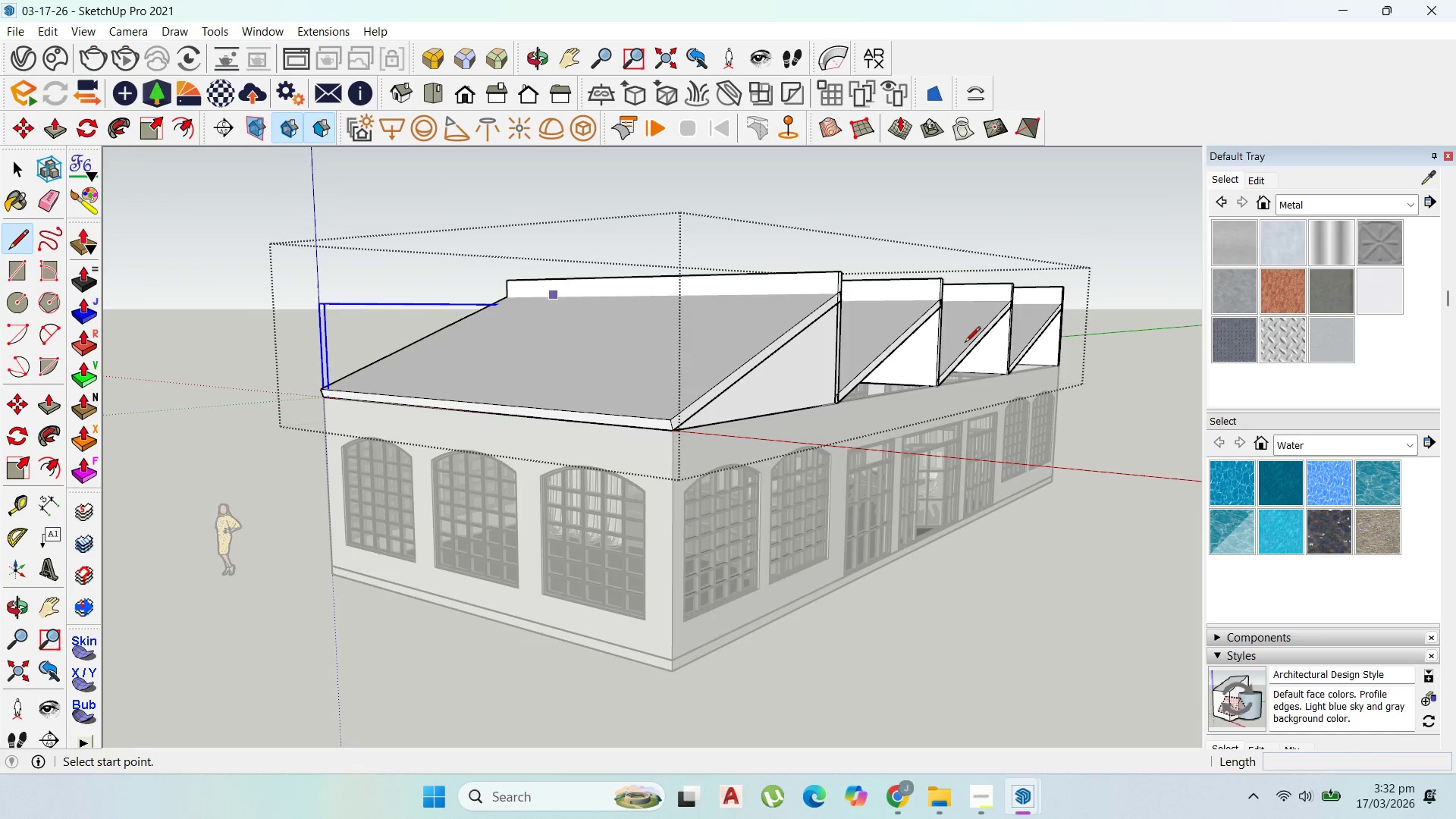 
scroll: coordinate [791, 421], scroll_direction: up, amount: 8.0
 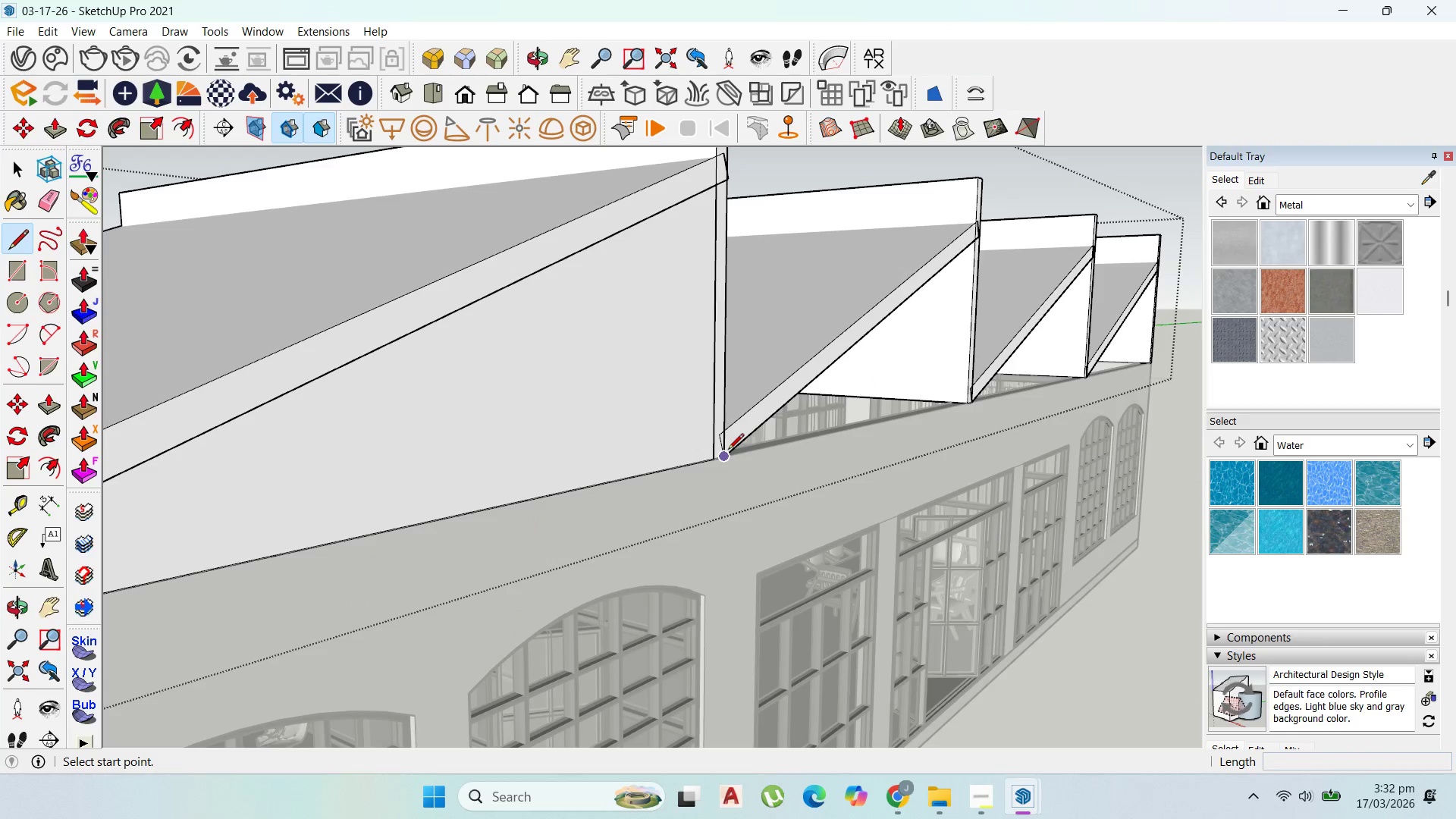 
left_click_drag(start_coordinate=[727, 450], to_coordinate=[738, 447])
 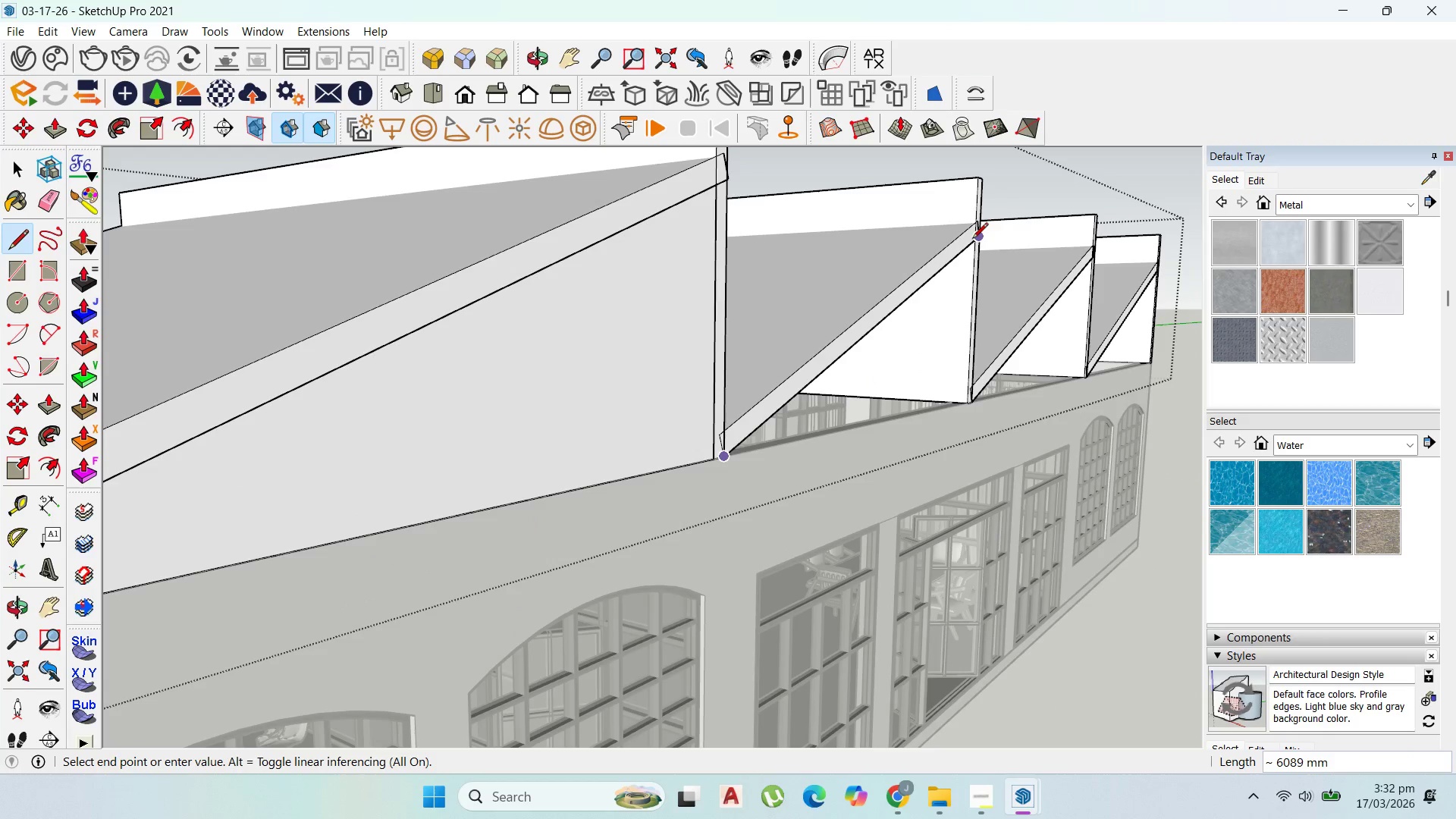 
scroll: coordinate [970, 244], scroll_direction: up, amount: 8.0
 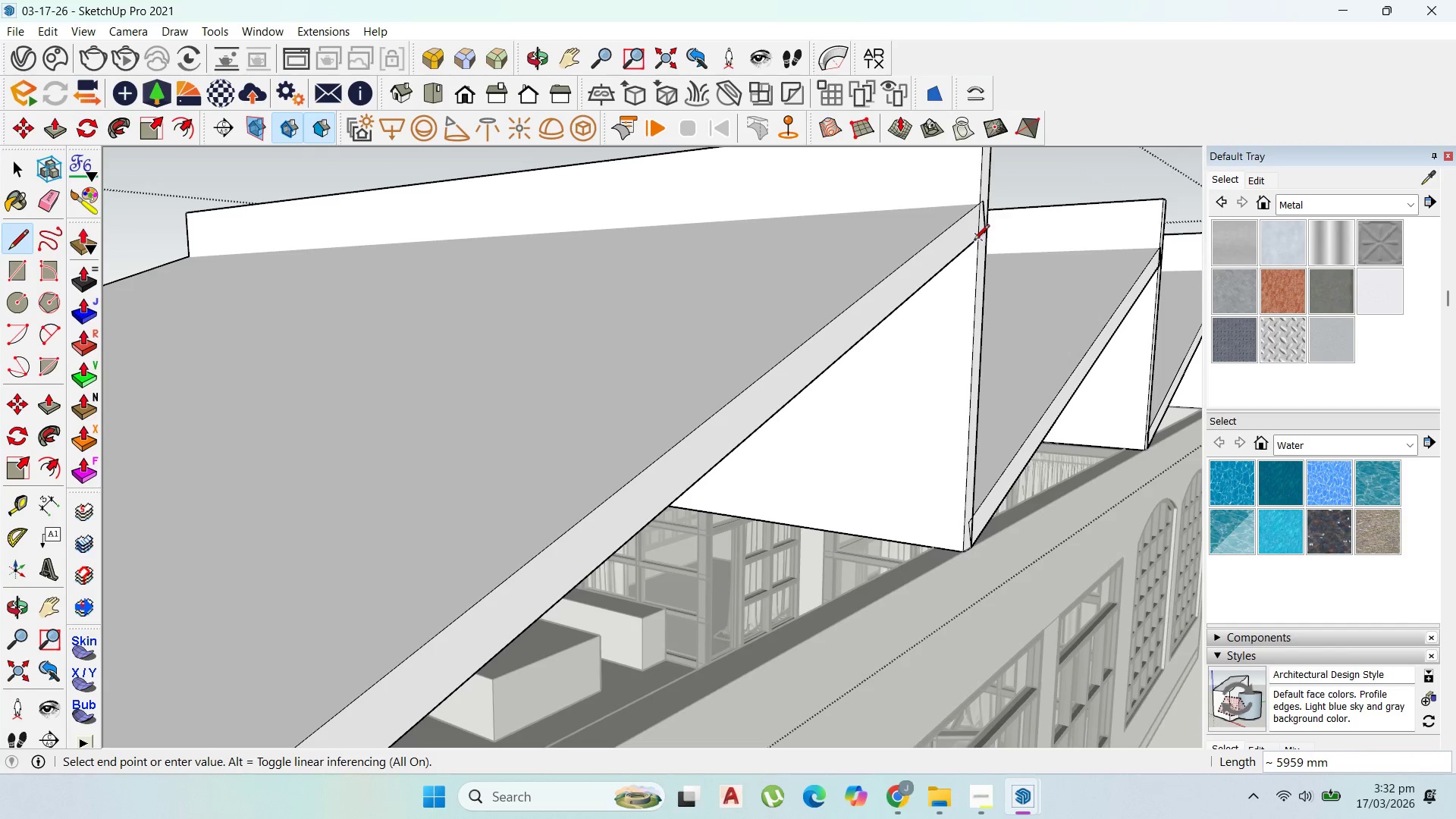 
left_click([974, 241])
 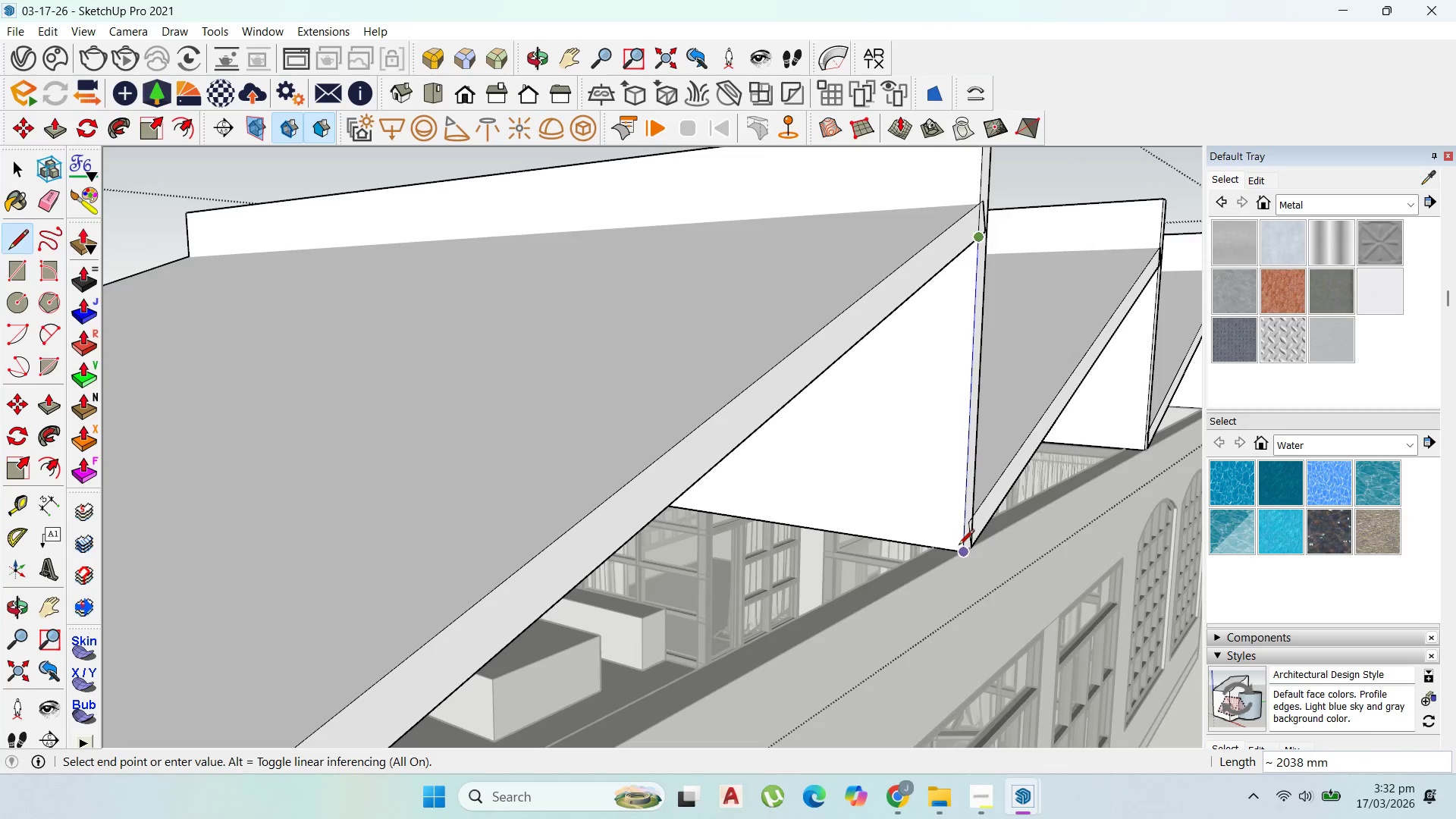 
left_click([959, 548])
 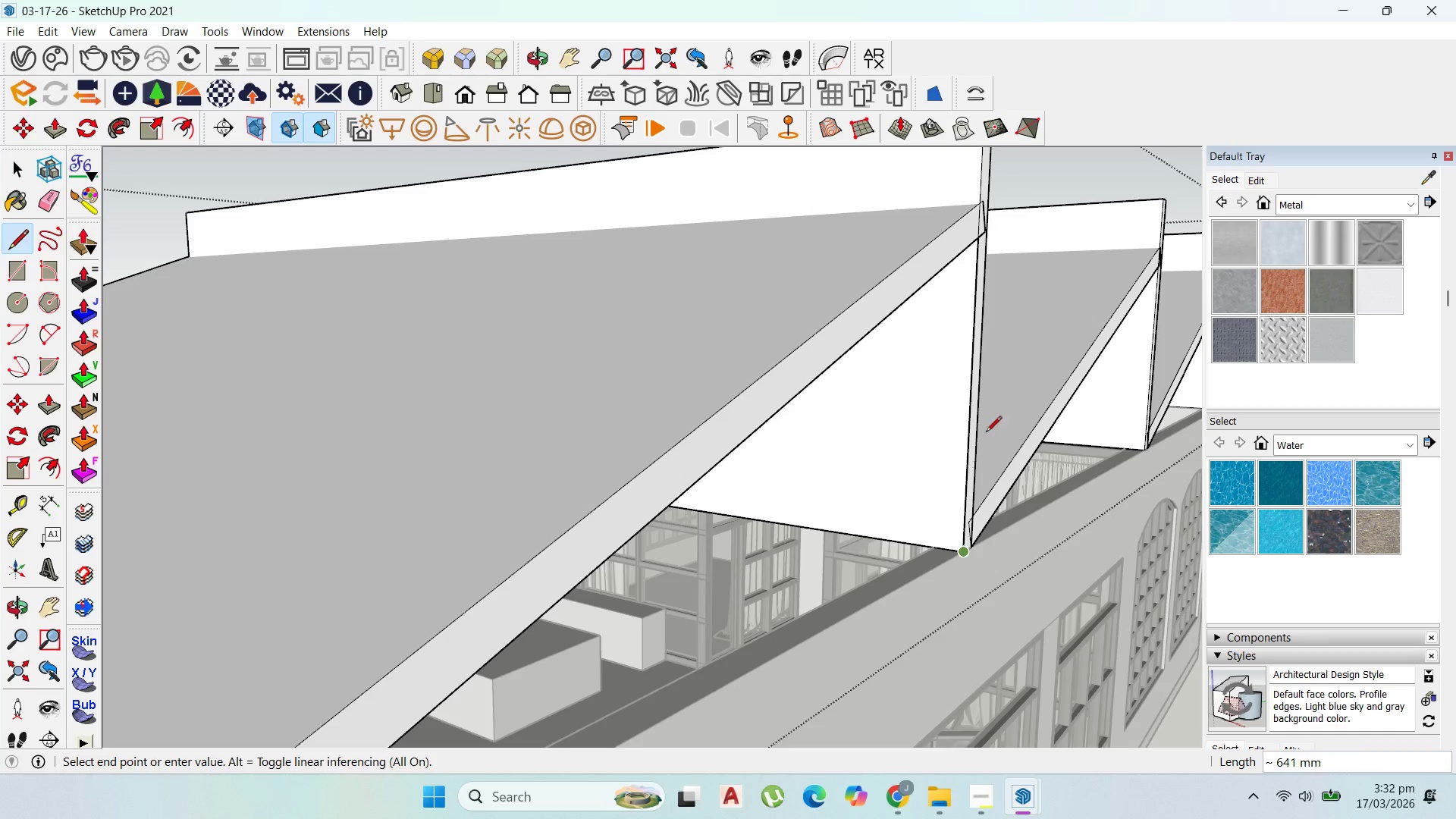 
scroll: coordinate [1027, 374], scroll_direction: down, amount: 9.0
 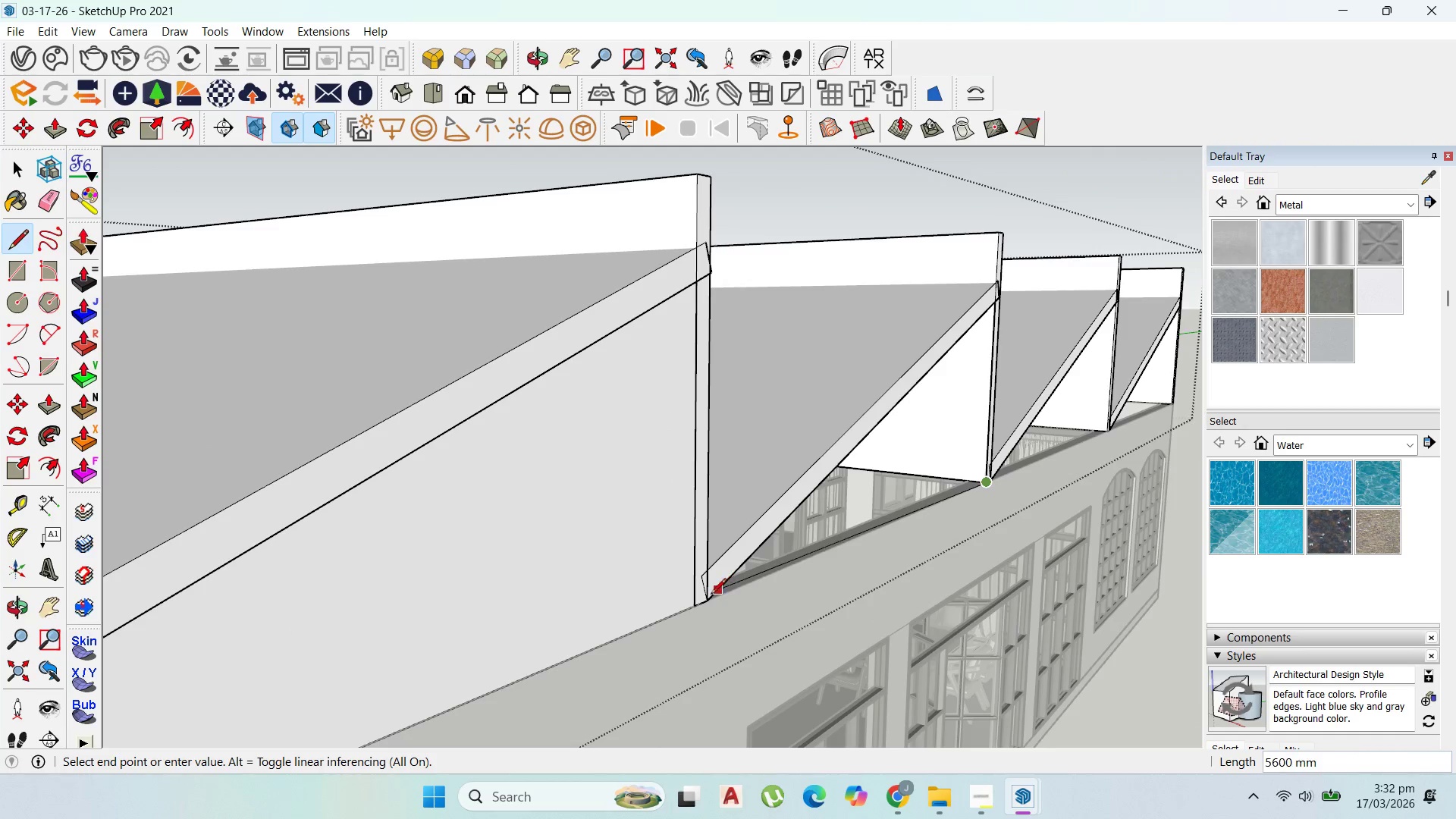 
left_click([708, 598])
 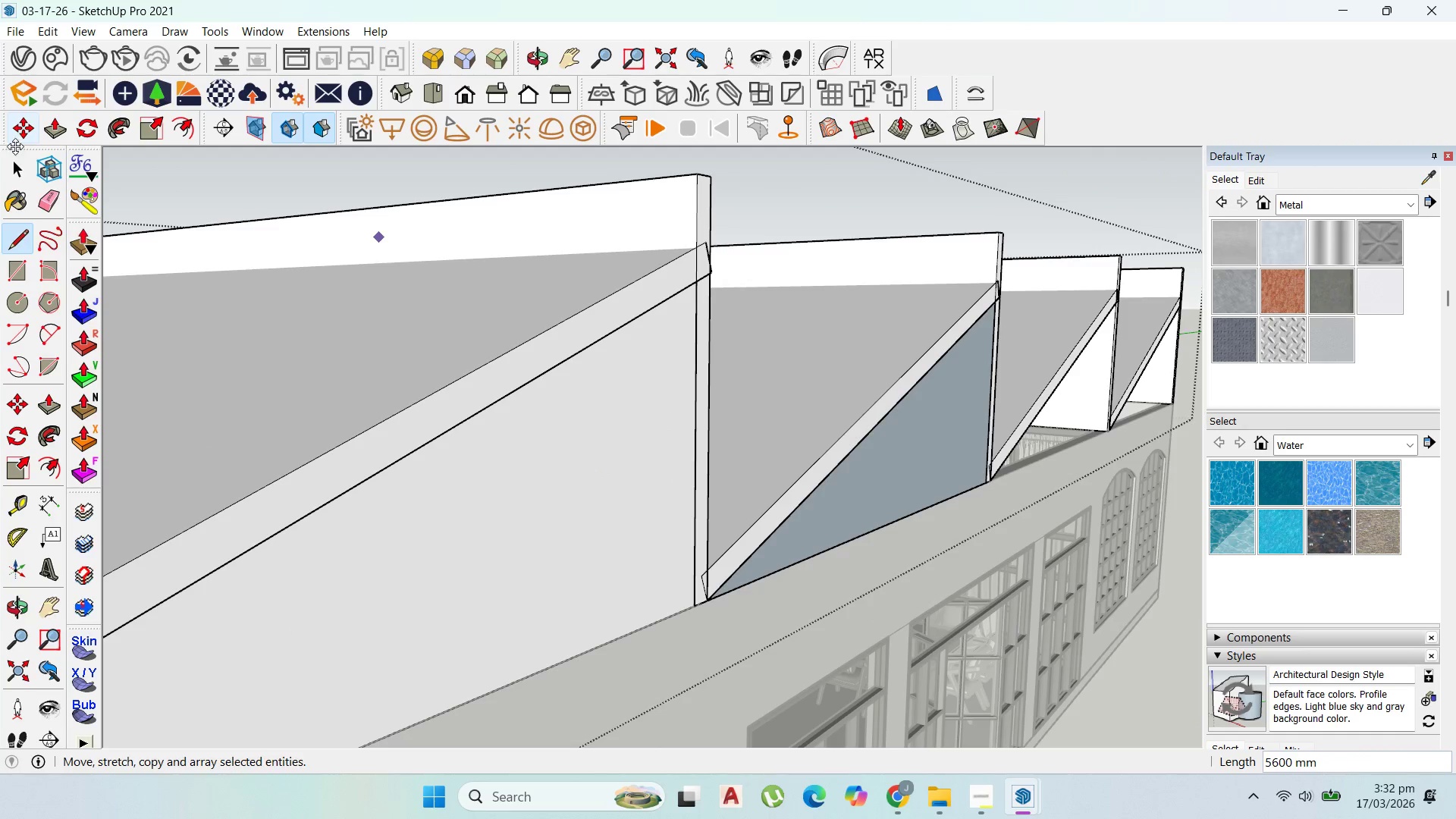 
left_click([17, 156])
 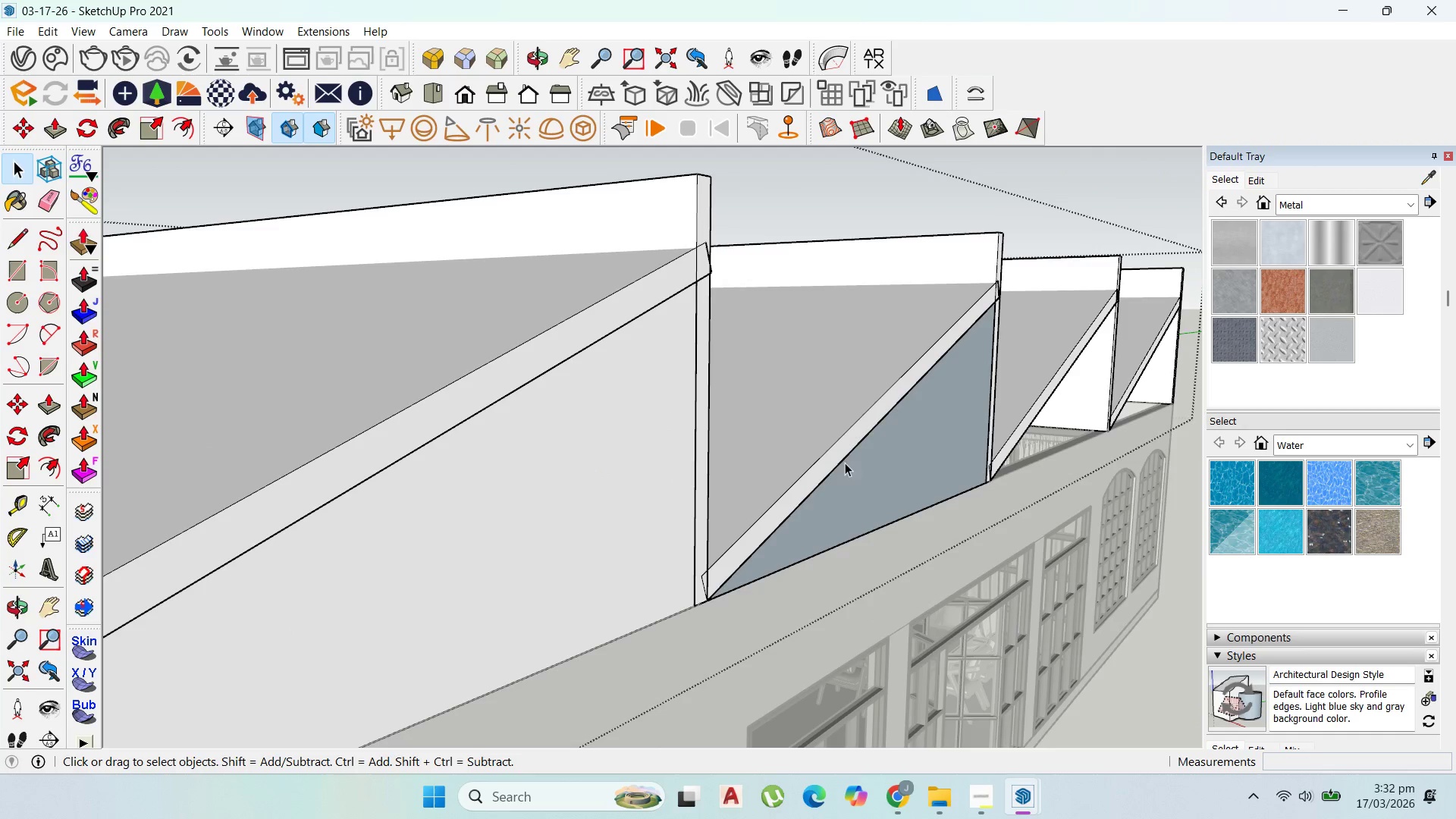 
left_click_drag(start_coordinate=[864, 465], to_coordinate=[876, 471])
 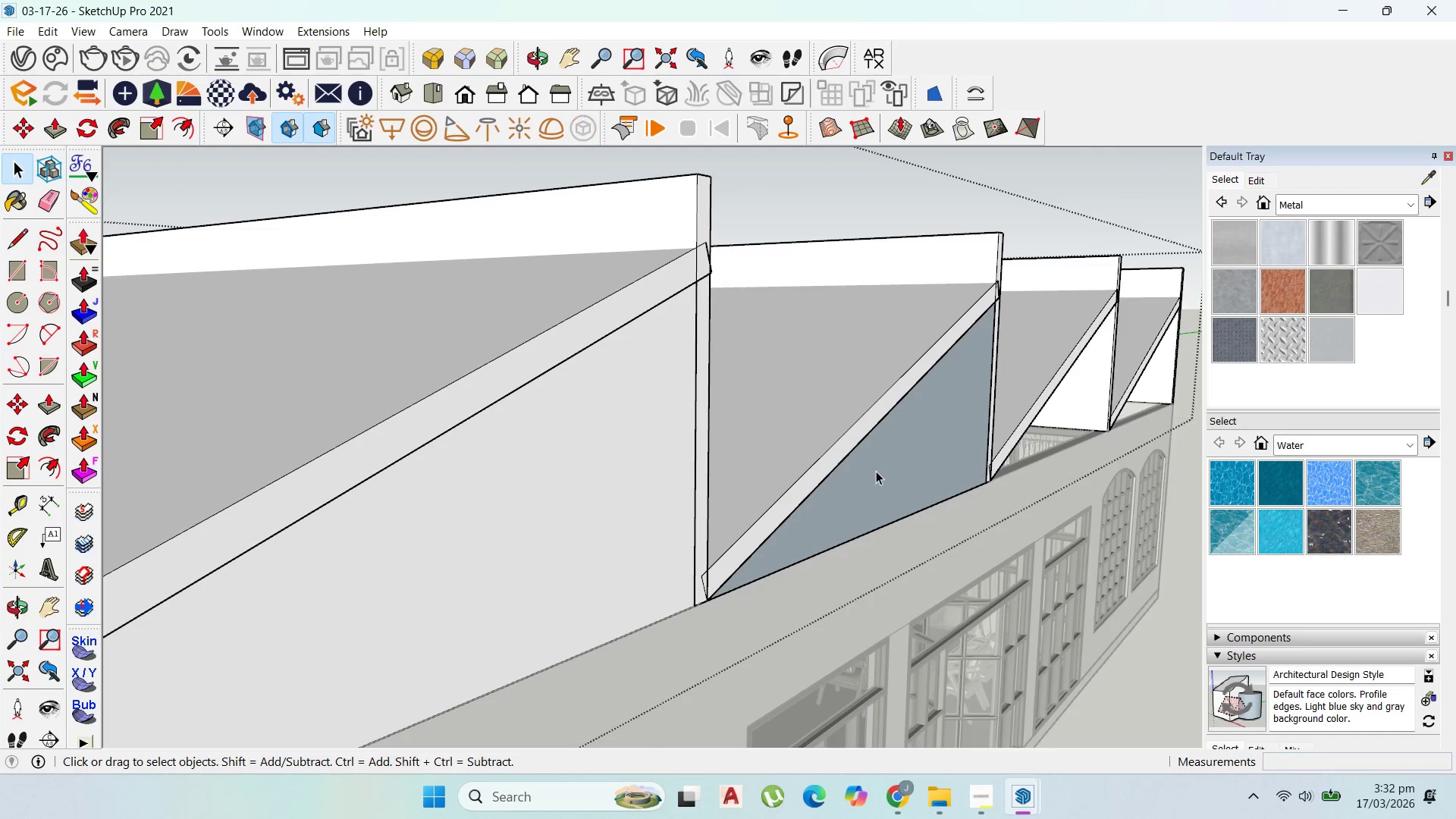 
double_click([876, 471])
 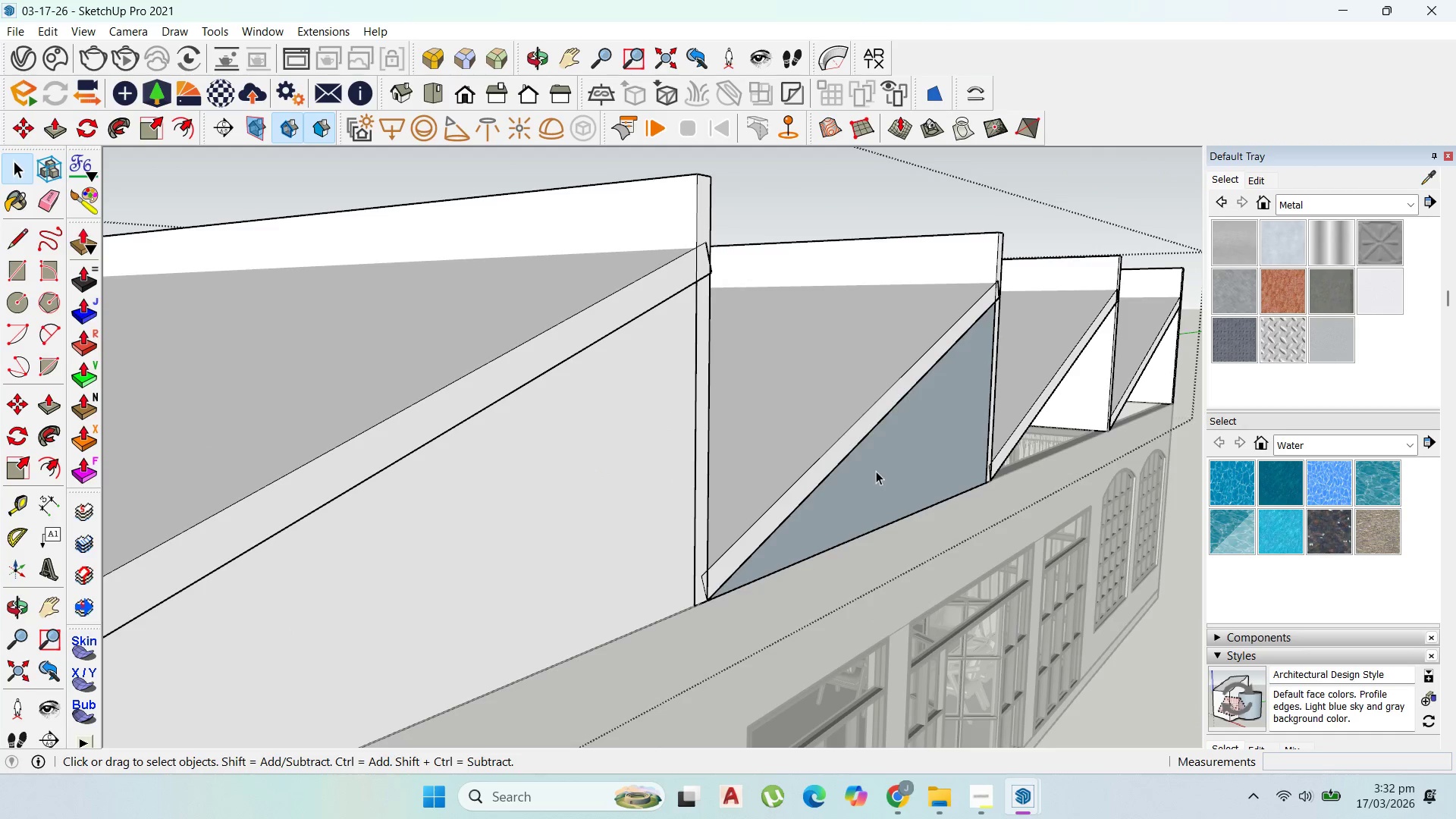 
triple_click([876, 471])
 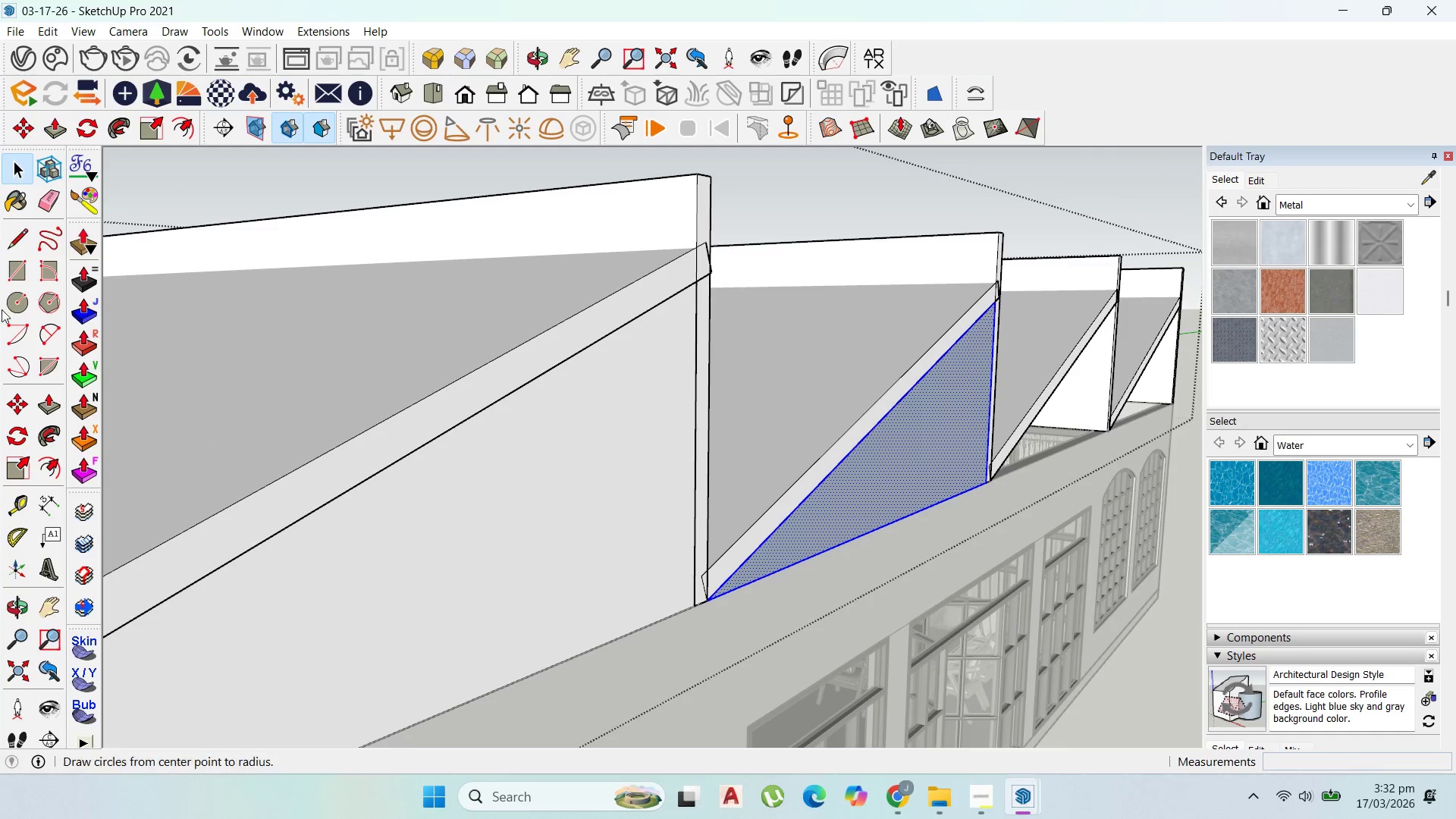 
left_click([8, 228])
 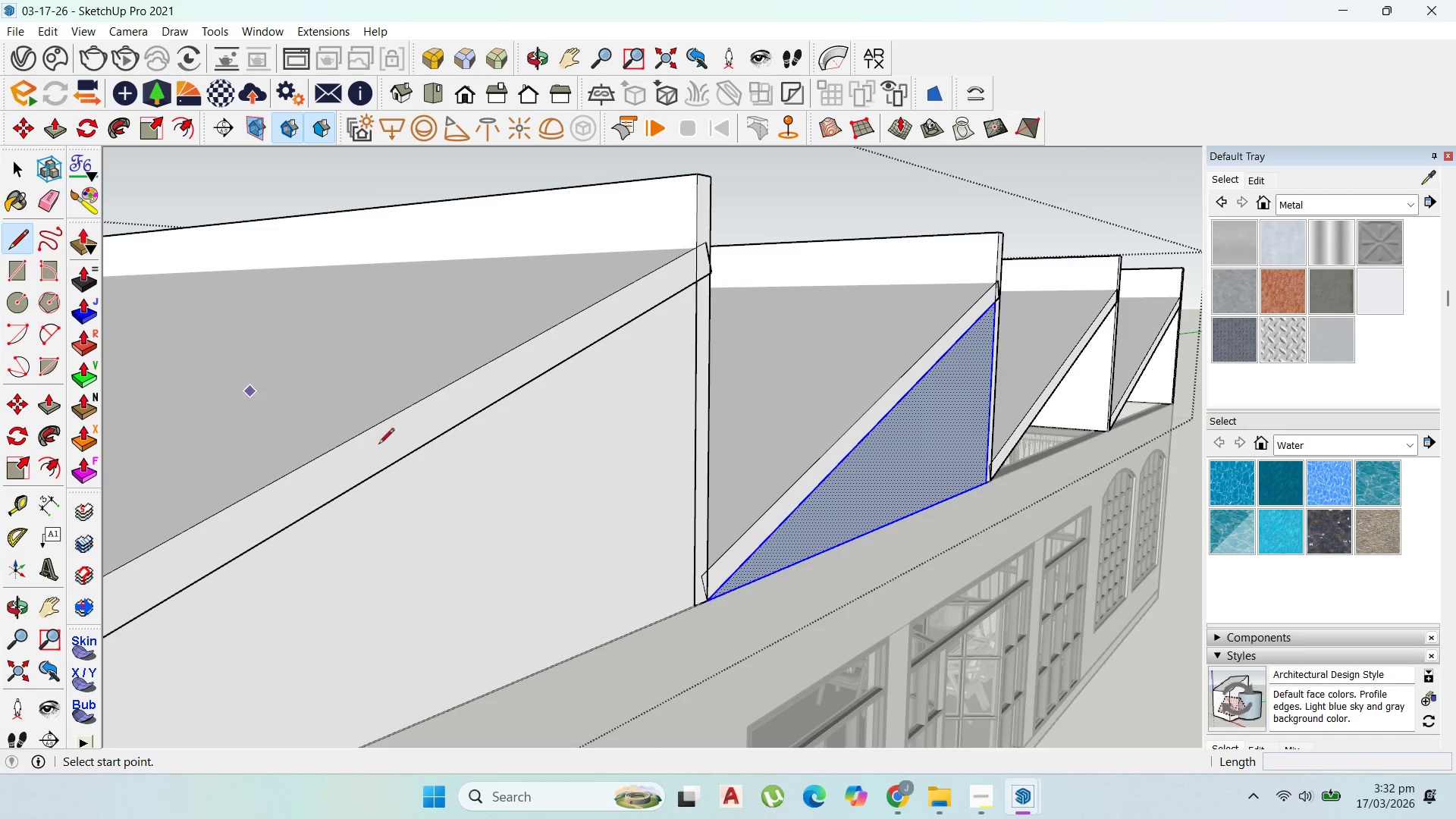 
scroll: coordinate [503, 463], scroll_direction: down, amount: 4.0
 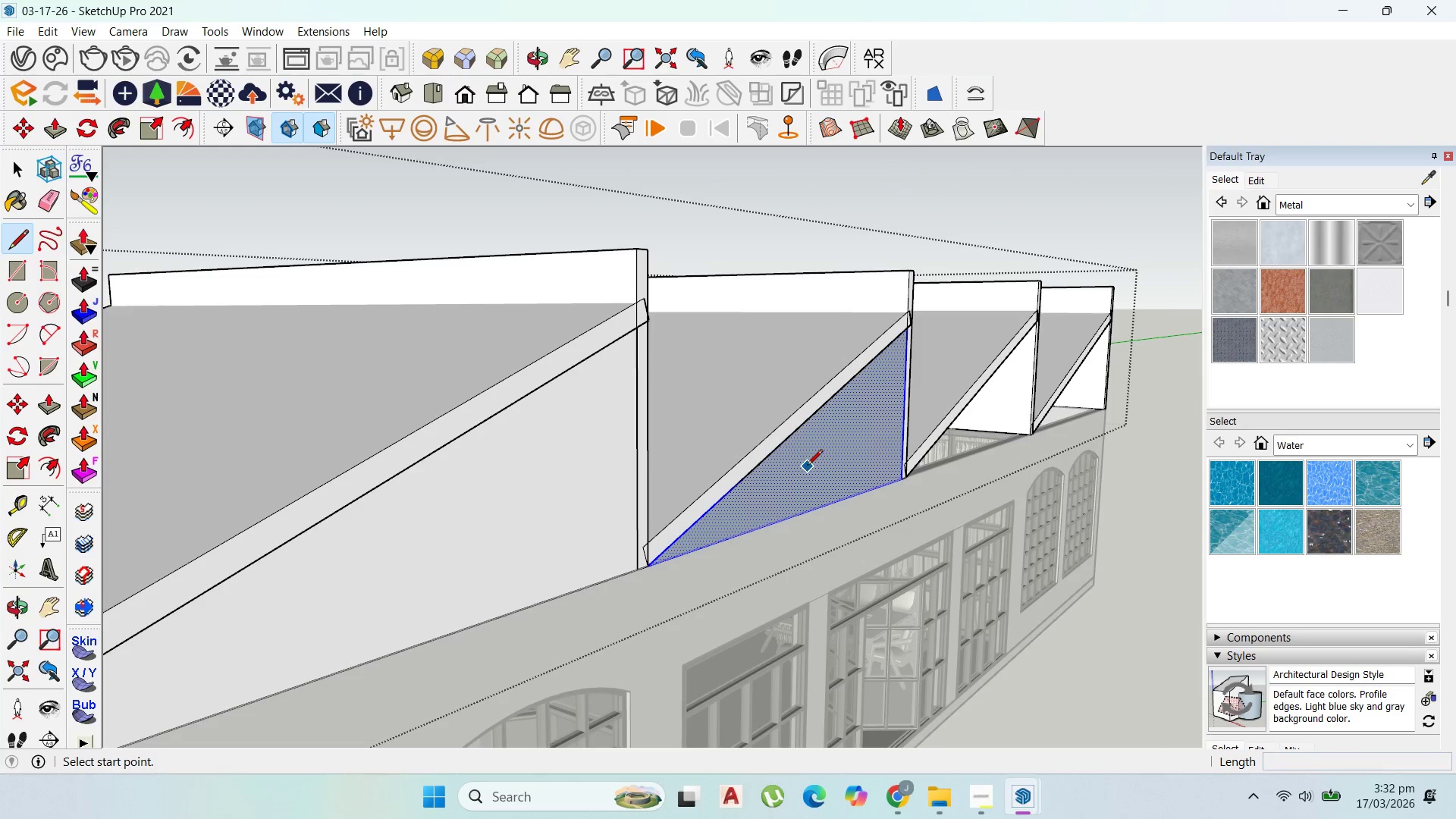 
scroll: coordinate [795, 470], scroll_direction: up, amount: 7.0
 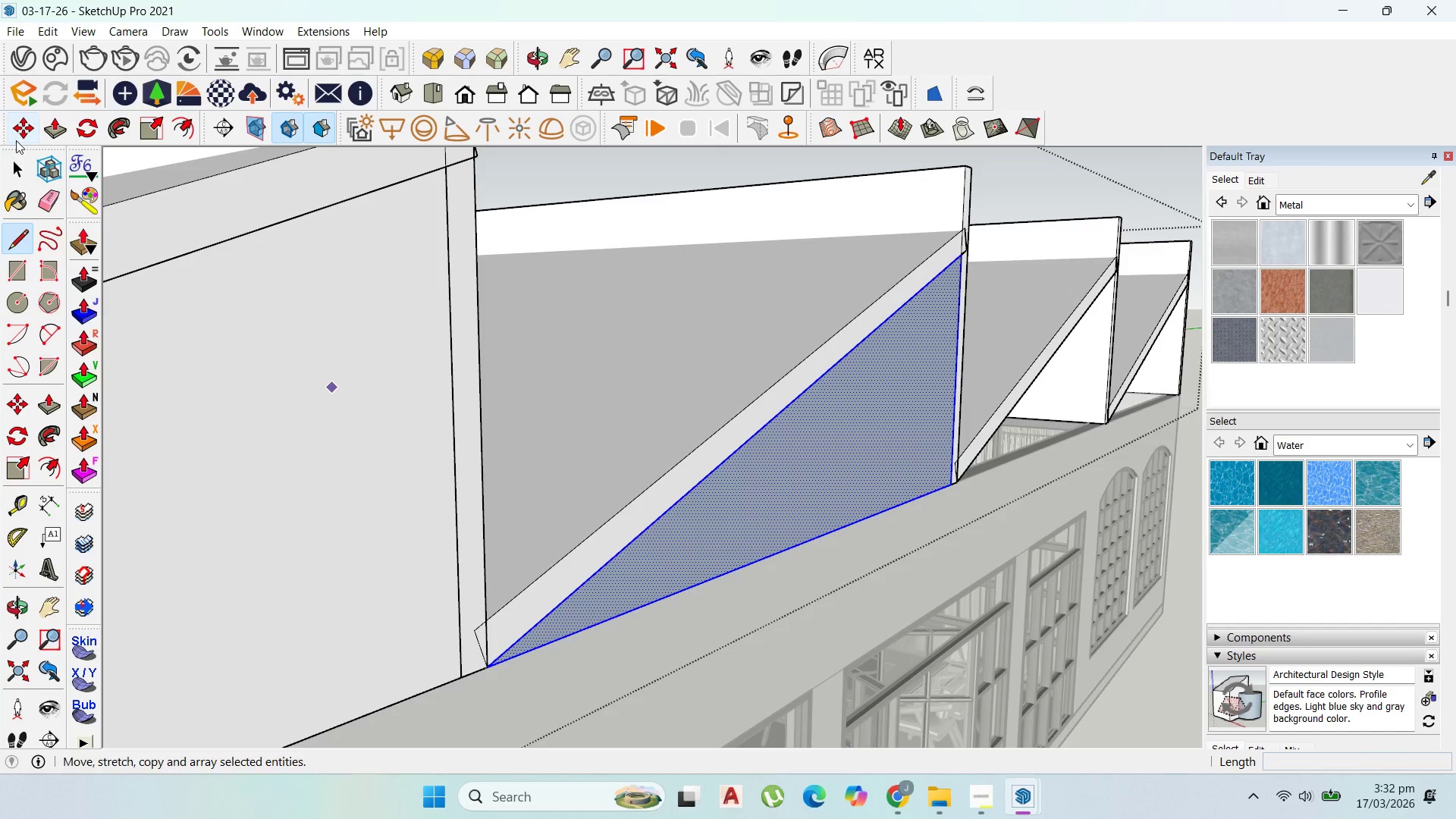 
left_click([17, 158])
 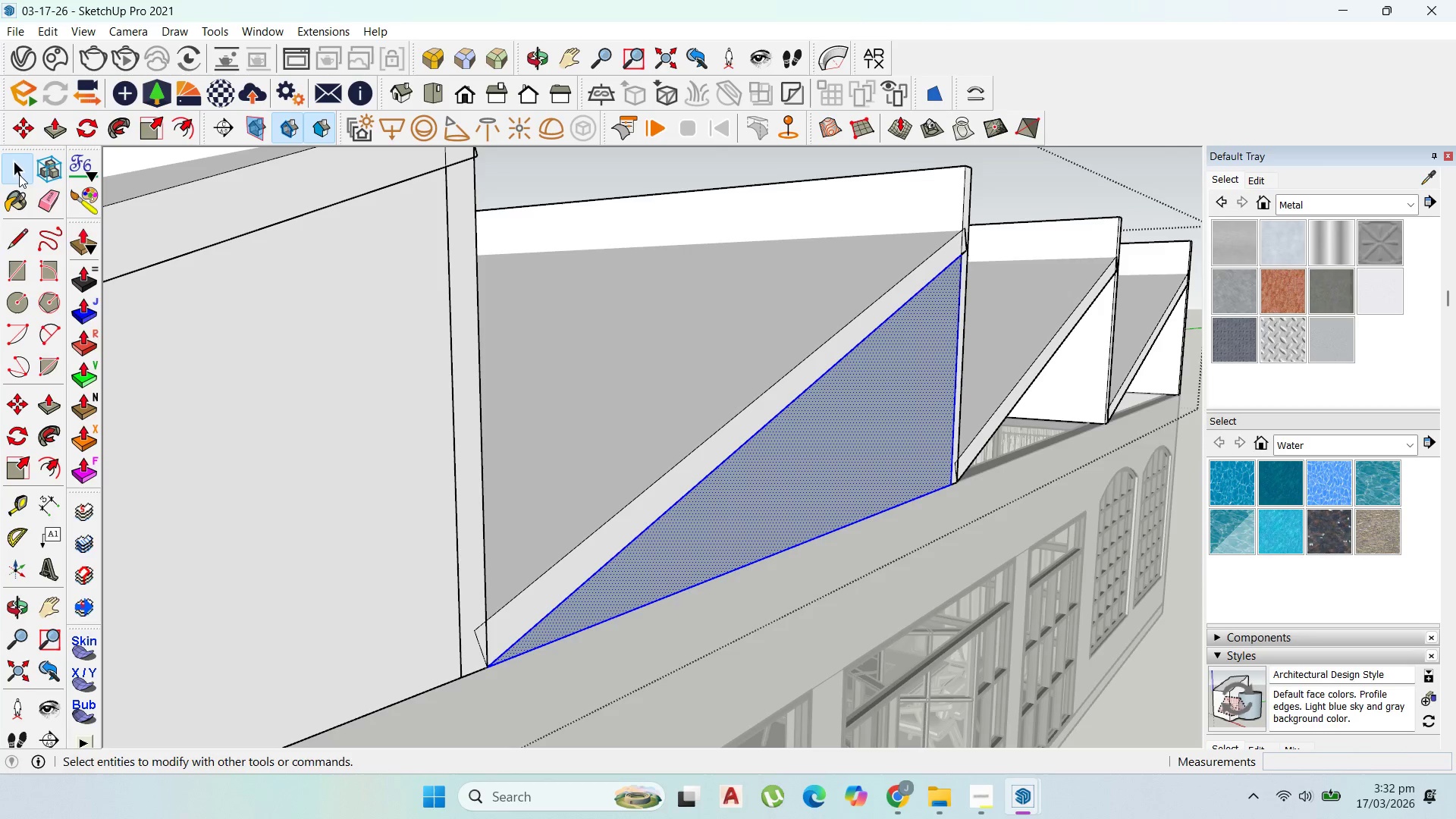 
scroll: coordinate [951, 650], scroll_direction: up, amount: 2.0
 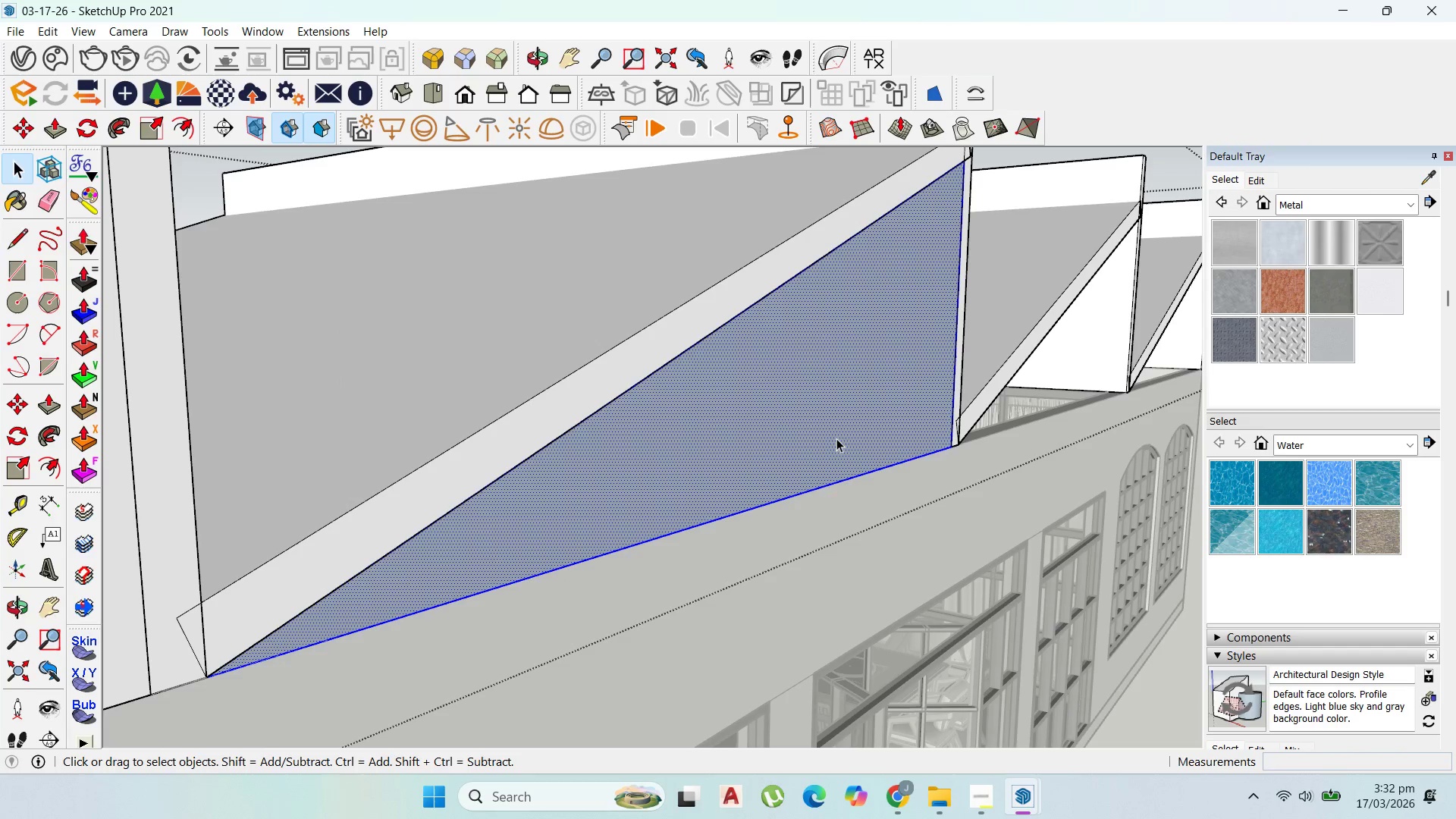 
double_click([836, 438])
 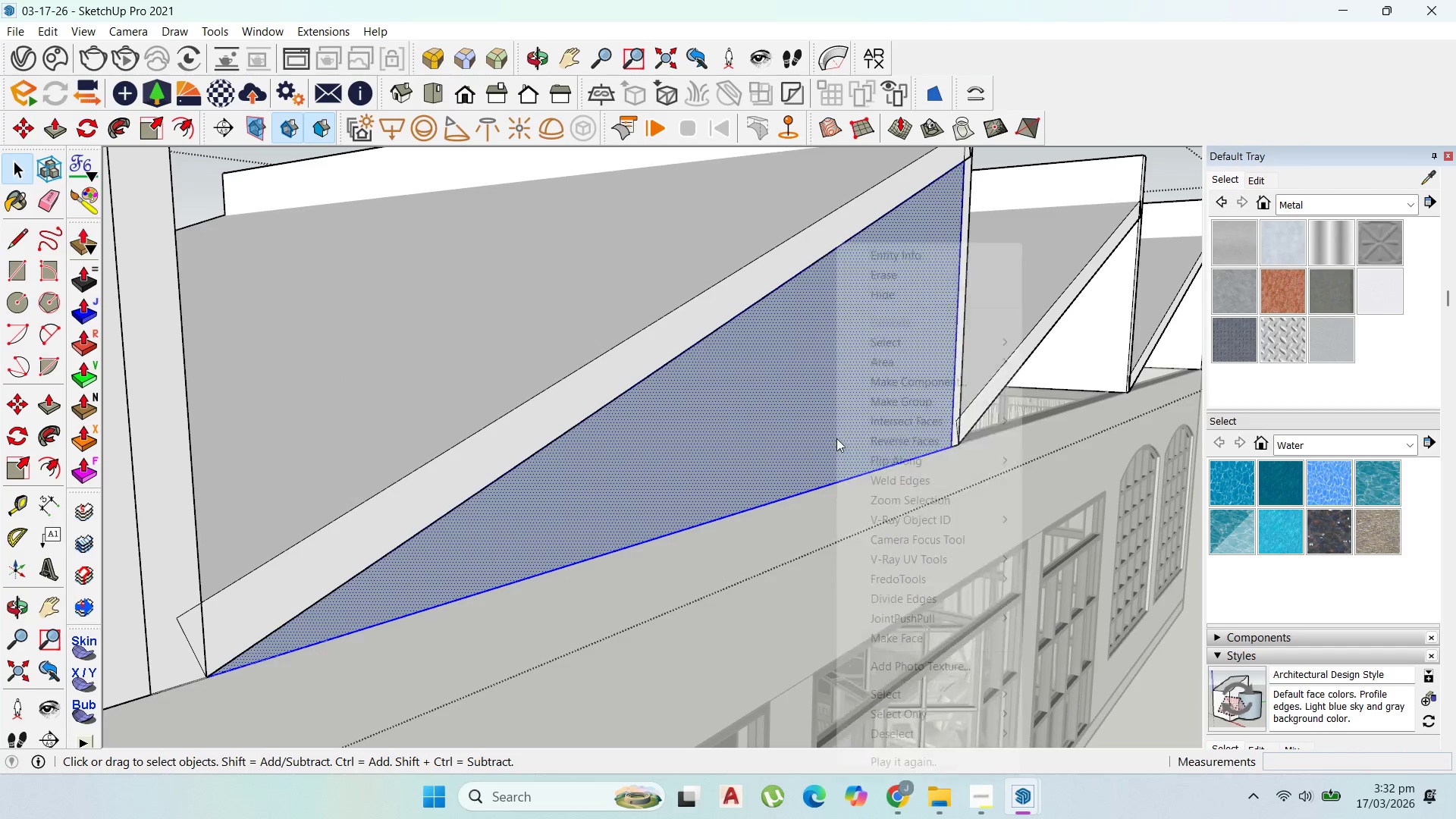 
right_click([836, 438])
 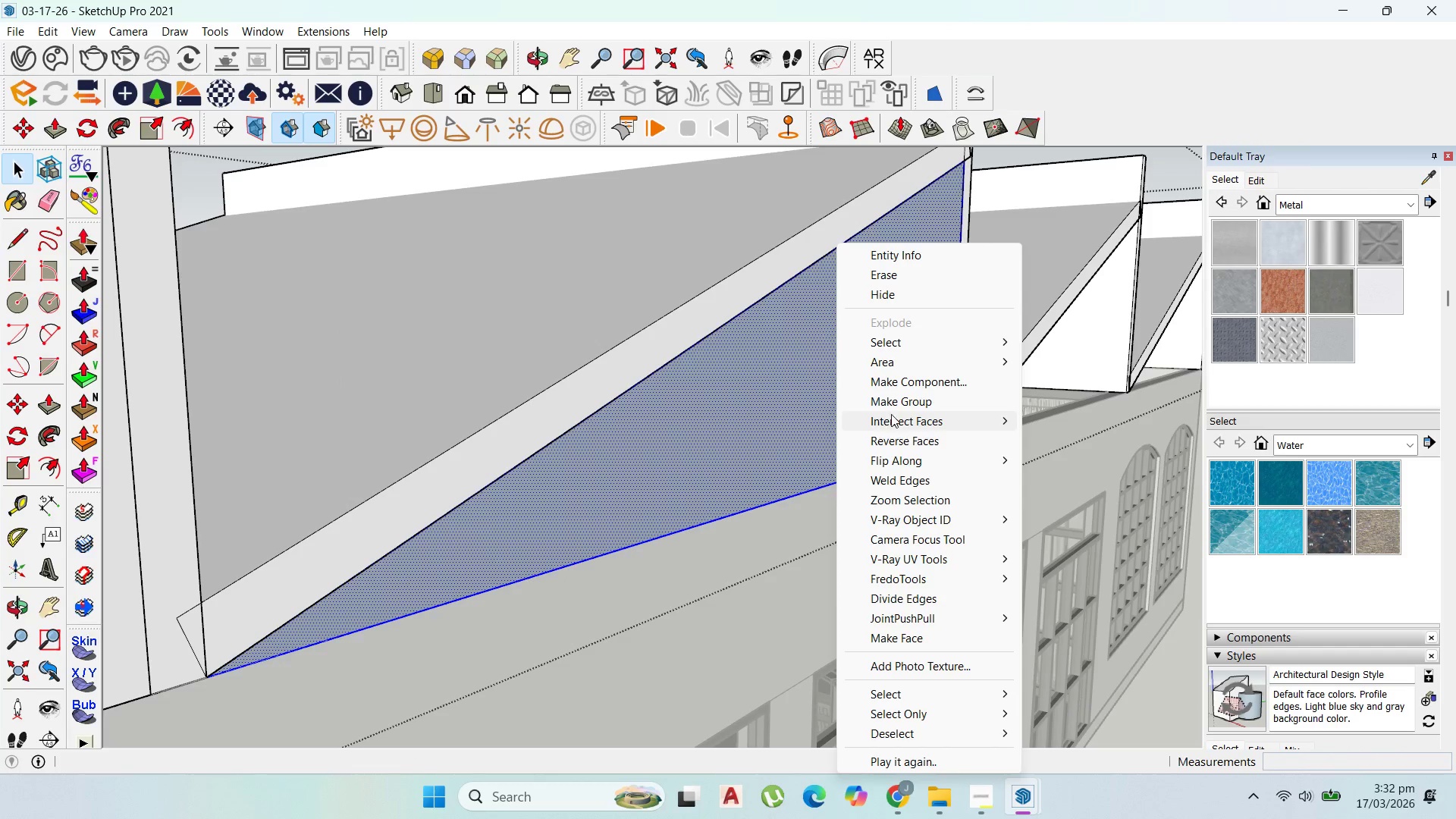 
left_click([893, 408])
 